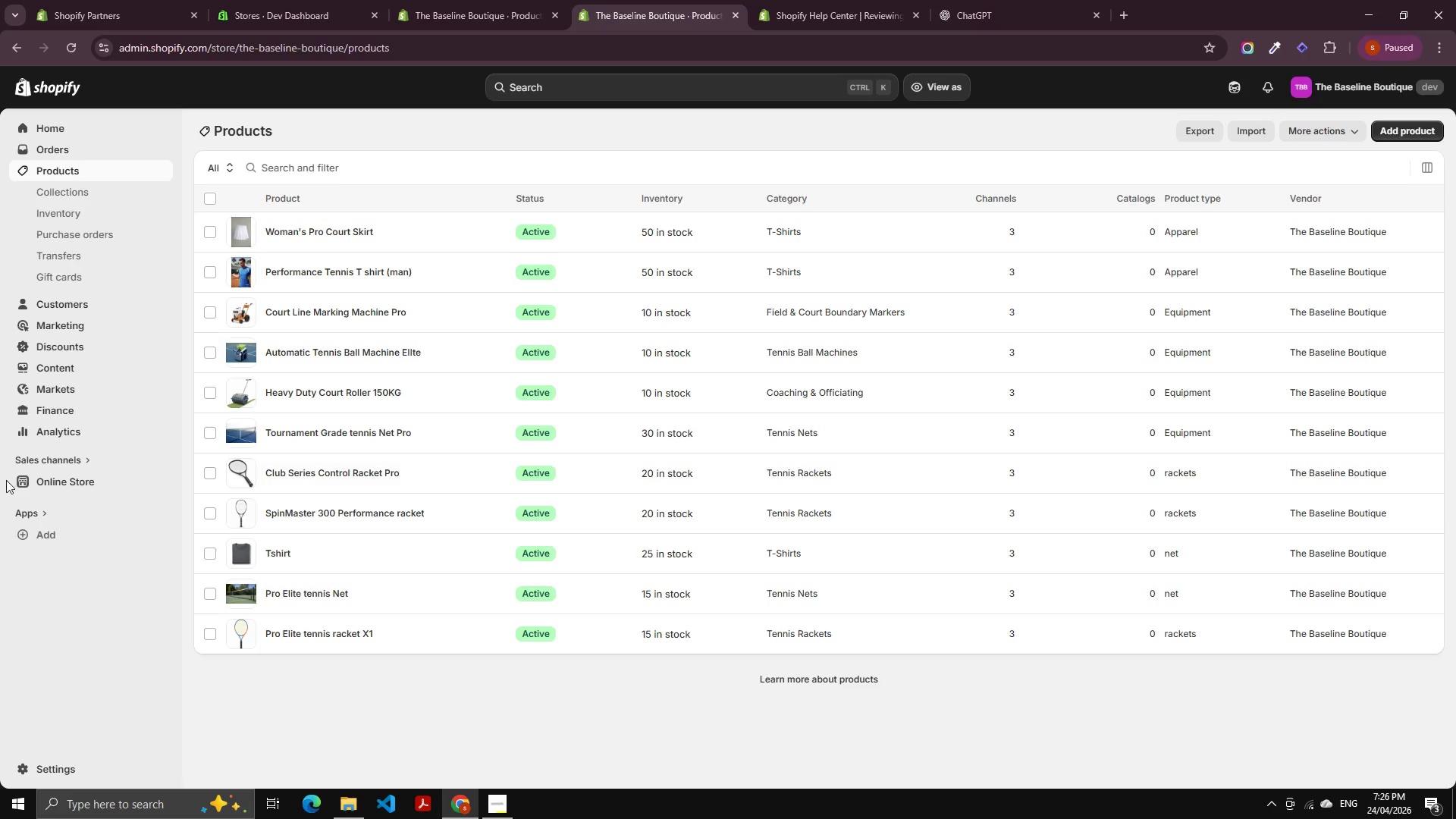 
left_click([64, 476])
 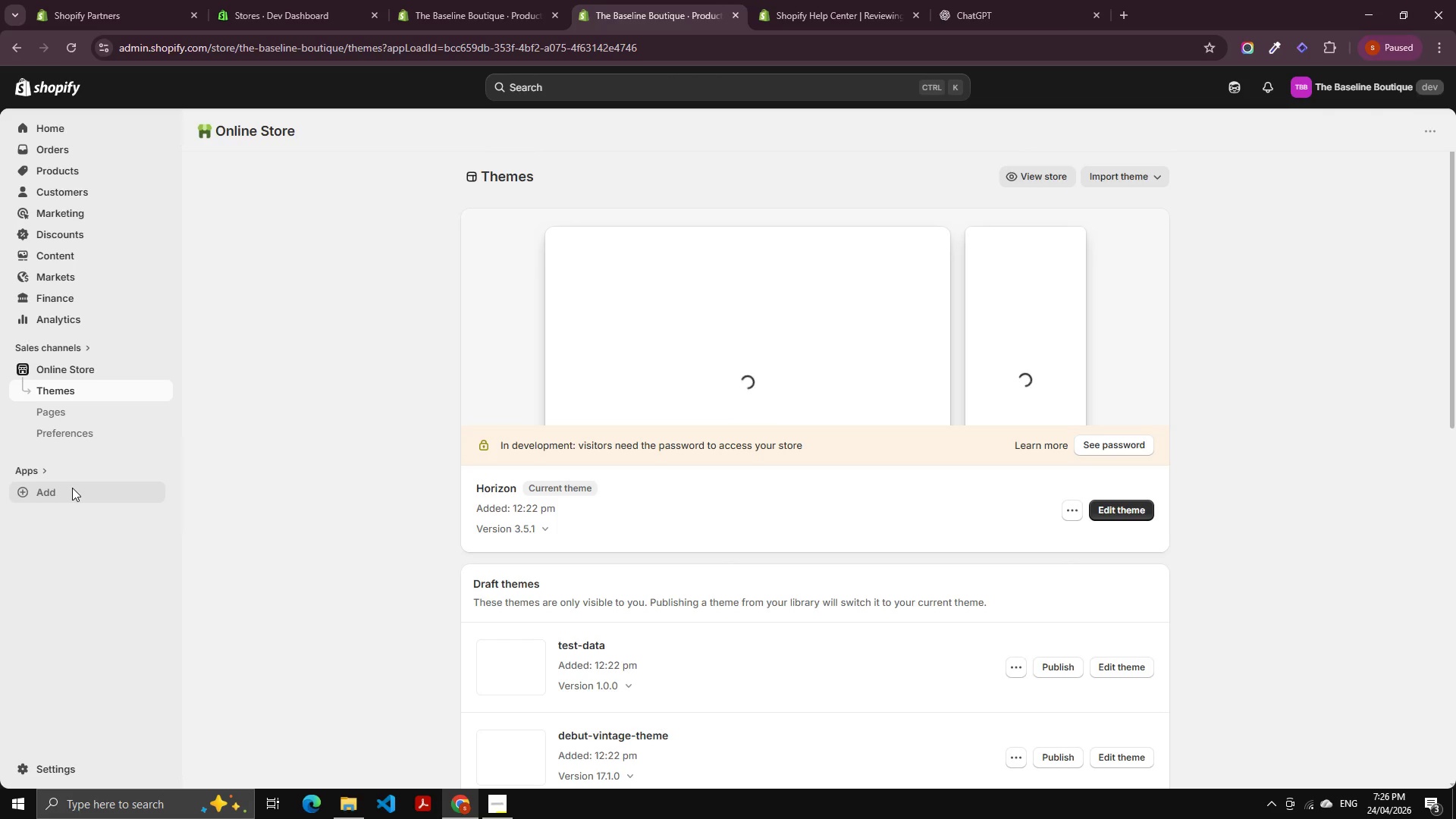 
wait(11.52)
 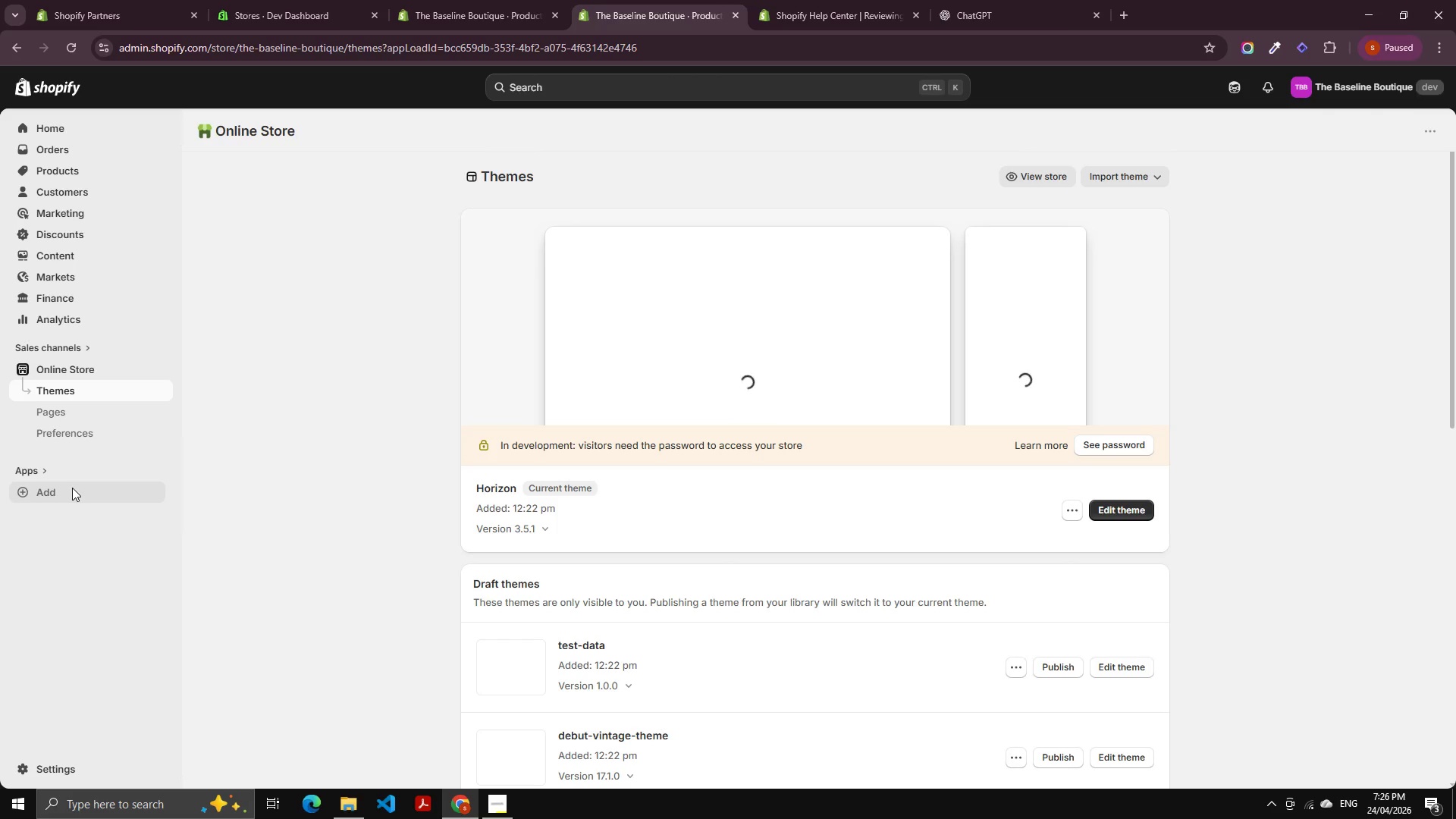 
scroll: coordinate [320, 568], scroll_direction: down, amount: 1.0
 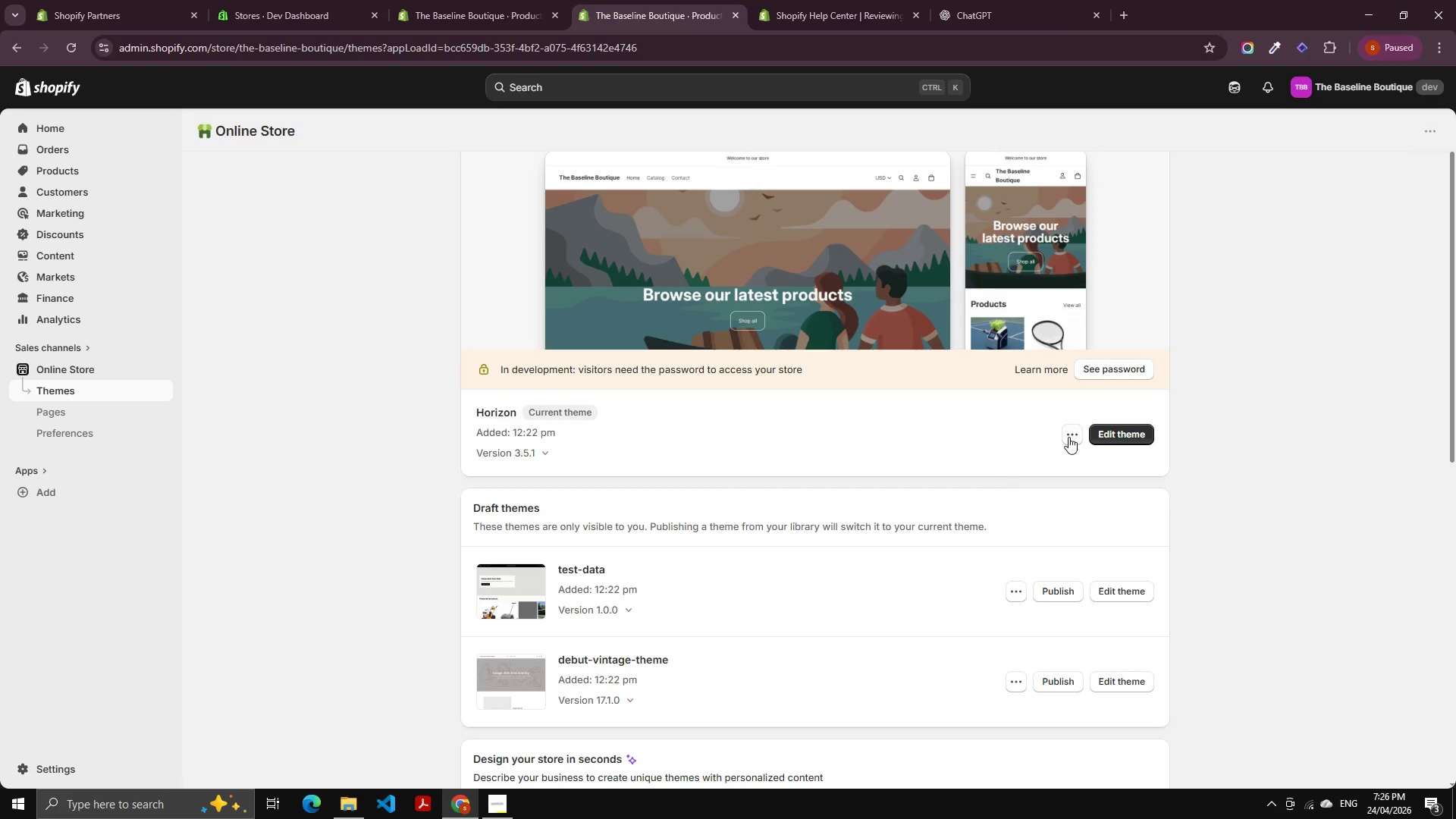 
left_click([1074, 435])
 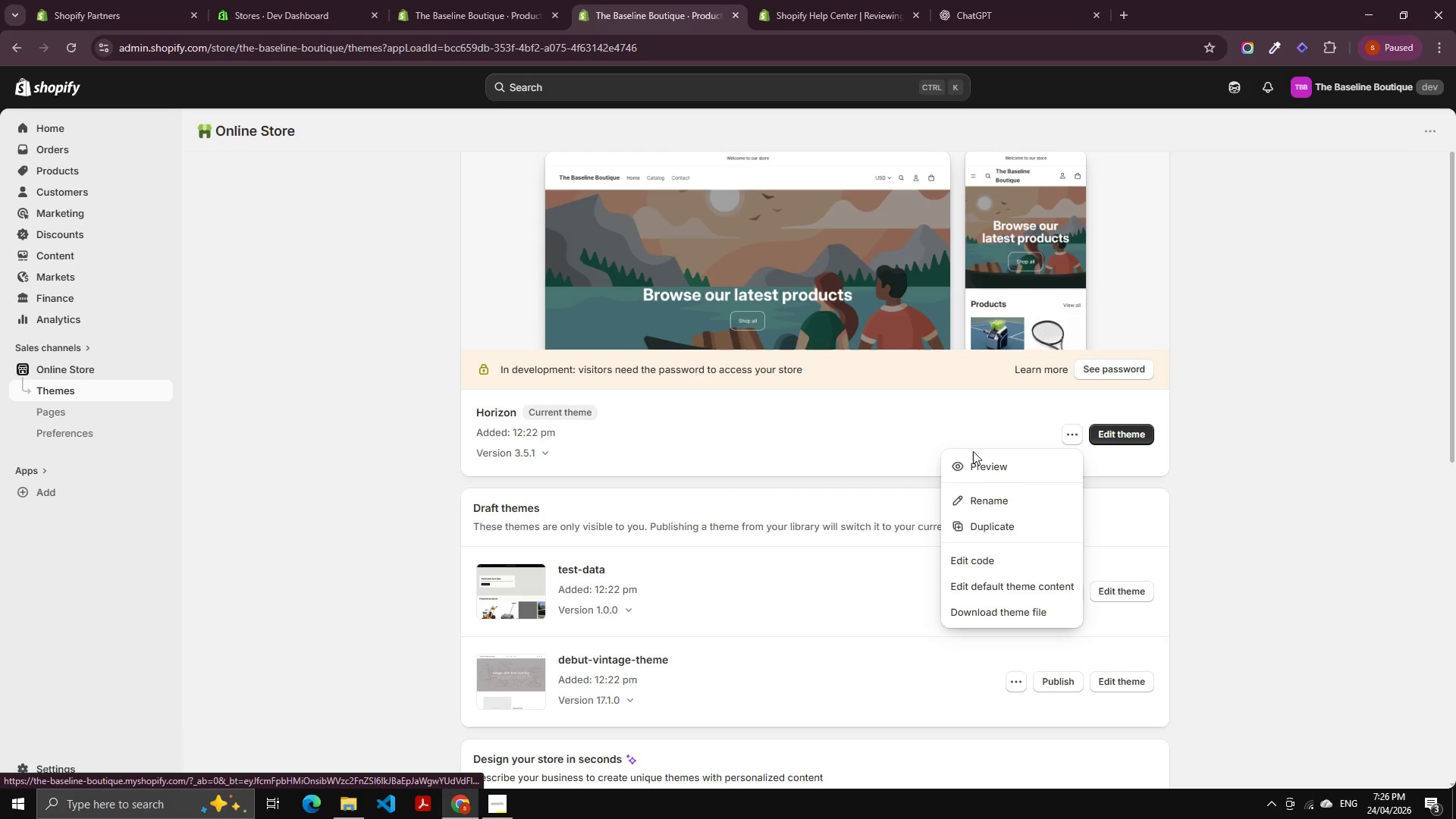 
left_click([787, 483])
 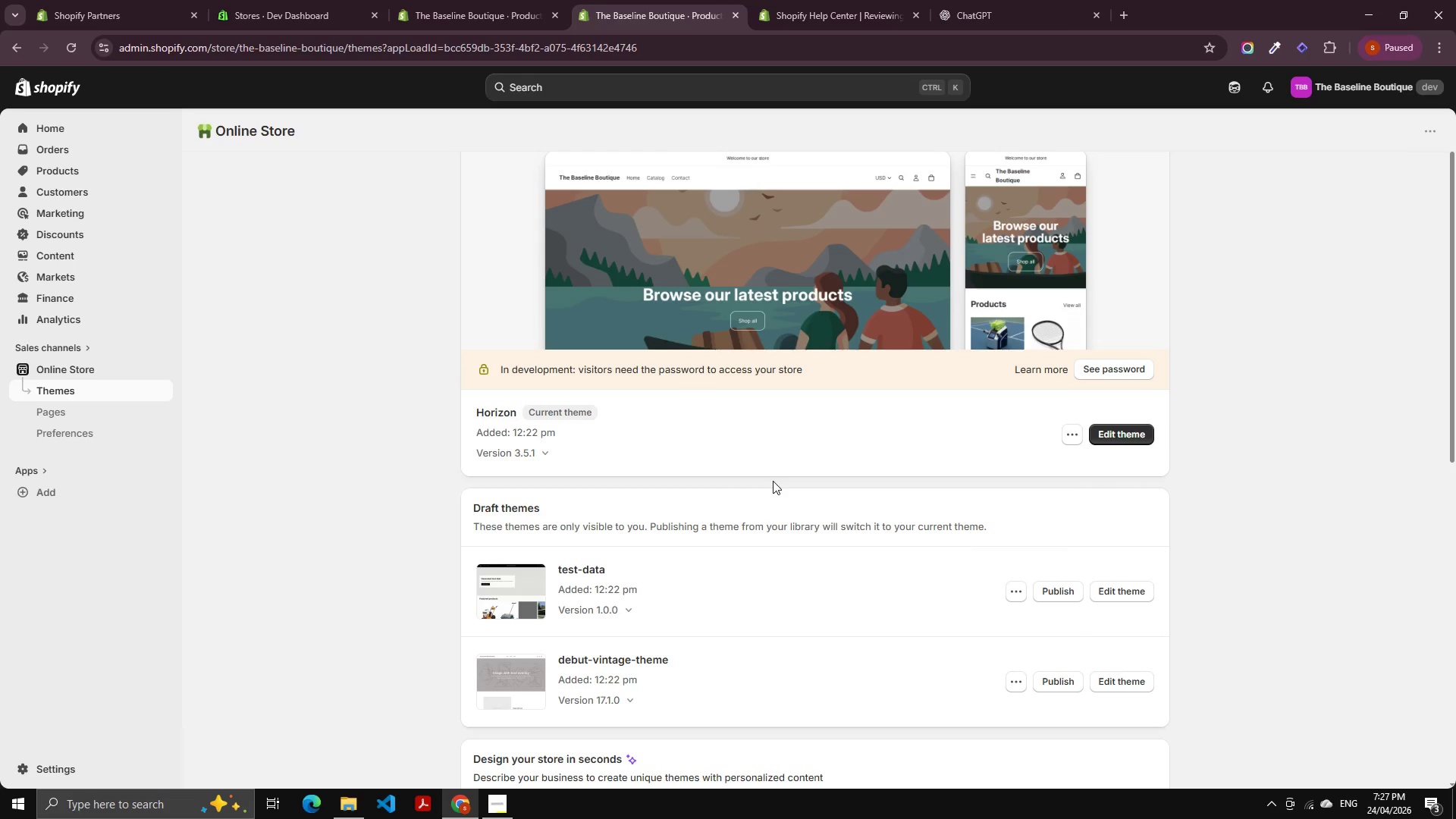 
wait(6.95)
 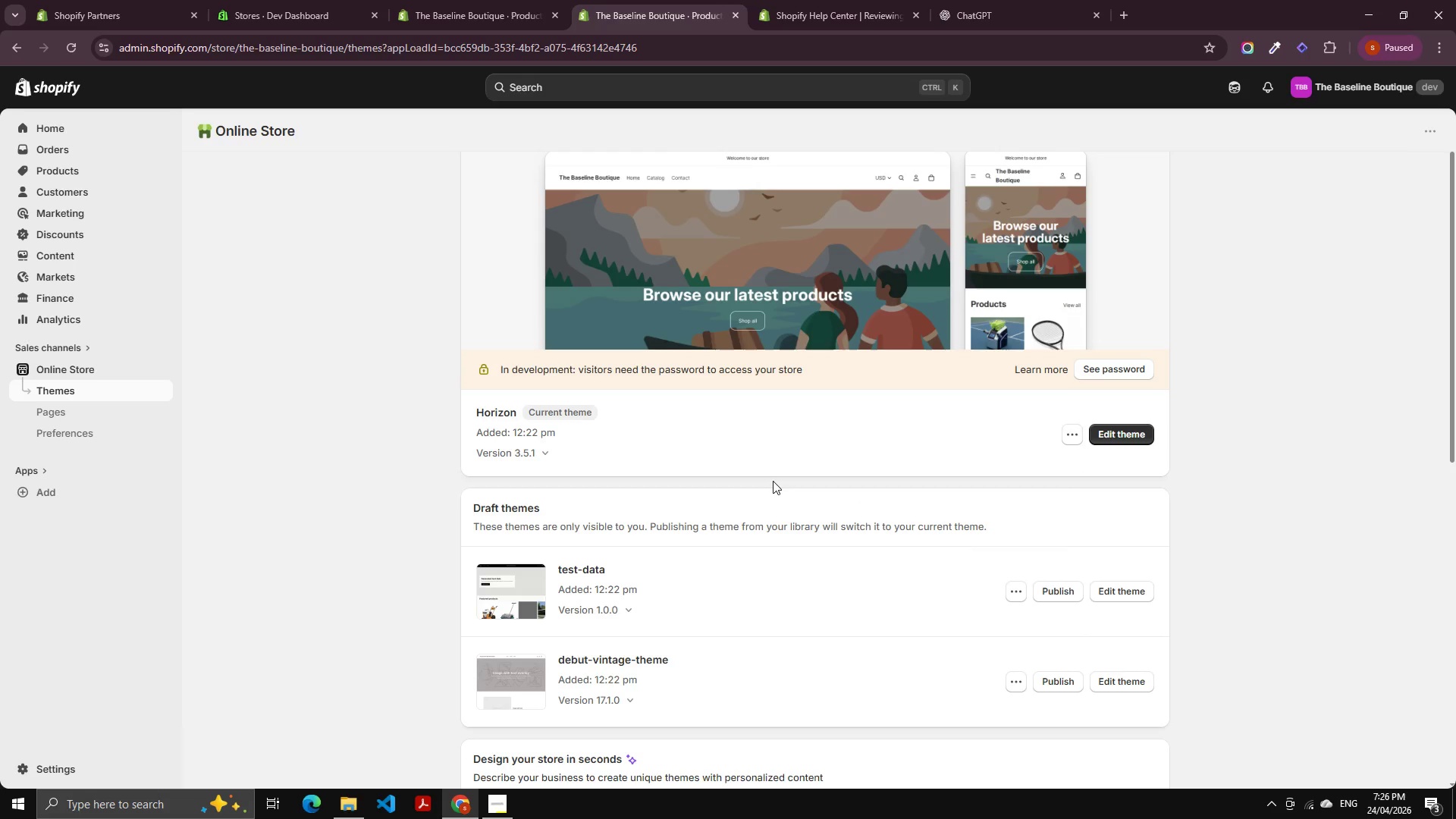 
left_click([1079, 429])
 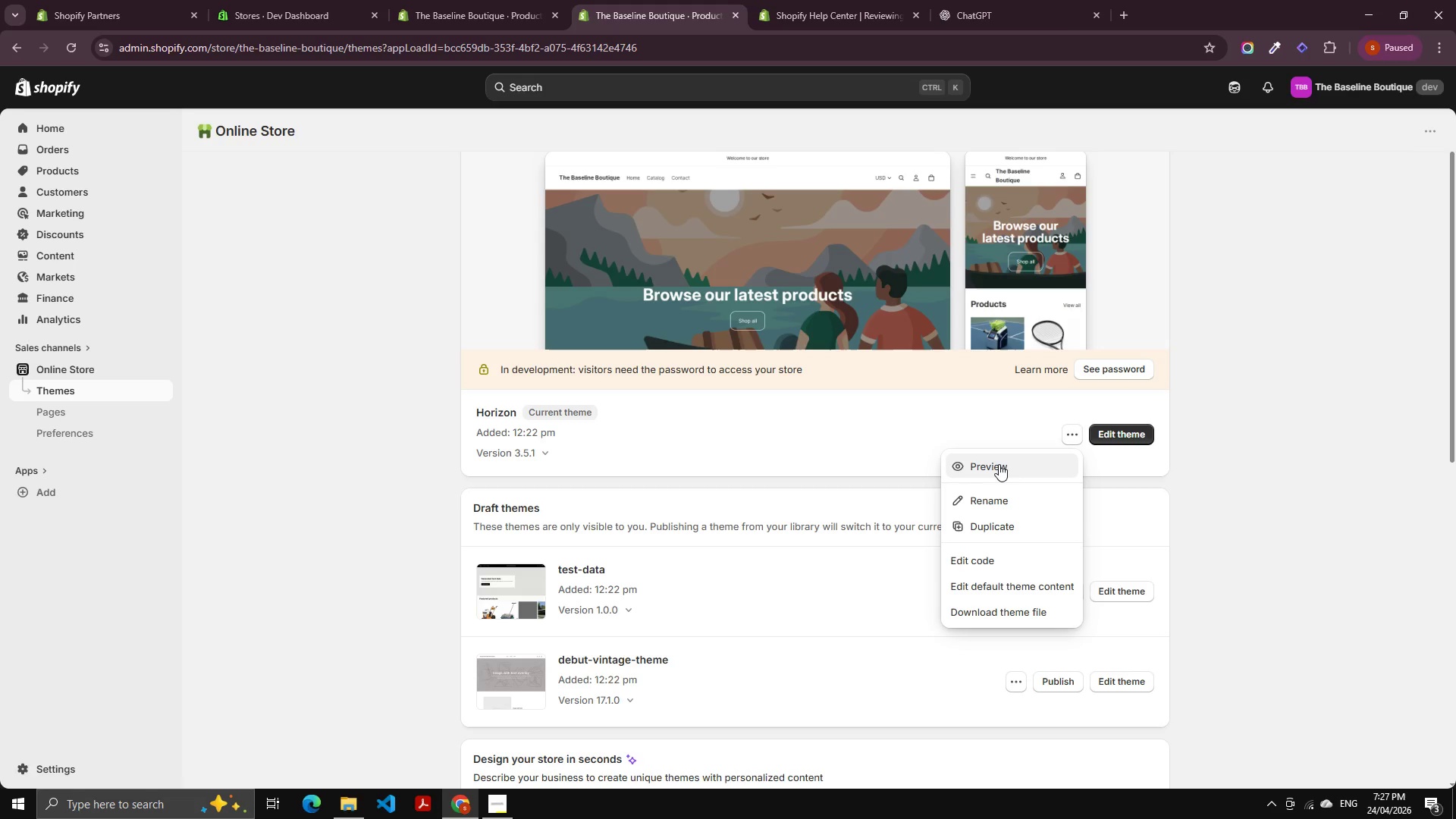 
left_click([999, 464])
 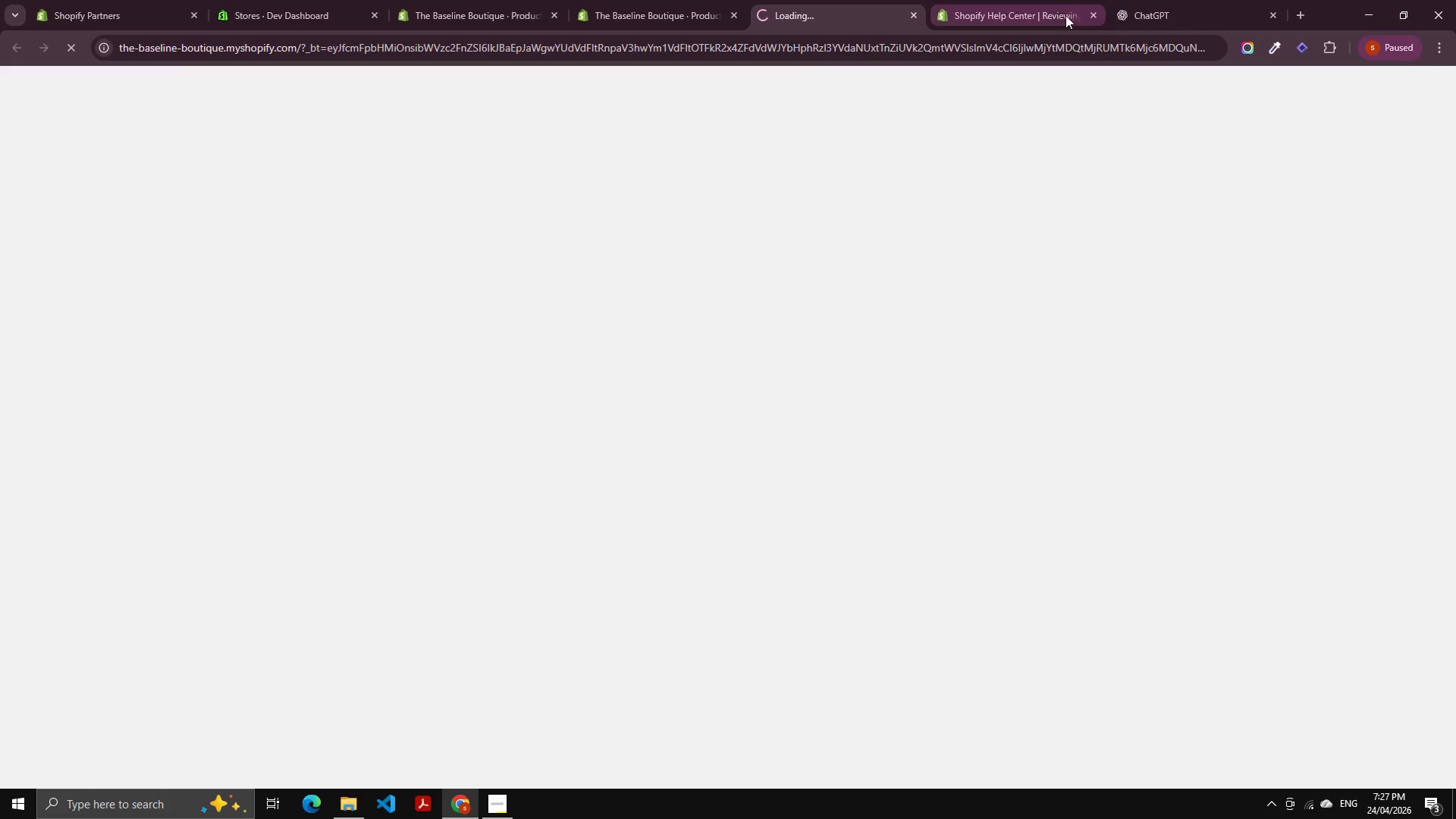 
left_click([1097, 16])
 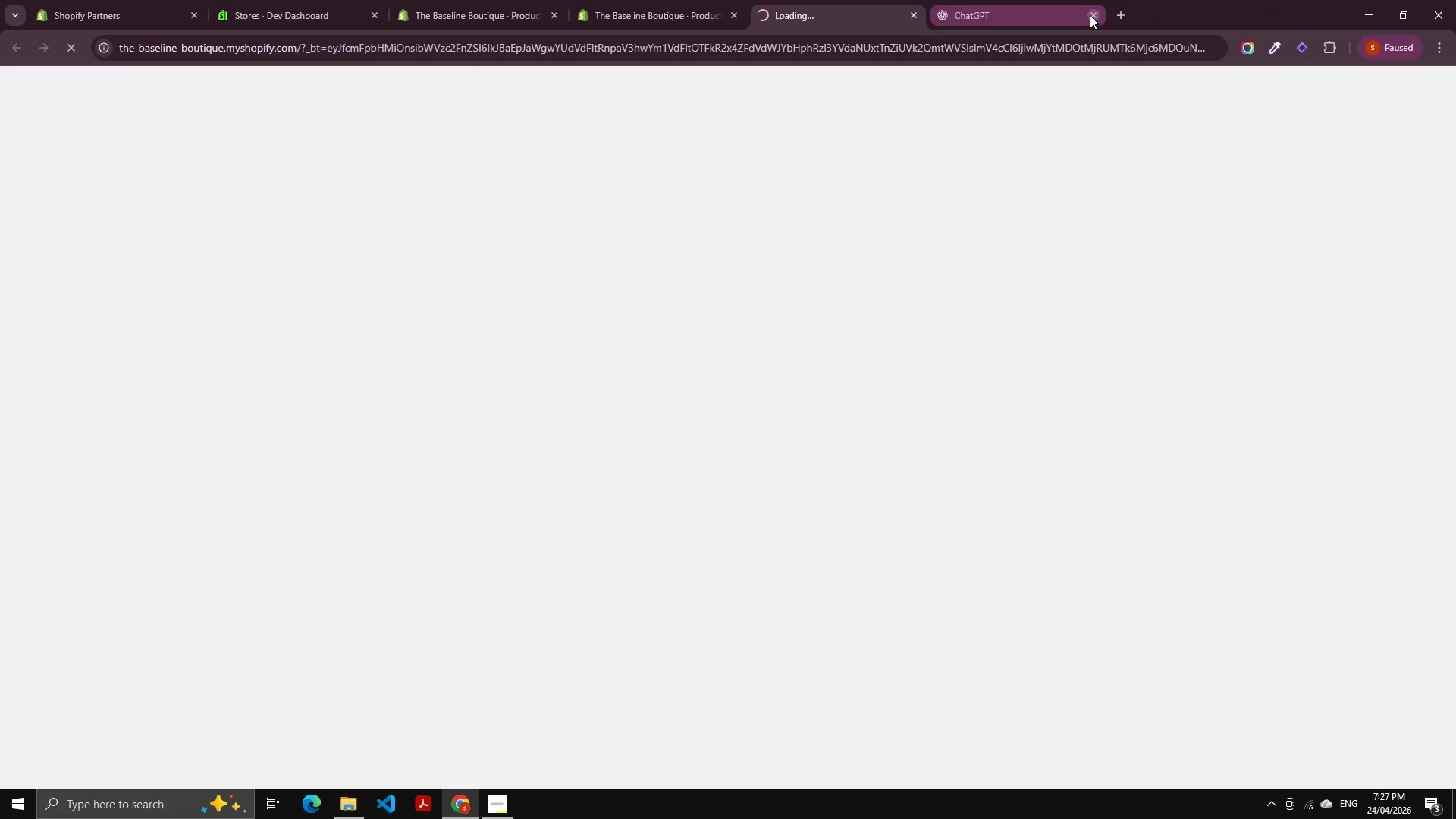 
left_click([1091, 14])
 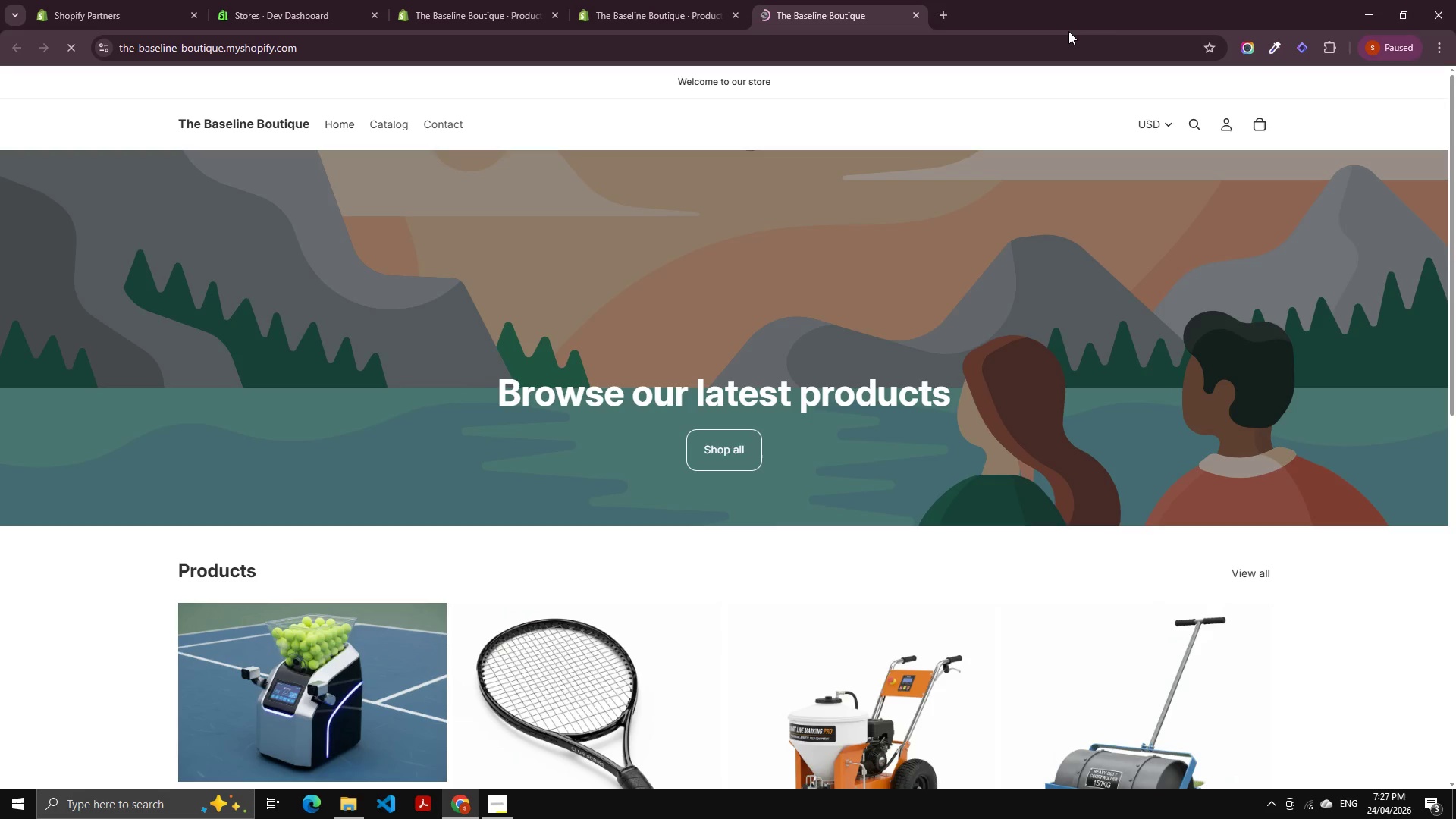 
scroll: coordinate [582, 403], scroll_direction: down, amount: 9.0
 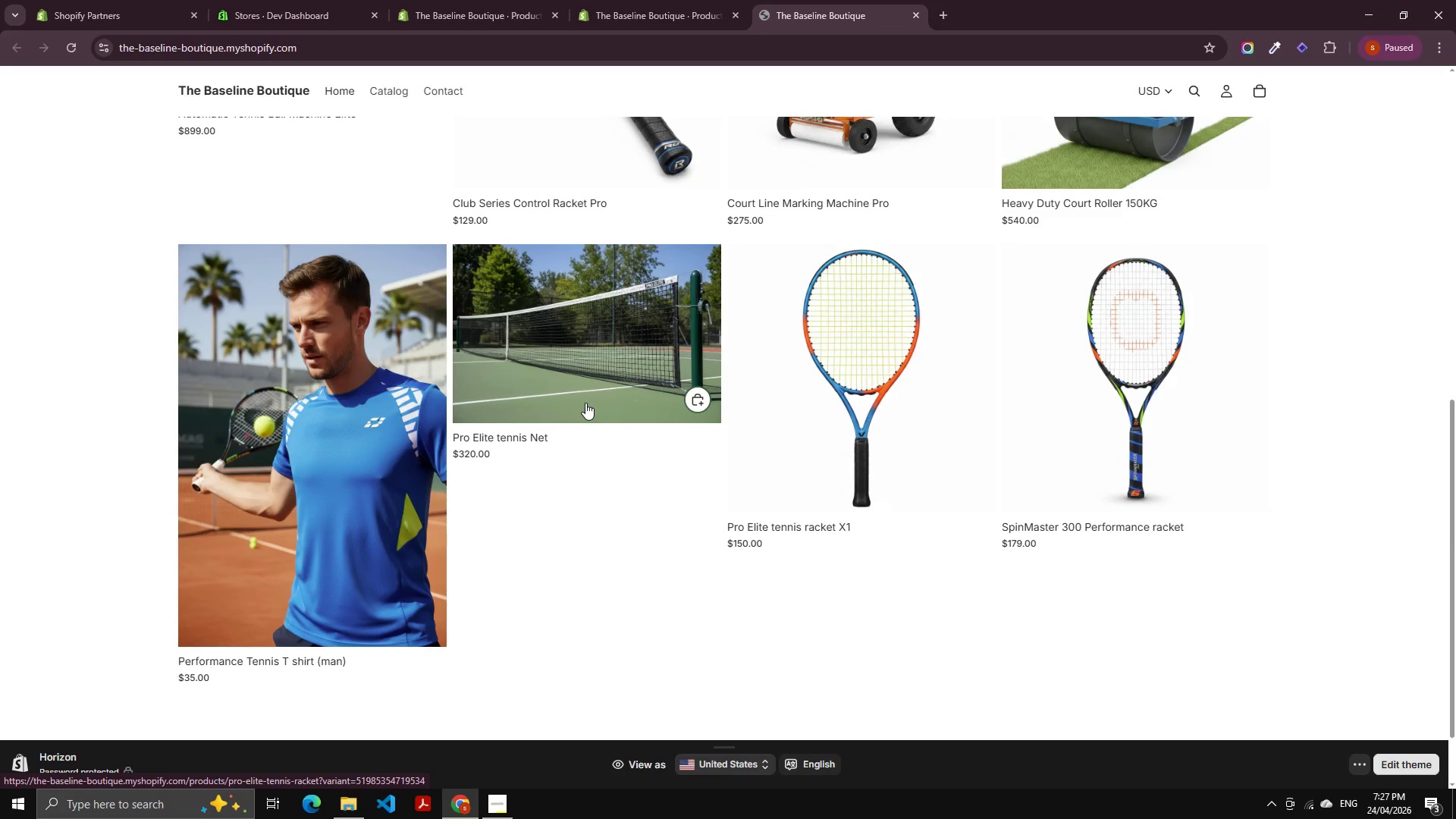 
left_click([882, 299])
 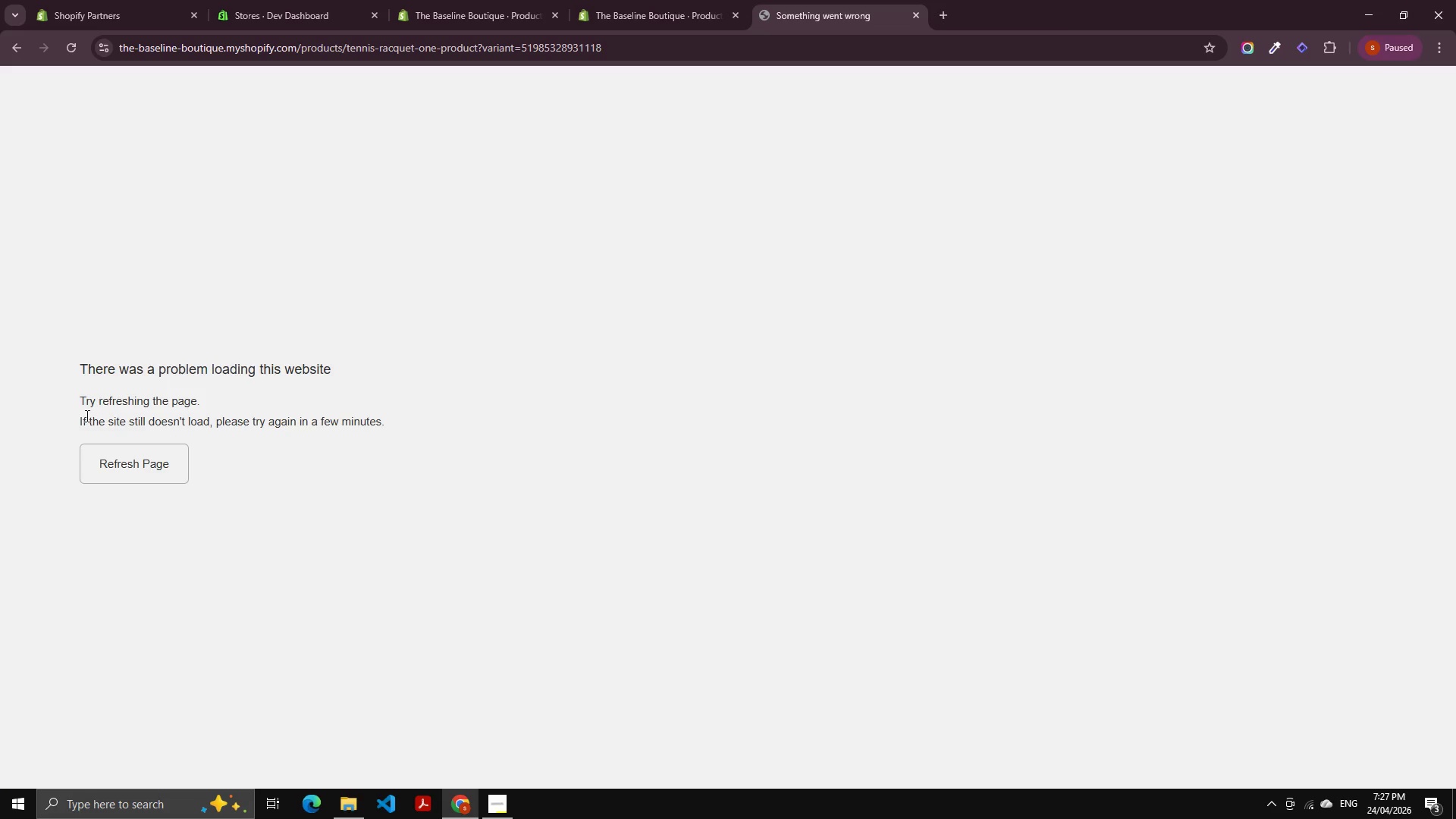 
scroll: coordinate [588, 405], scroll_direction: down, amount: 1.0
 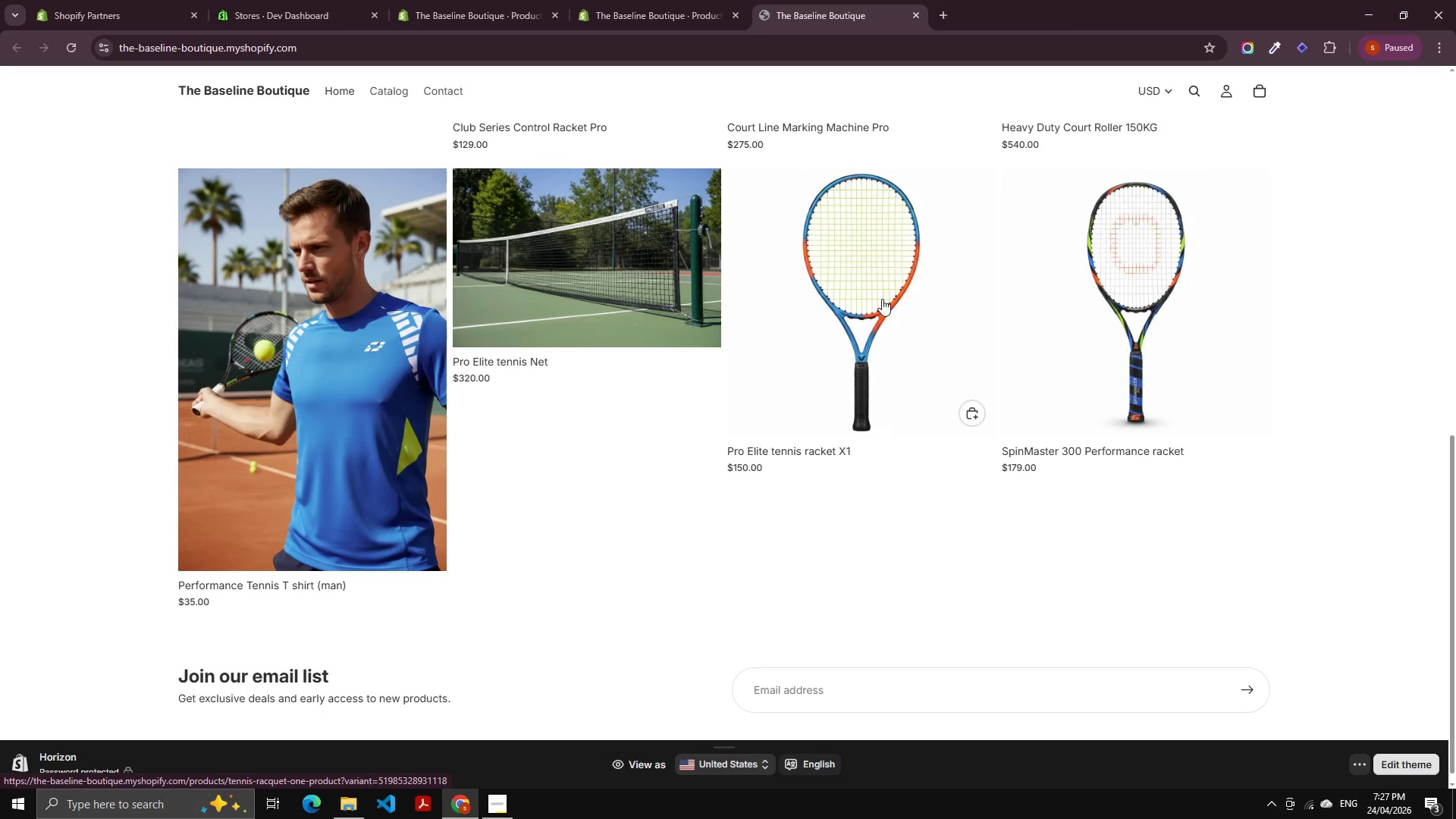 
left_click([155, 449])
 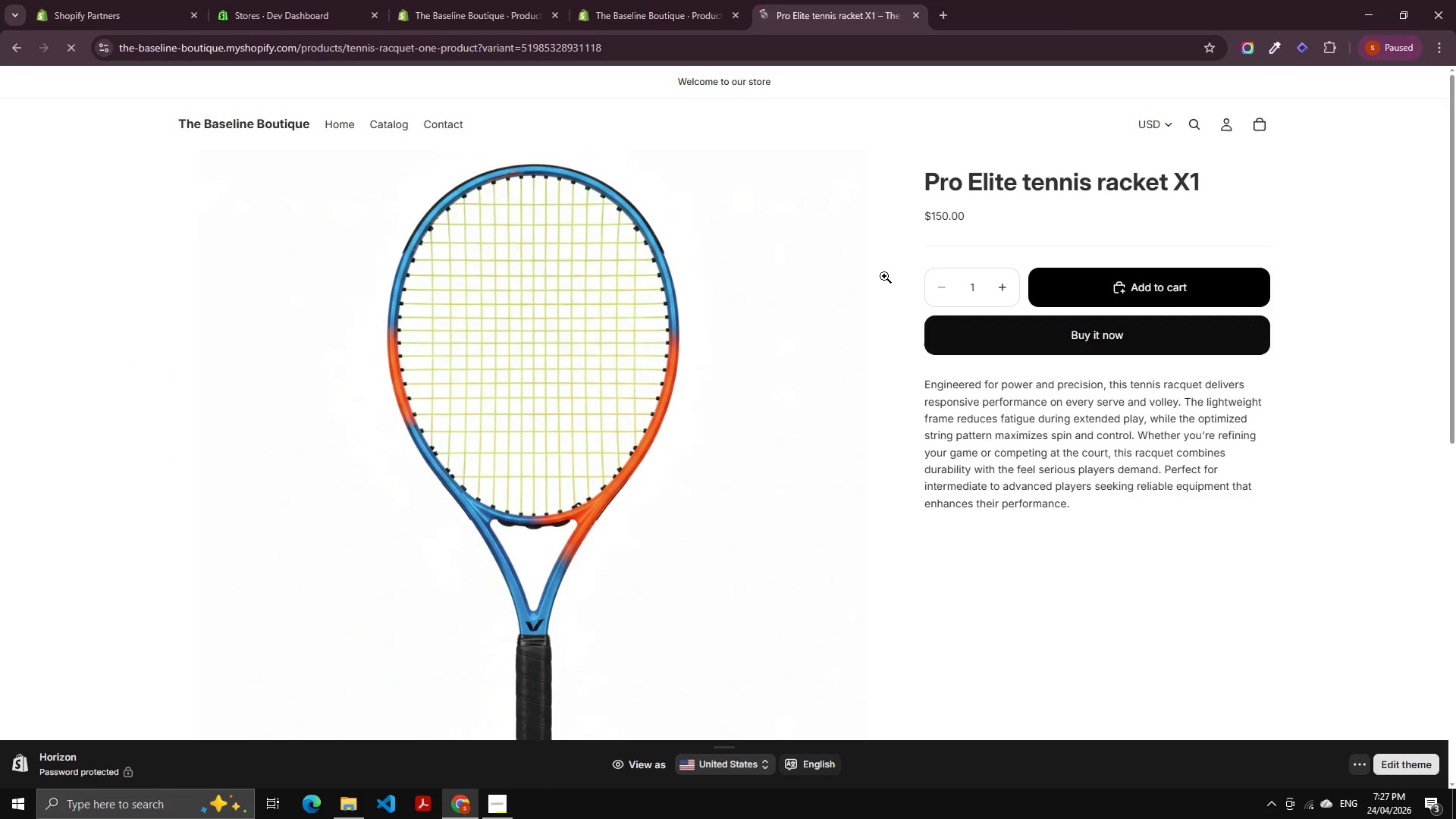 
left_click([1117, 343])
 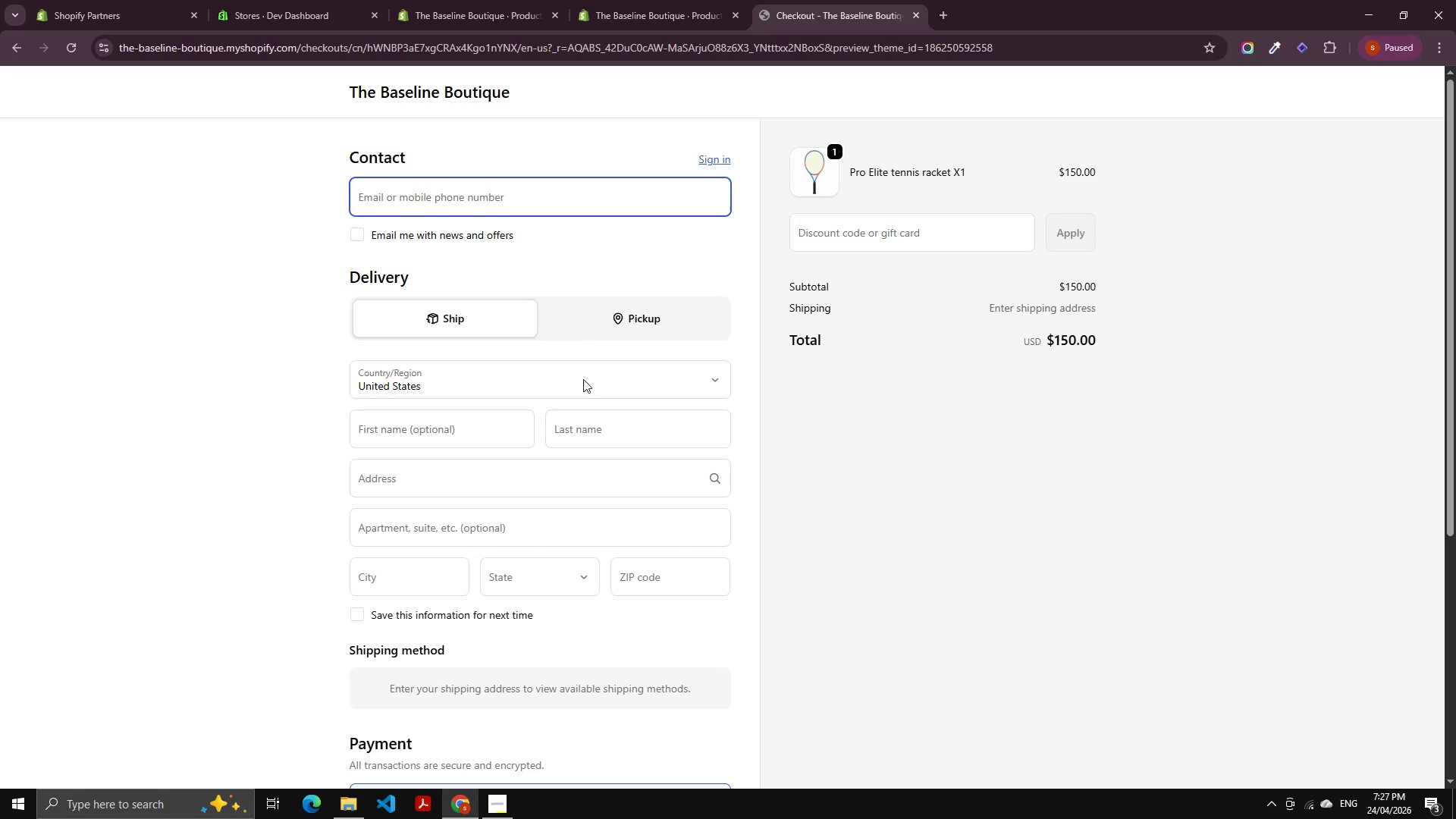 
wait(11.12)
 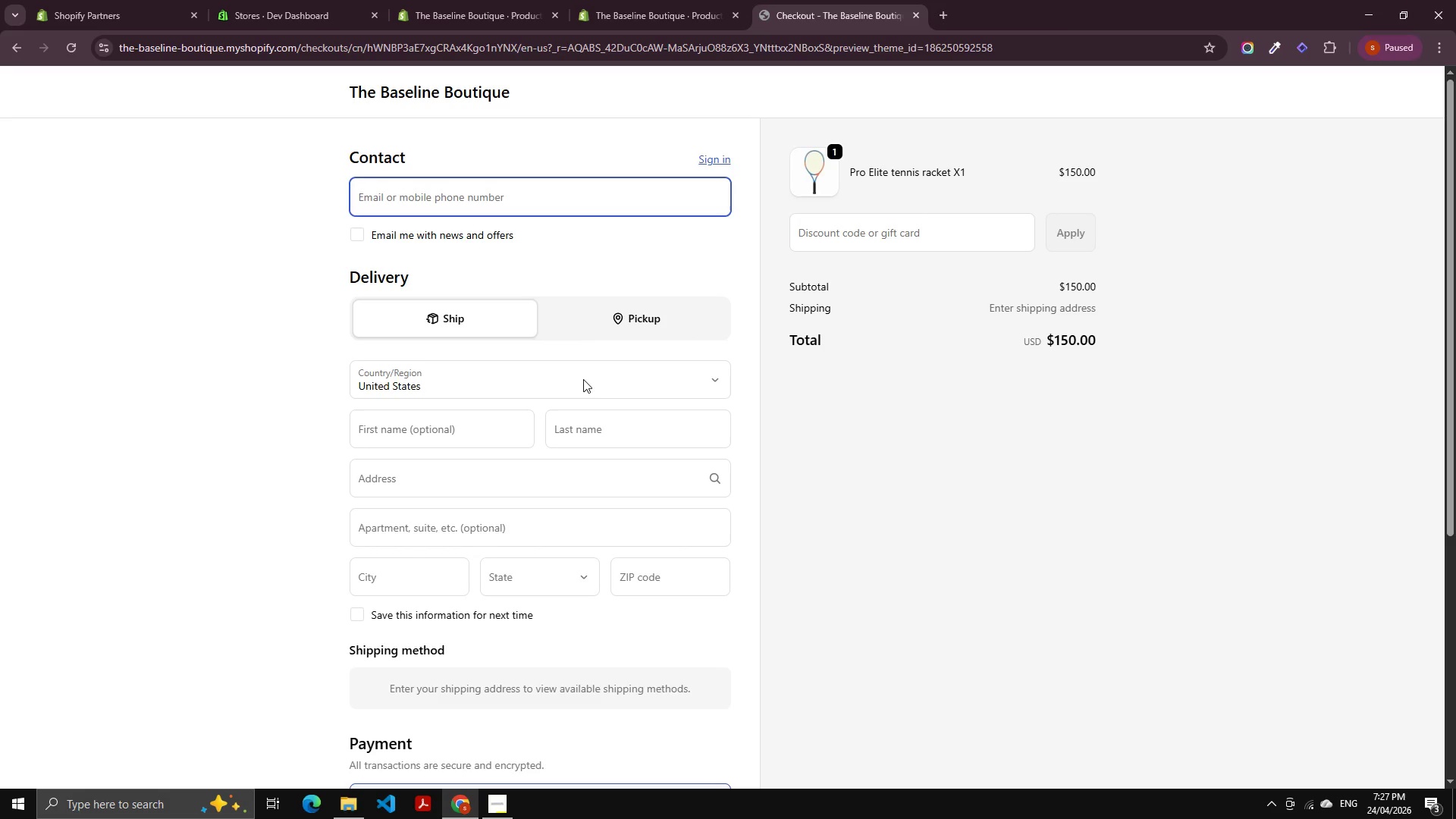 
scroll: coordinate [563, 366], scroll_direction: up, amount: 1.0
 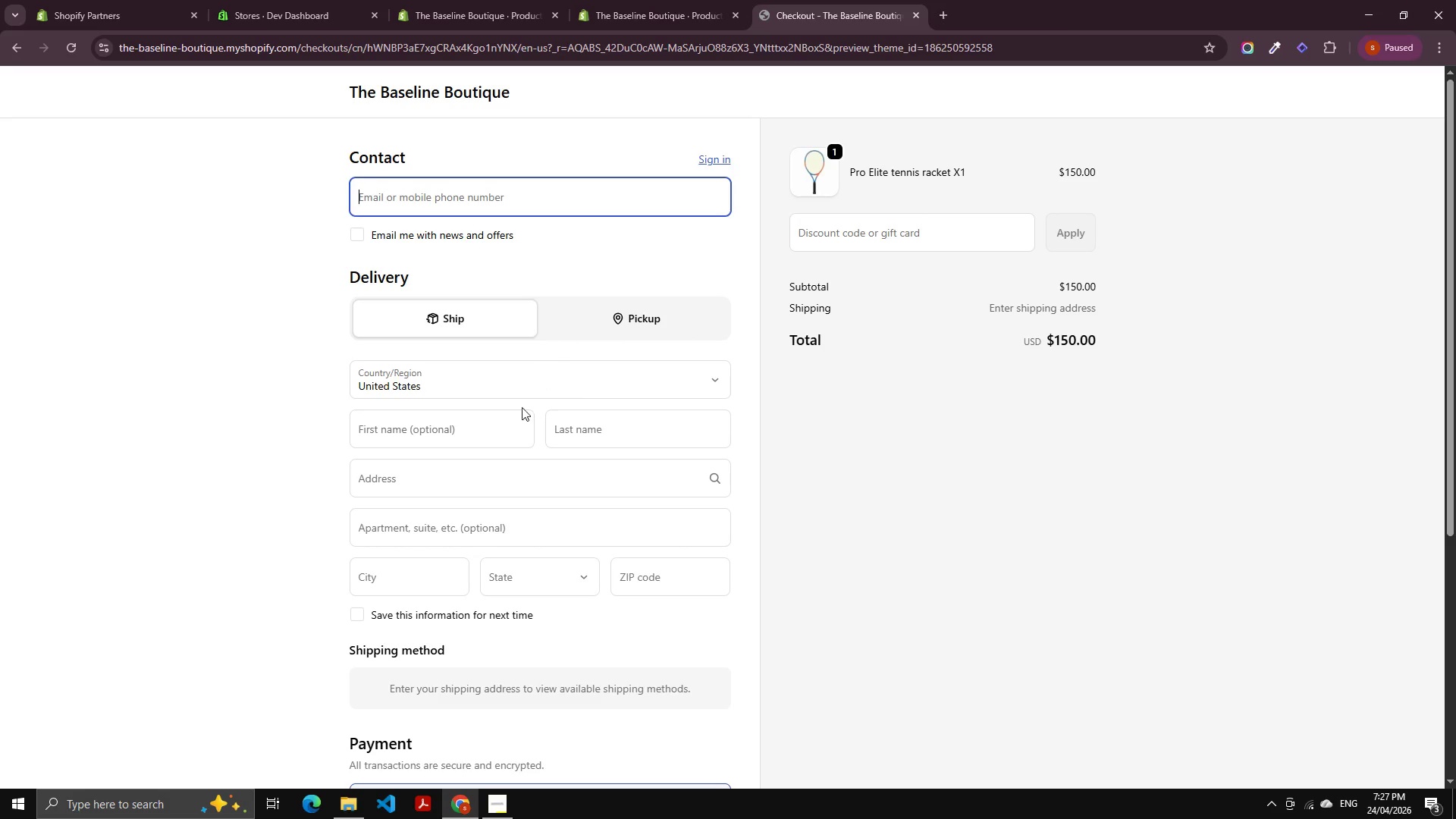 
scroll: coordinate [482, 486], scroll_direction: down, amount: 2.0
 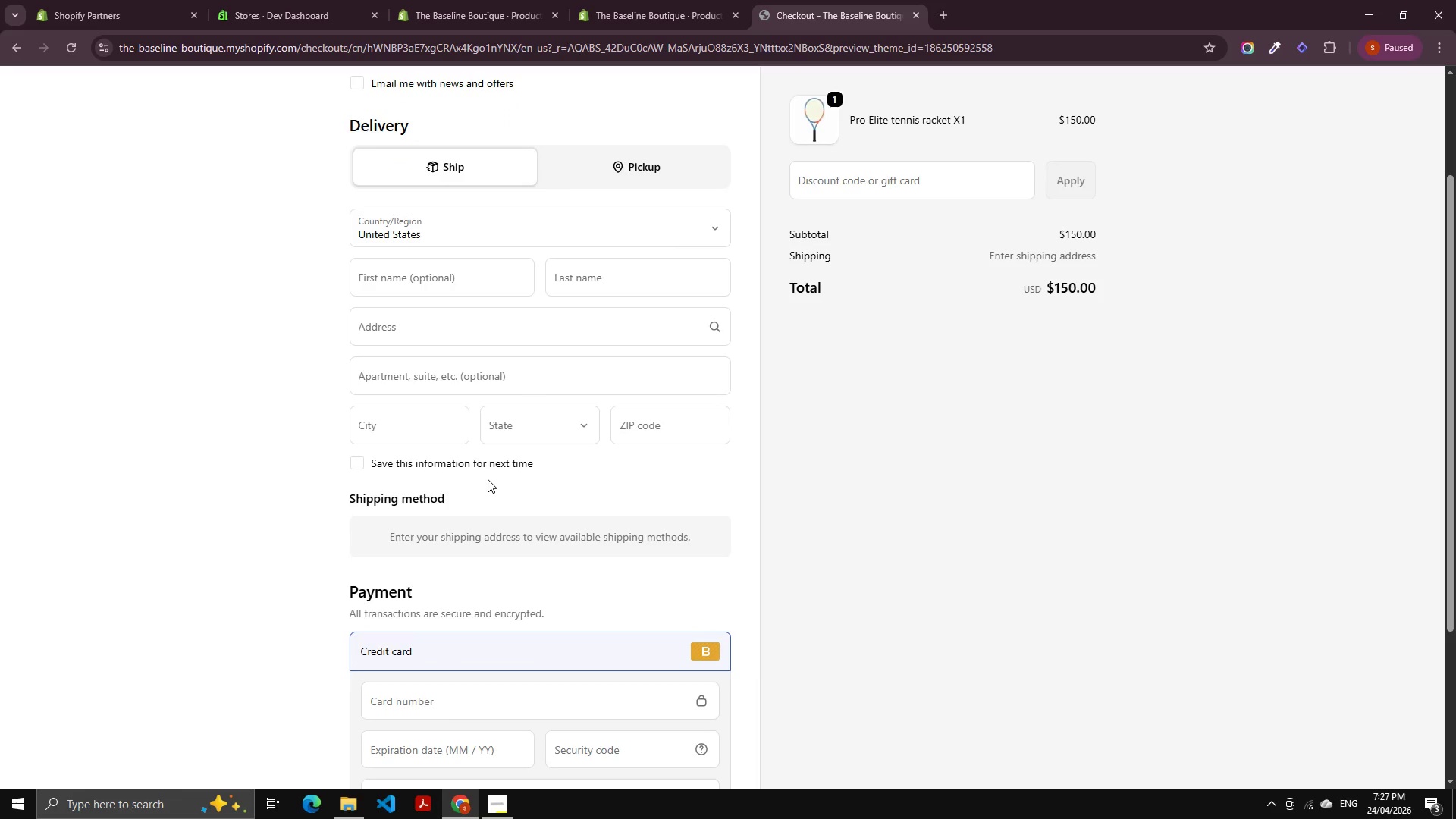 
scroll: coordinate [488, 479], scroll_direction: up, amount: 2.0
 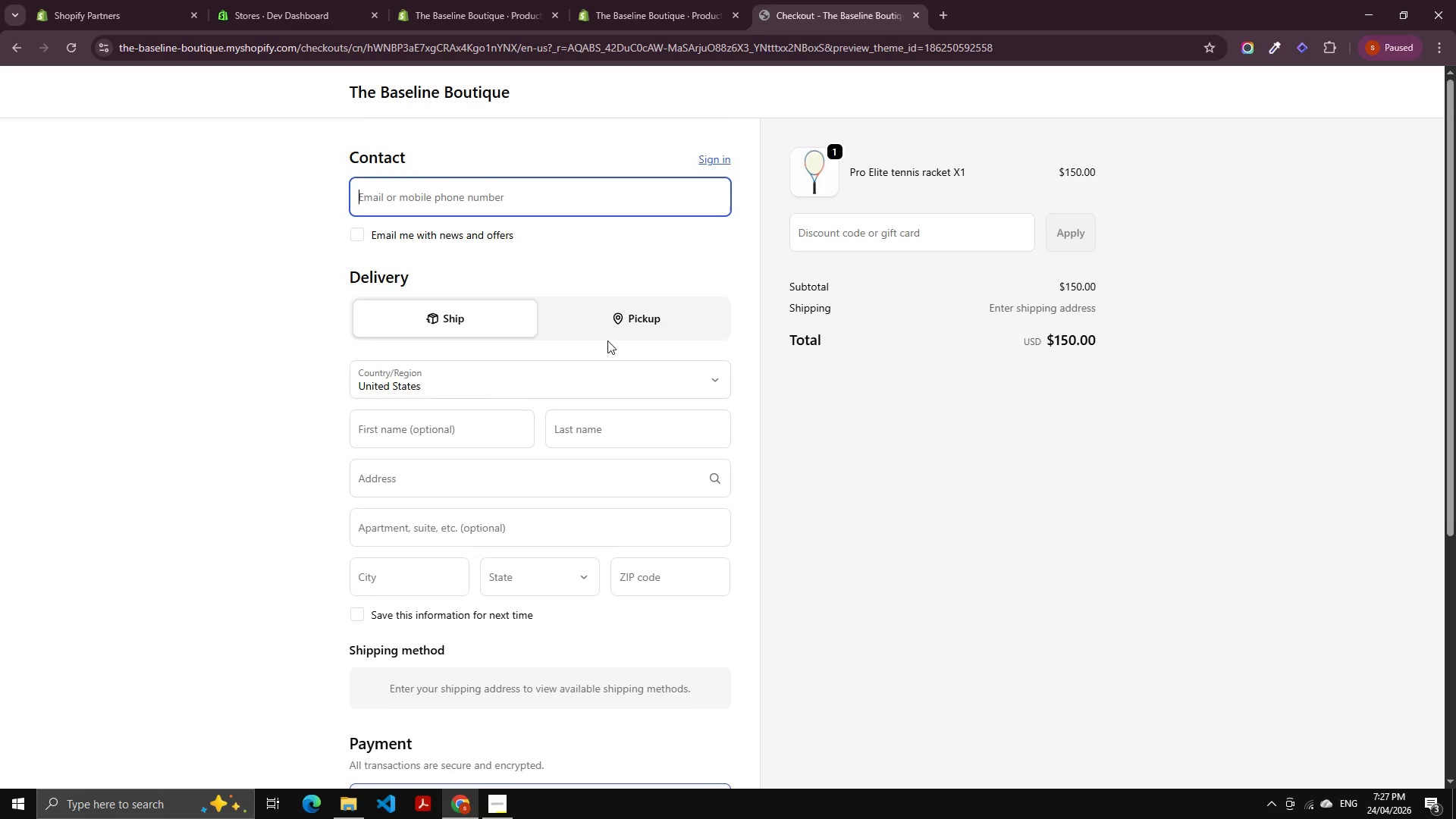 
left_click([613, 325])
 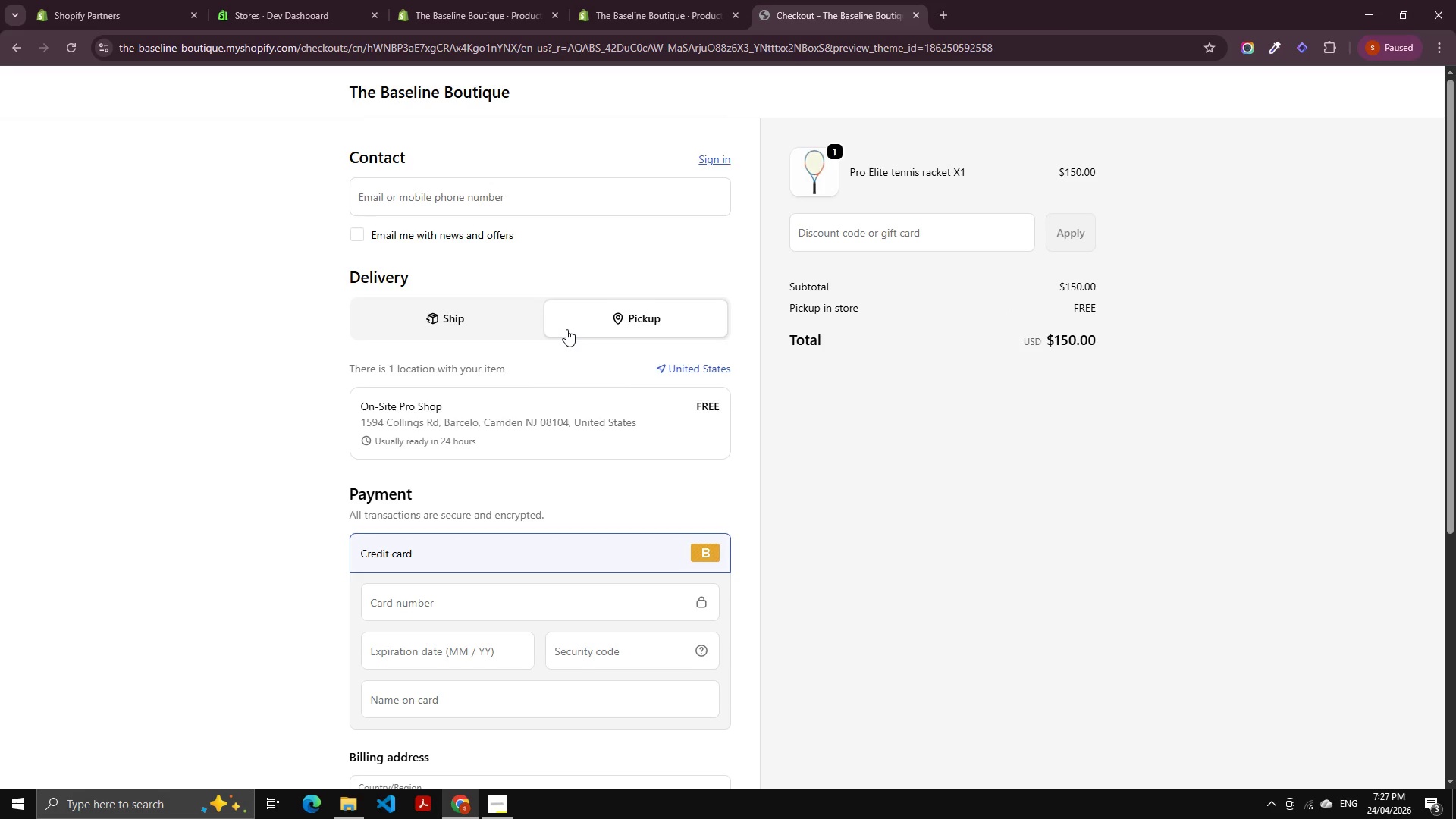 
wait(6.92)
 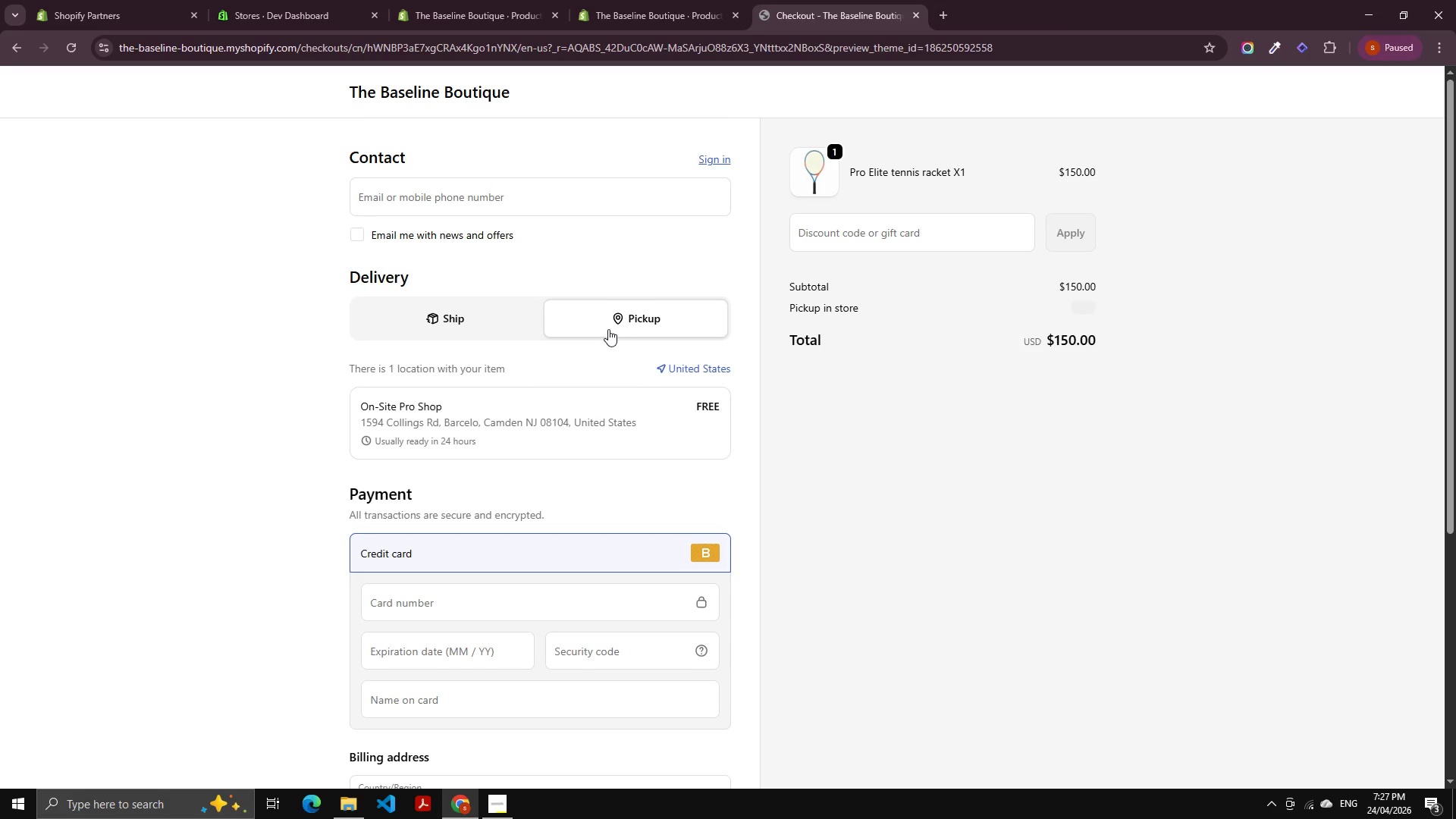 
left_click([453, 328])
 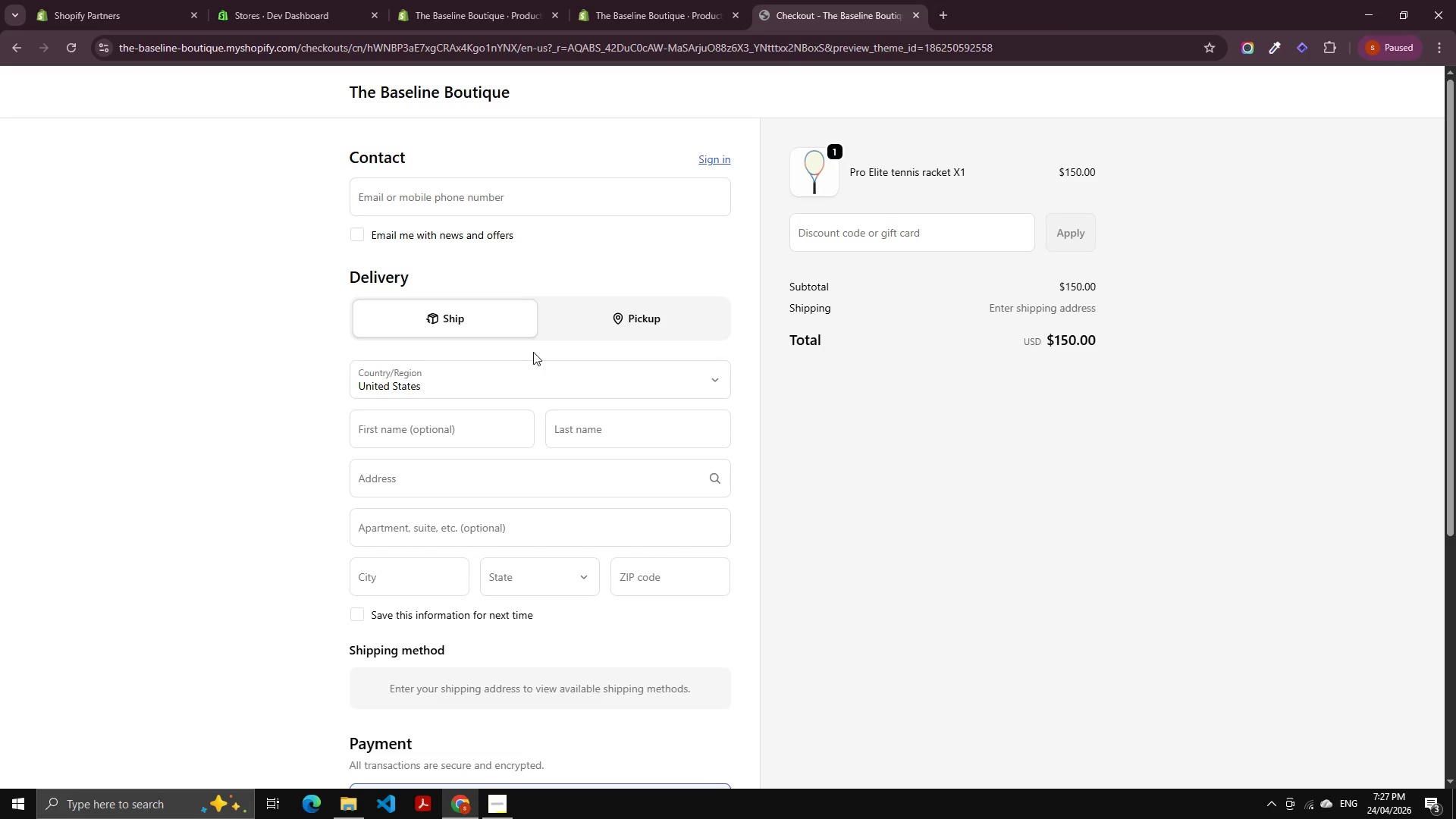 
wait(19.52)
 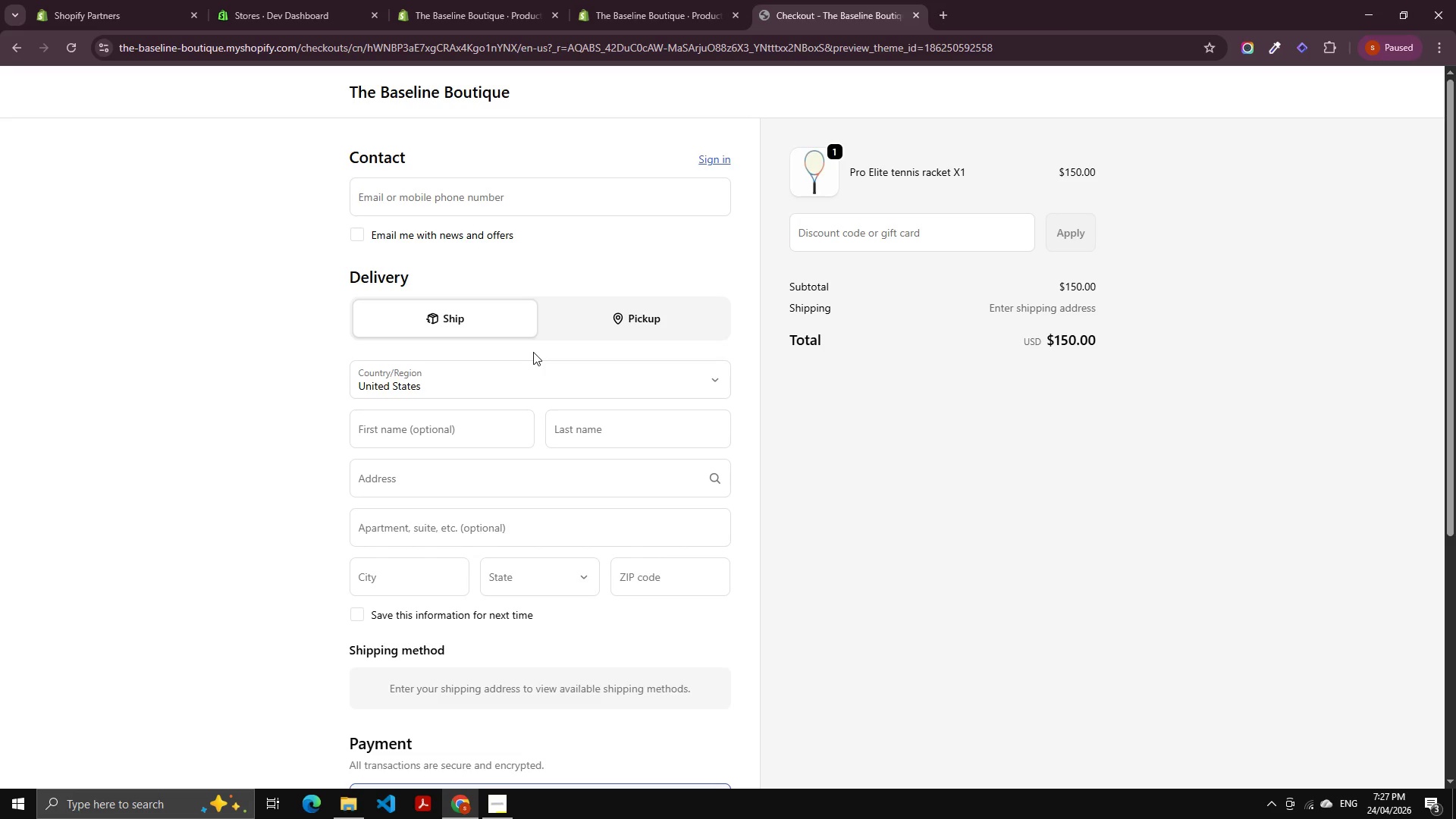 
left_click([648, 334])
 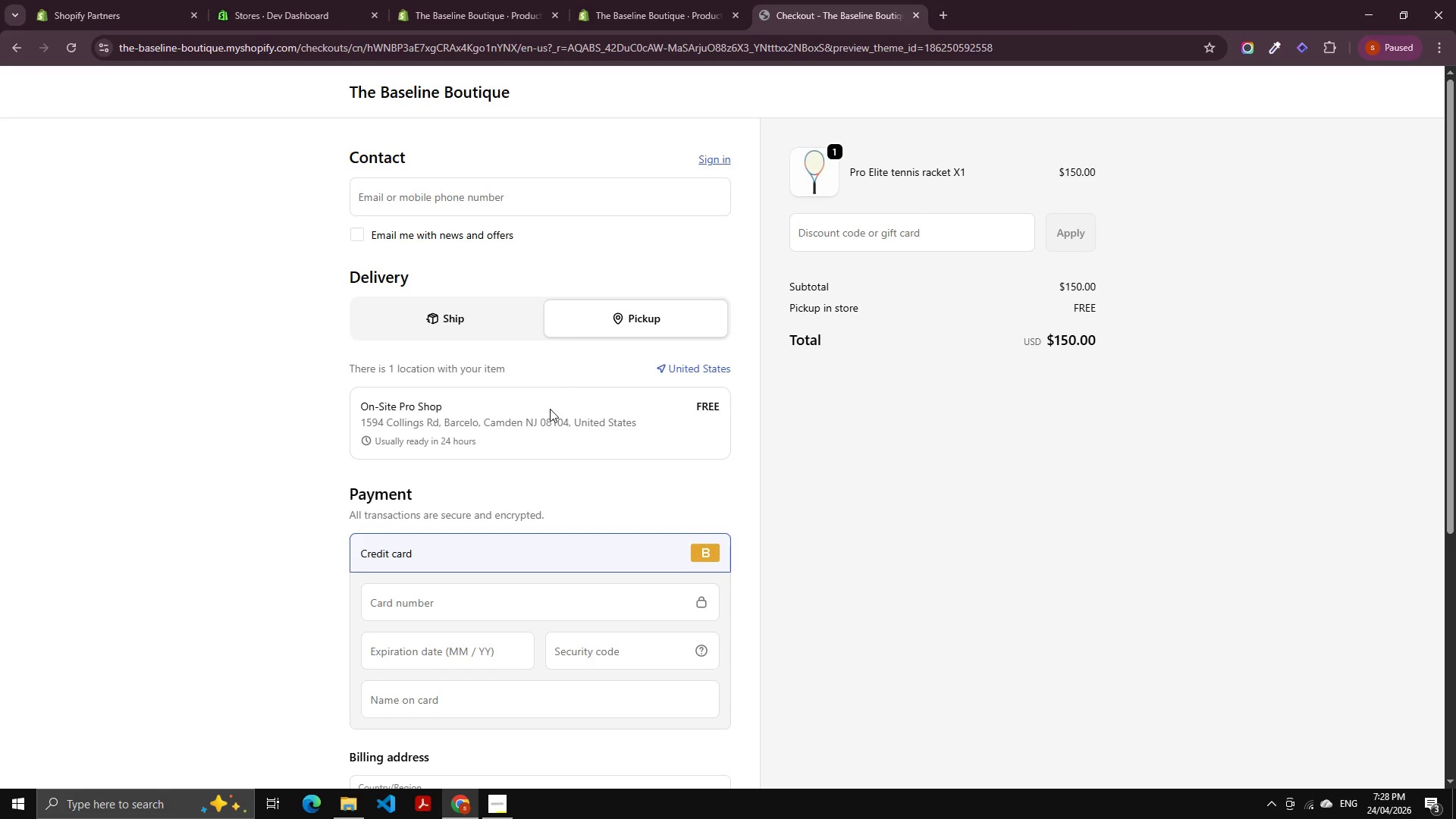 
wait(16.94)
 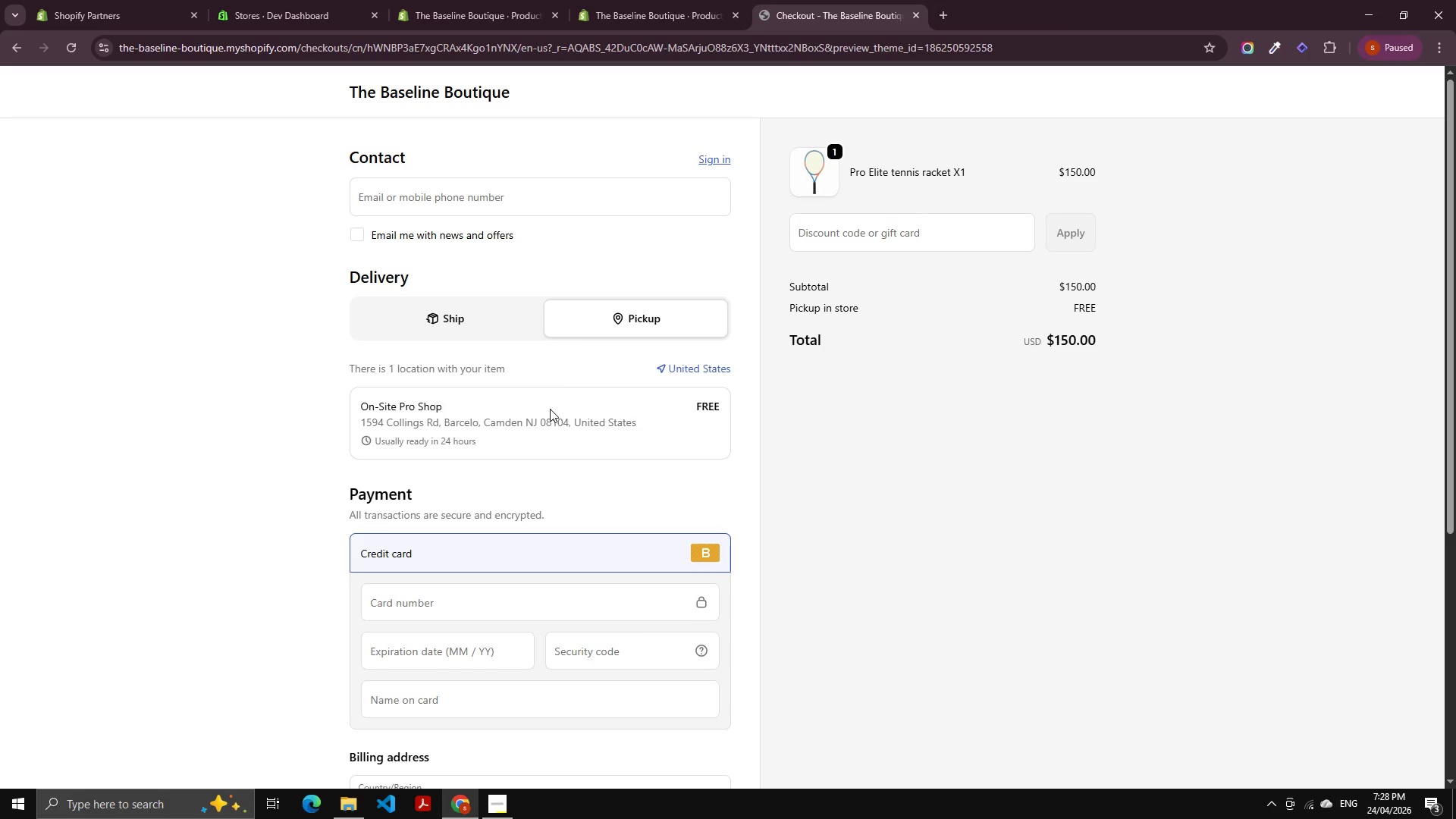 
scroll: coordinate [657, 408], scroll_direction: down, amount: 5.0
 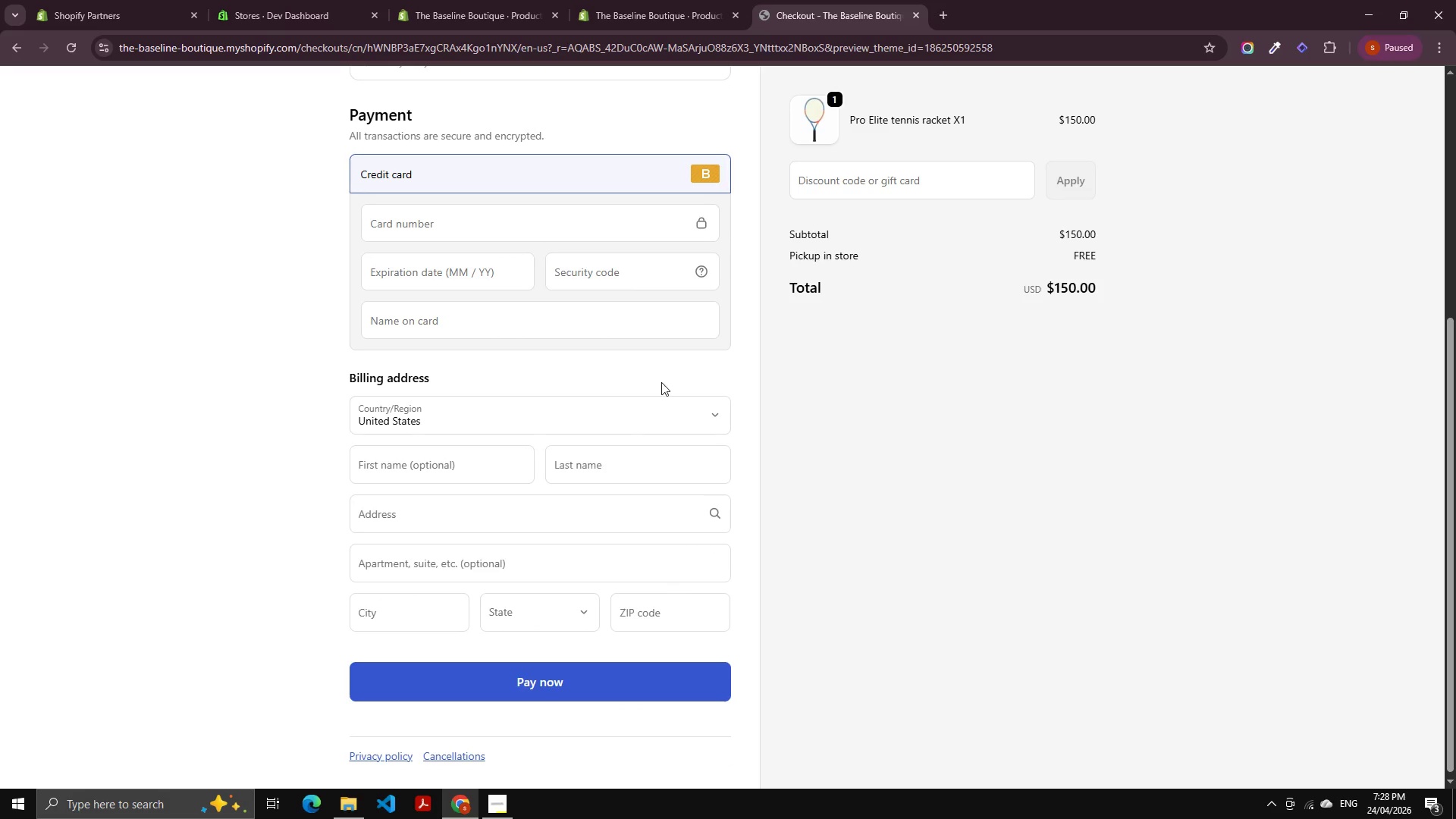 
left_click([472, 245])
 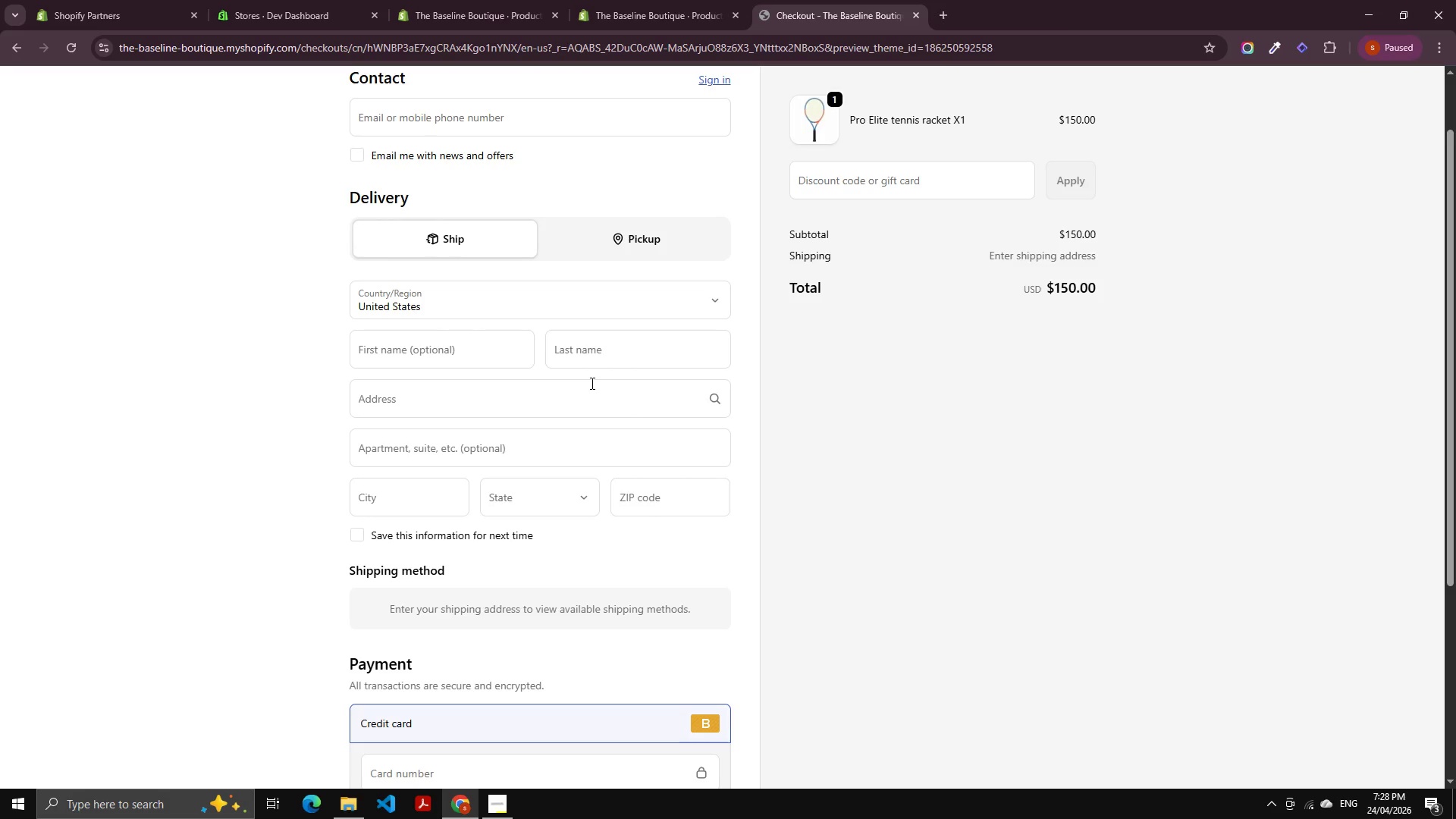 
scroll: coordinate [568, 429], scroll_direction: up, amount: 2.0
 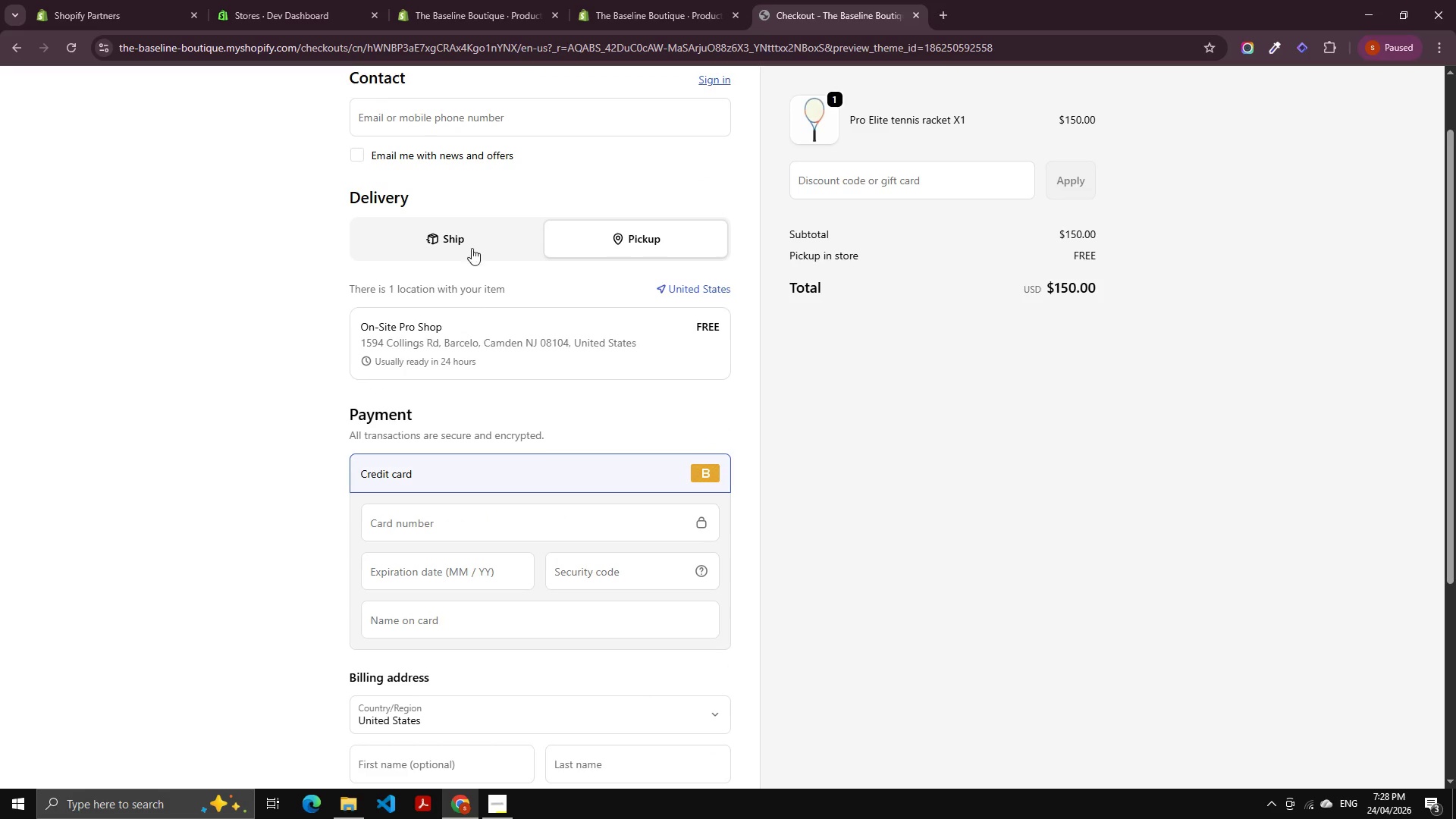 
wait(24.08)
 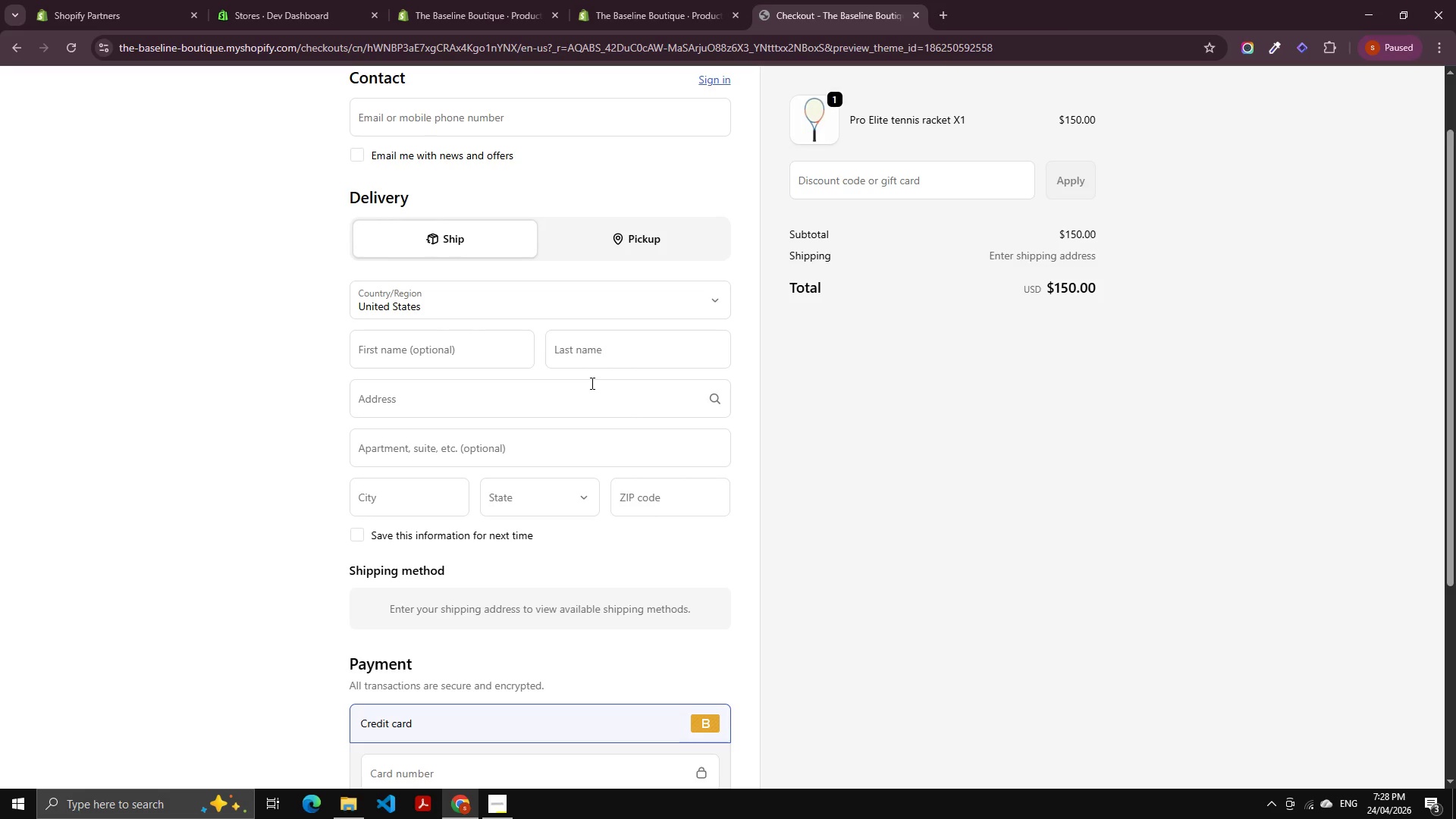 
scroll: coordinate [959, 456], scroll_direction: up, amount: 2.0
 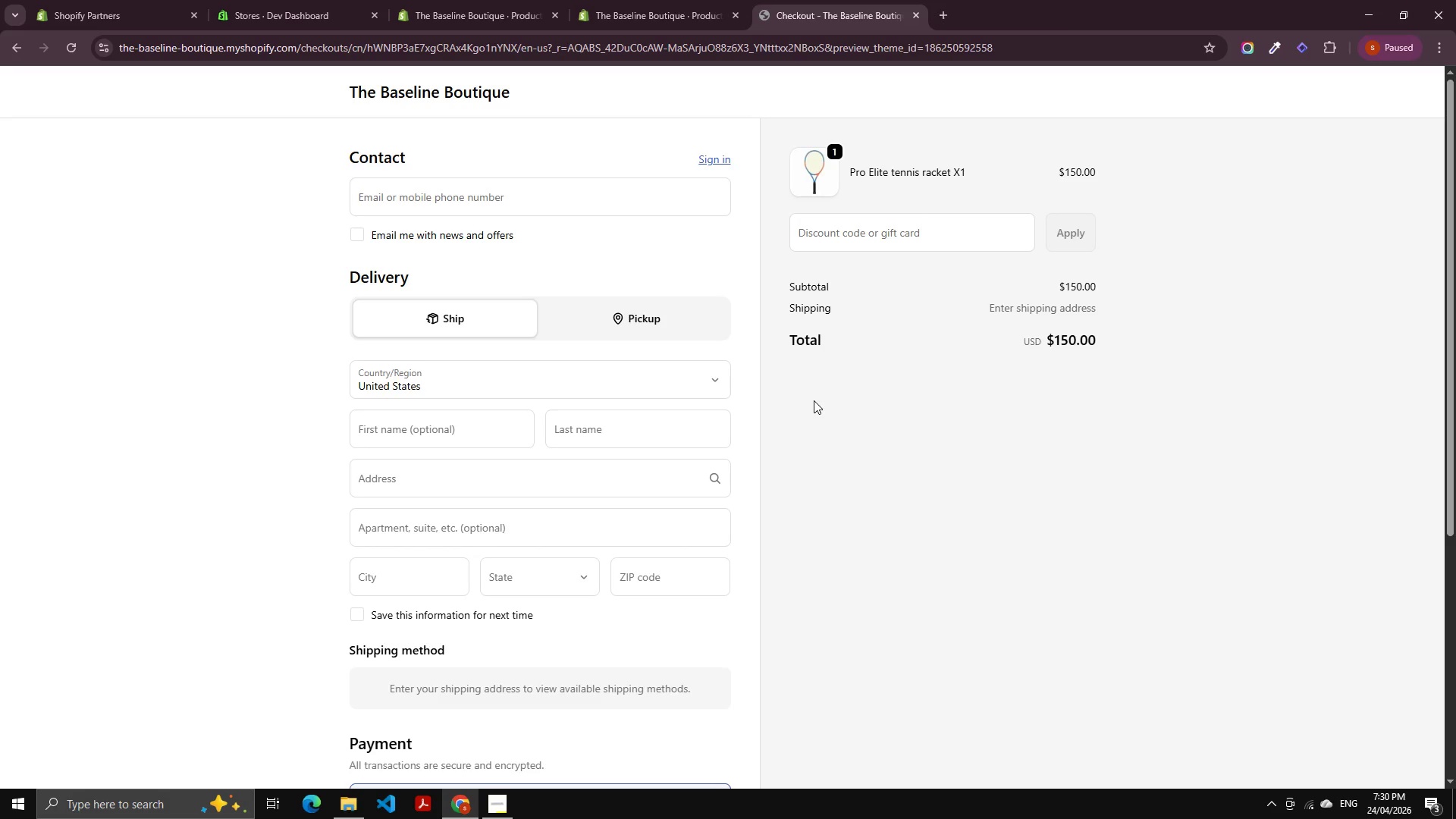 
wait(94.13)
 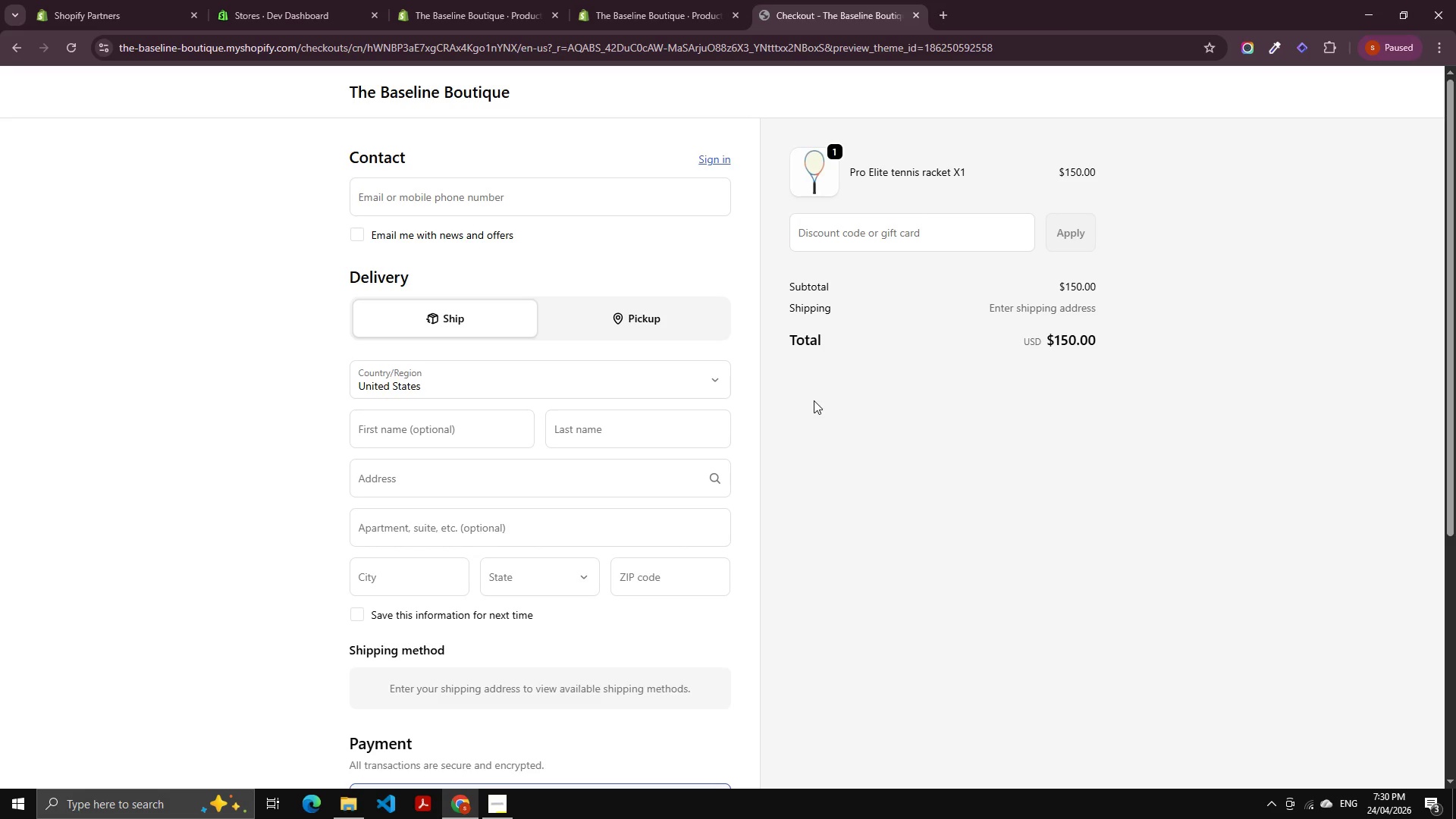 
left_click_drag(start_coordinate=[153, 818], to_coordinate=[163, 717])
 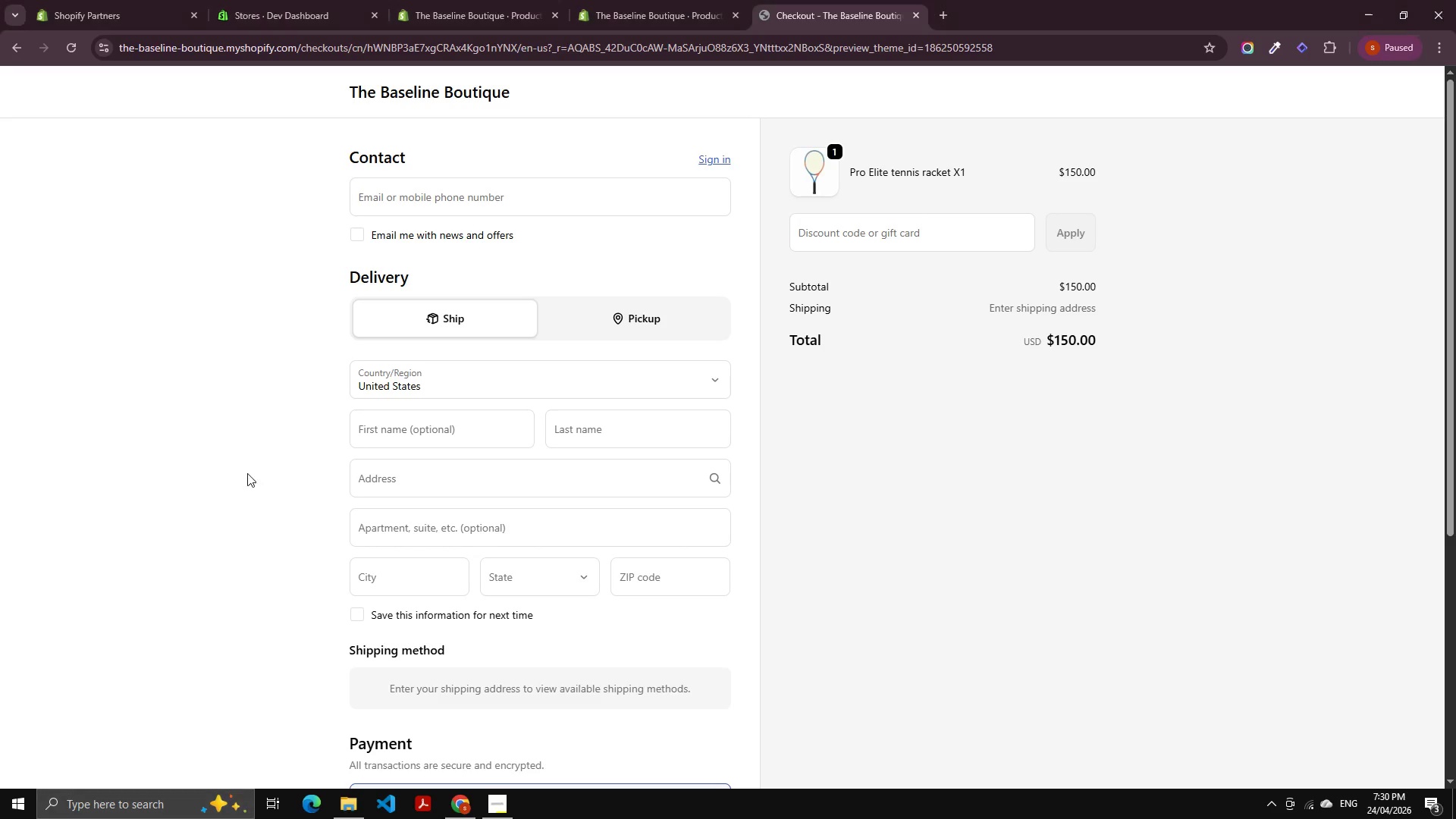 
left_click_drag(start_coordinate=[247, 473], to_coordinate=[246, 468])
 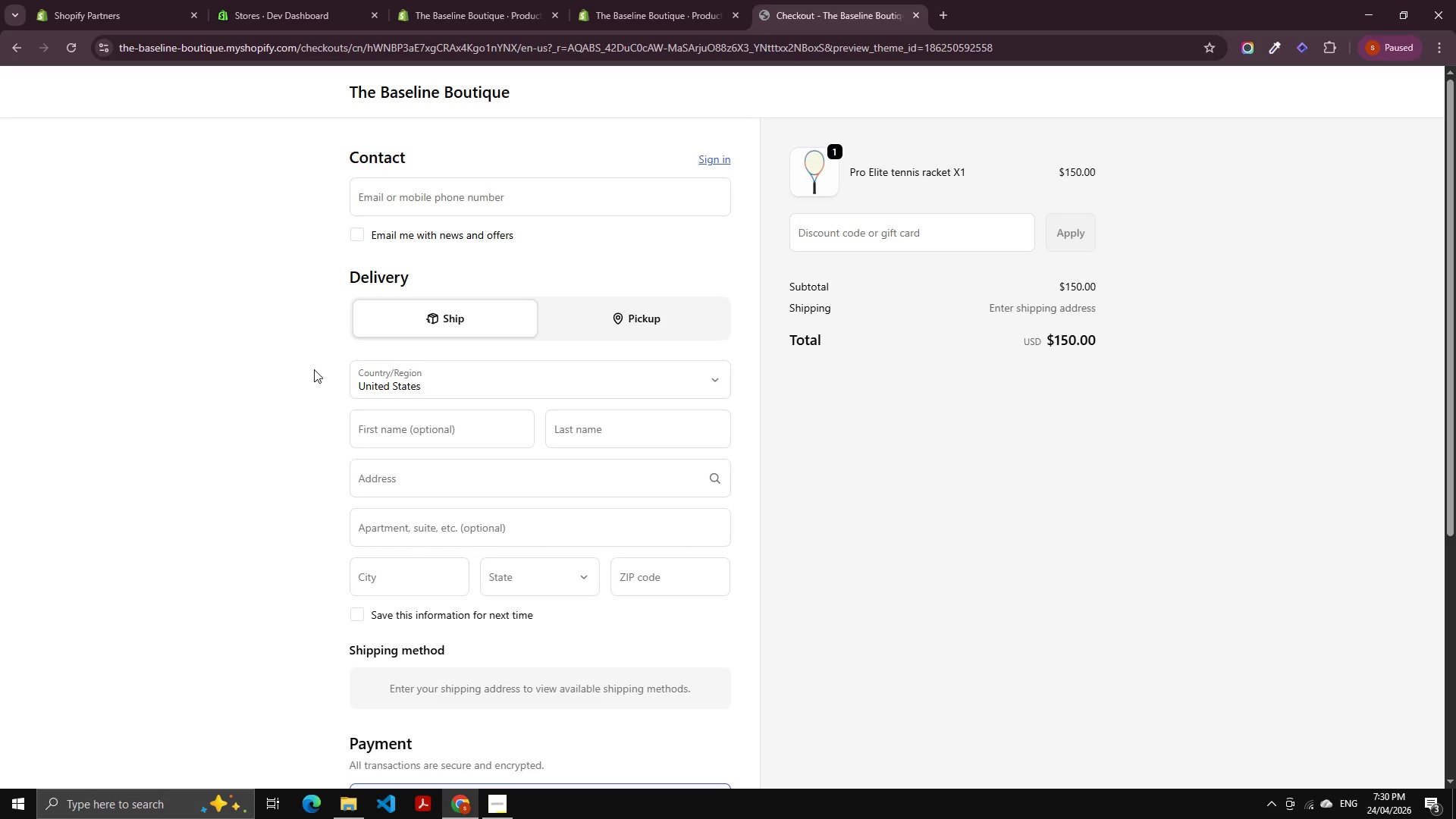 
left_click_drag(start_coordinate=[454, 0], to_coordinate=[462, 0])
 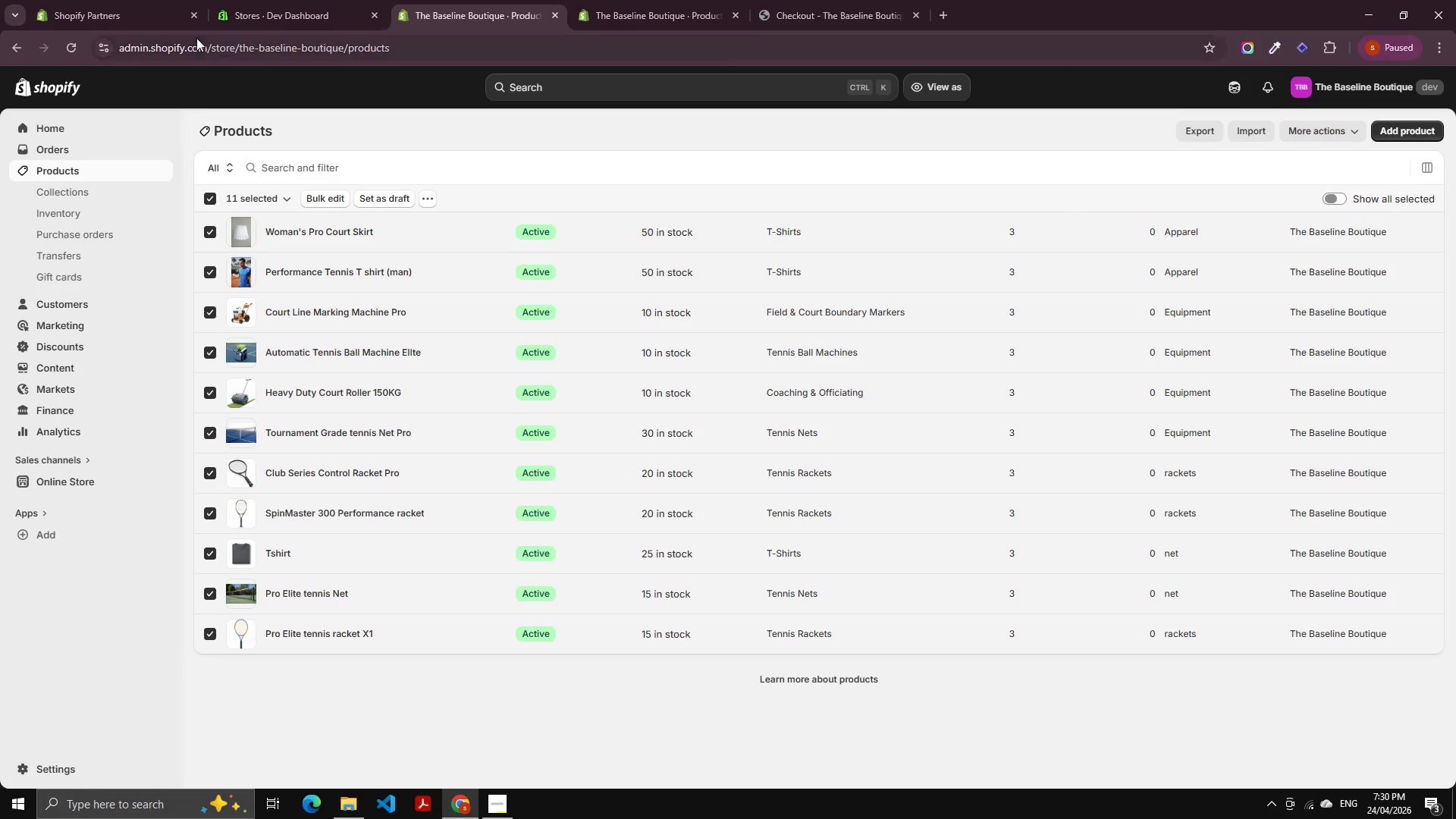 
left_click_drag(start_coordinate=[196, 38], to_coordinate=[202, 36])
 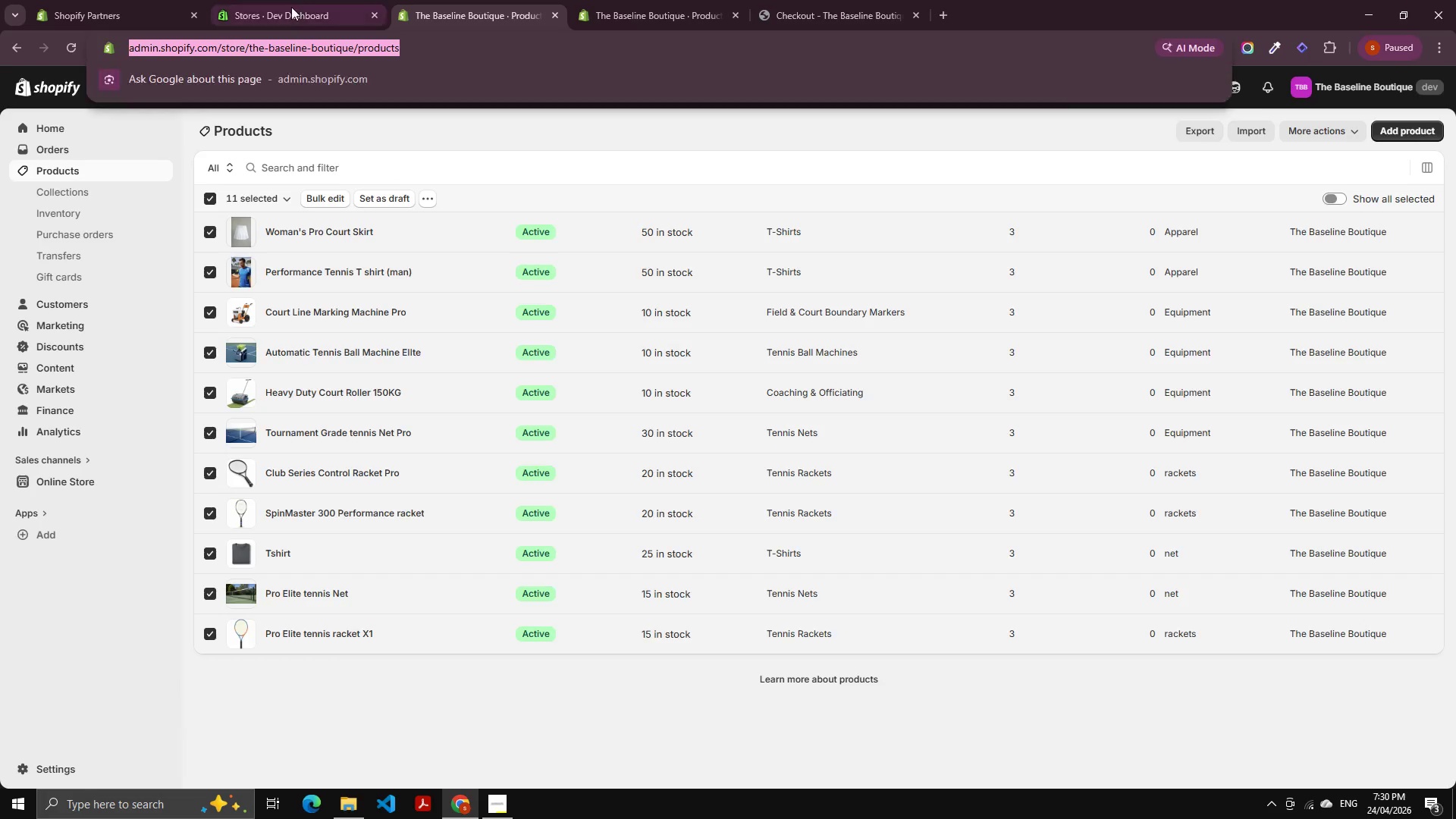 
scroll: coordinate [396, 27], scroll_direction: up, amount: 10.0
 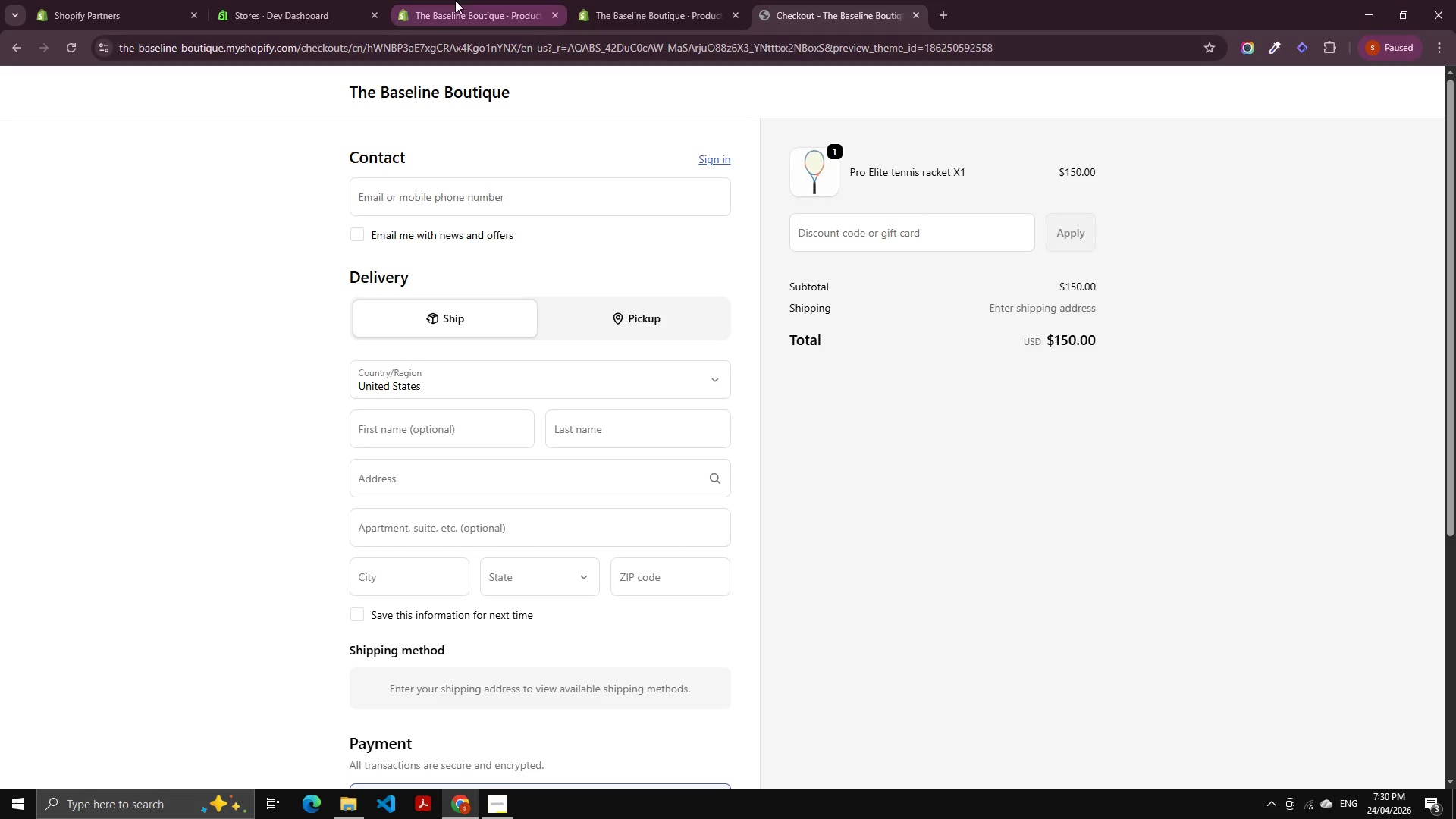 
triple_click([303, 1])
 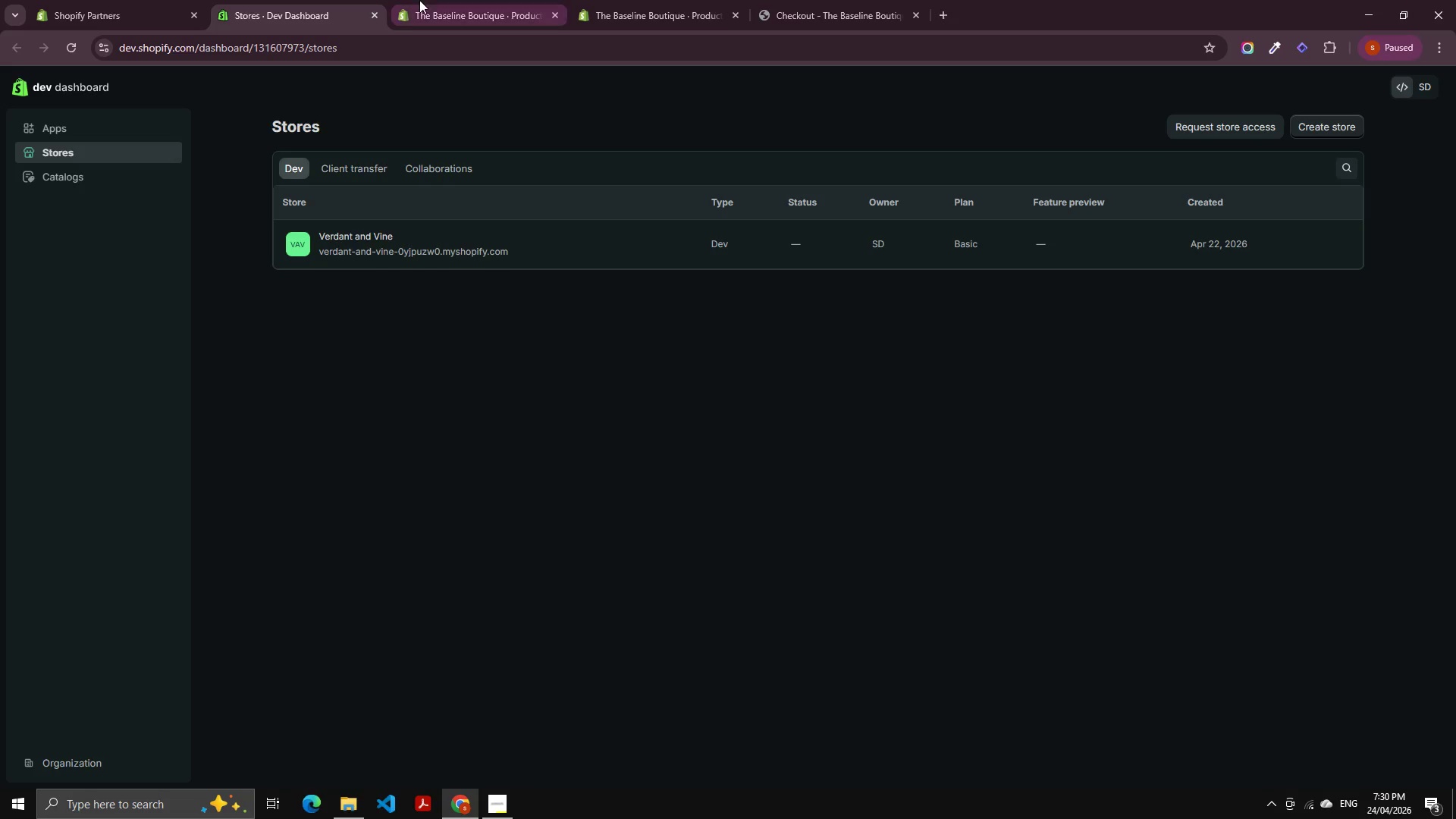 
left_click([422, 0])
 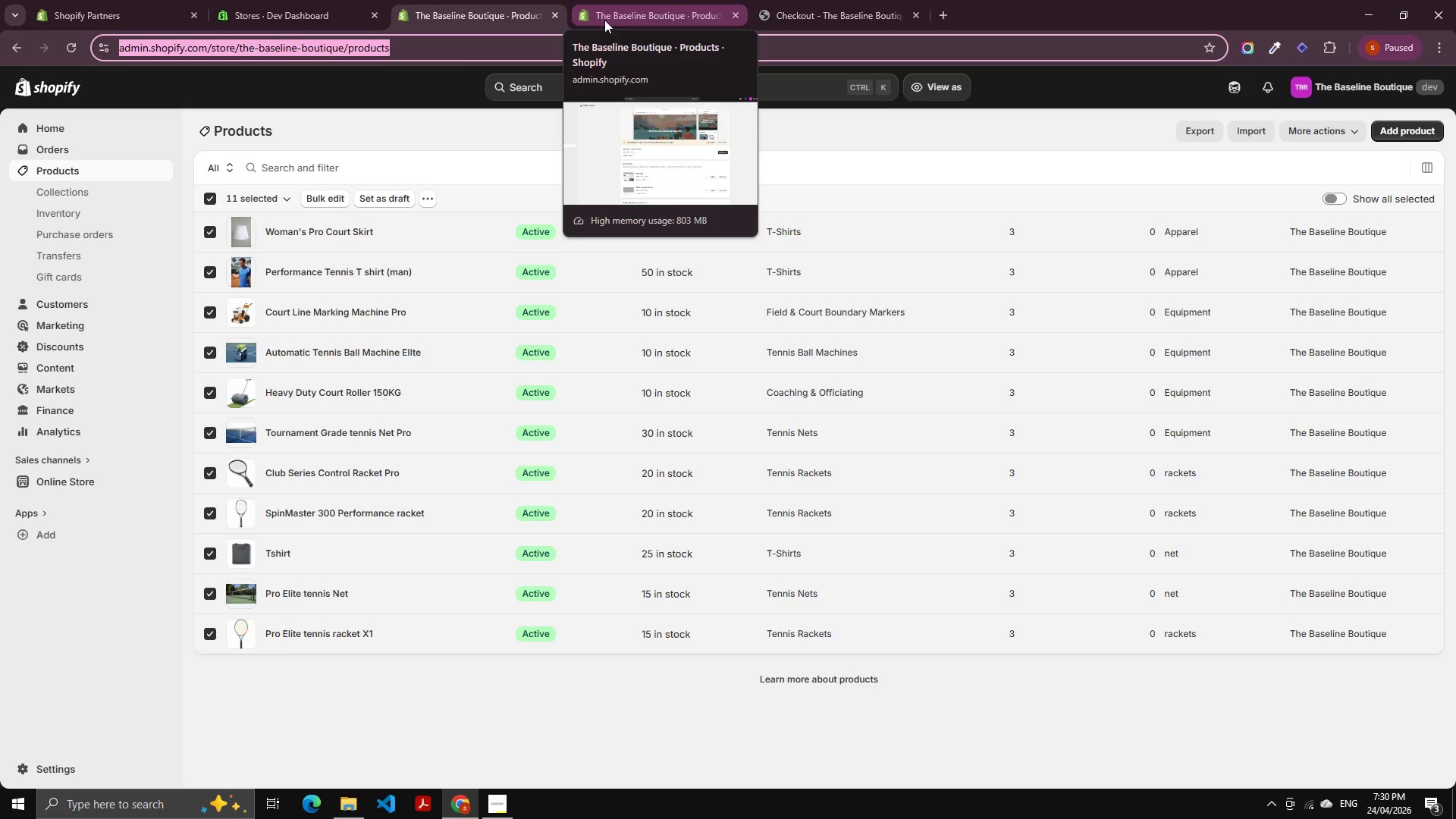 
wait(33.06)
 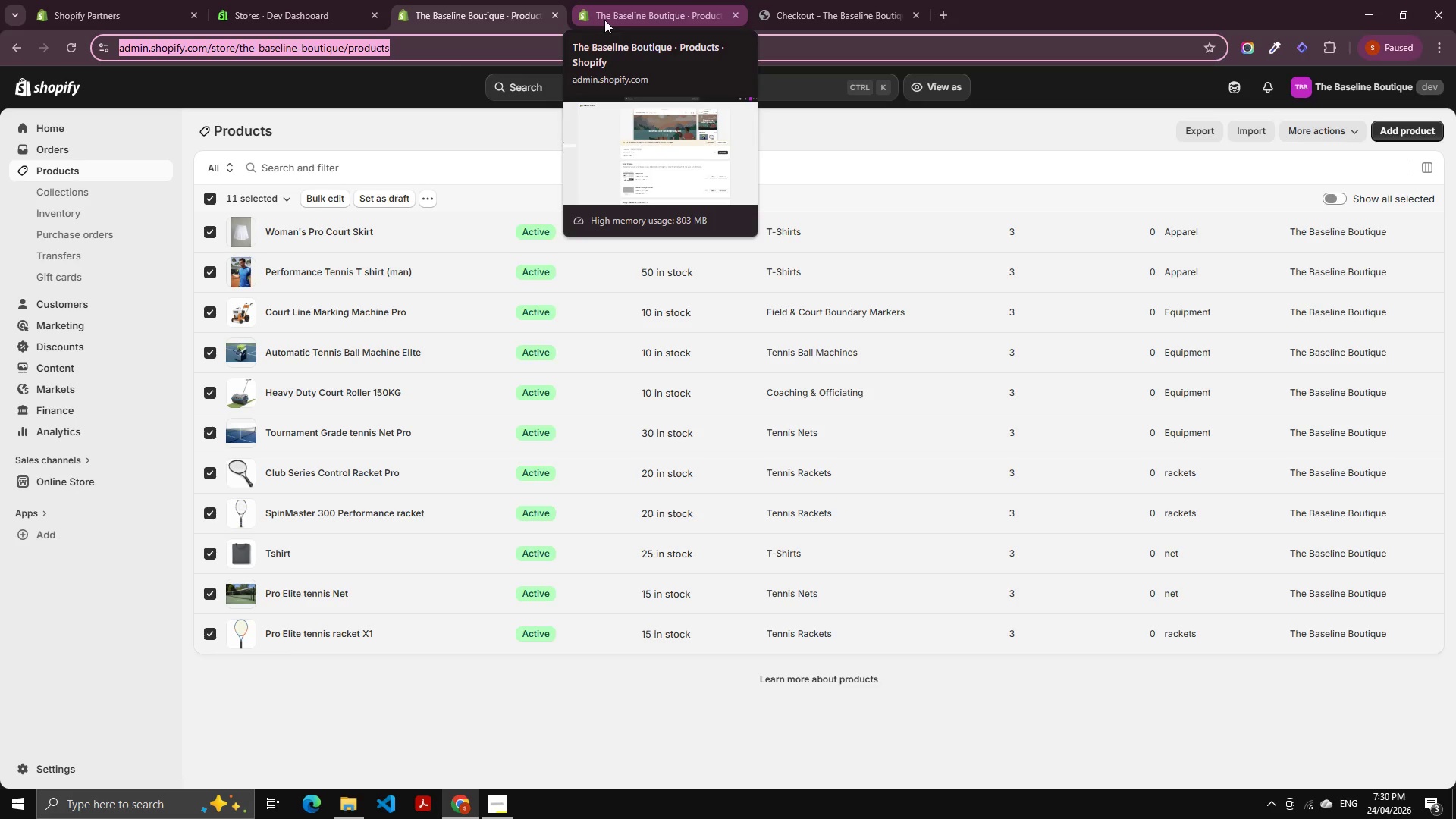 
double_click([27, 770])
 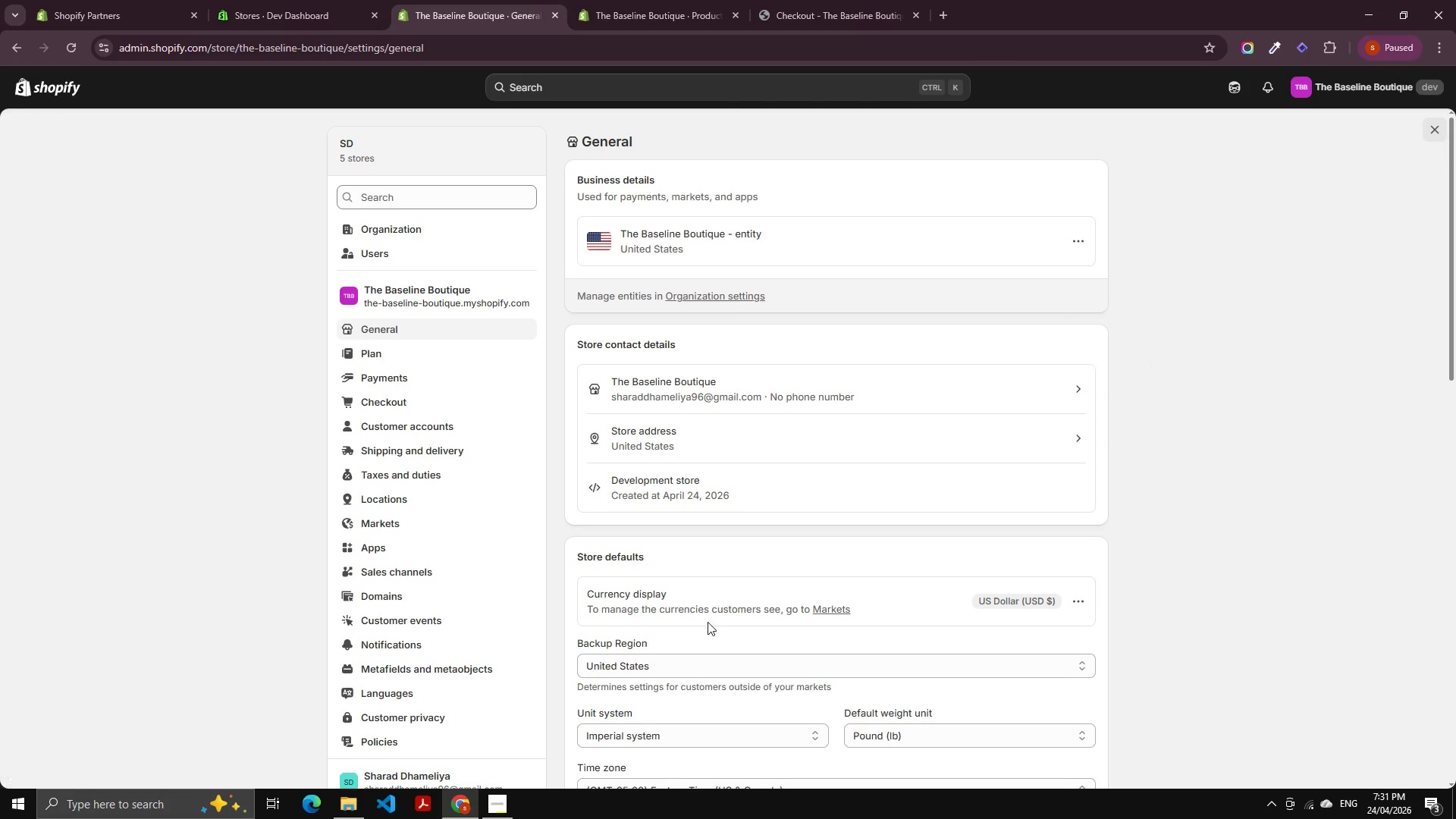 
wait(9.05)
 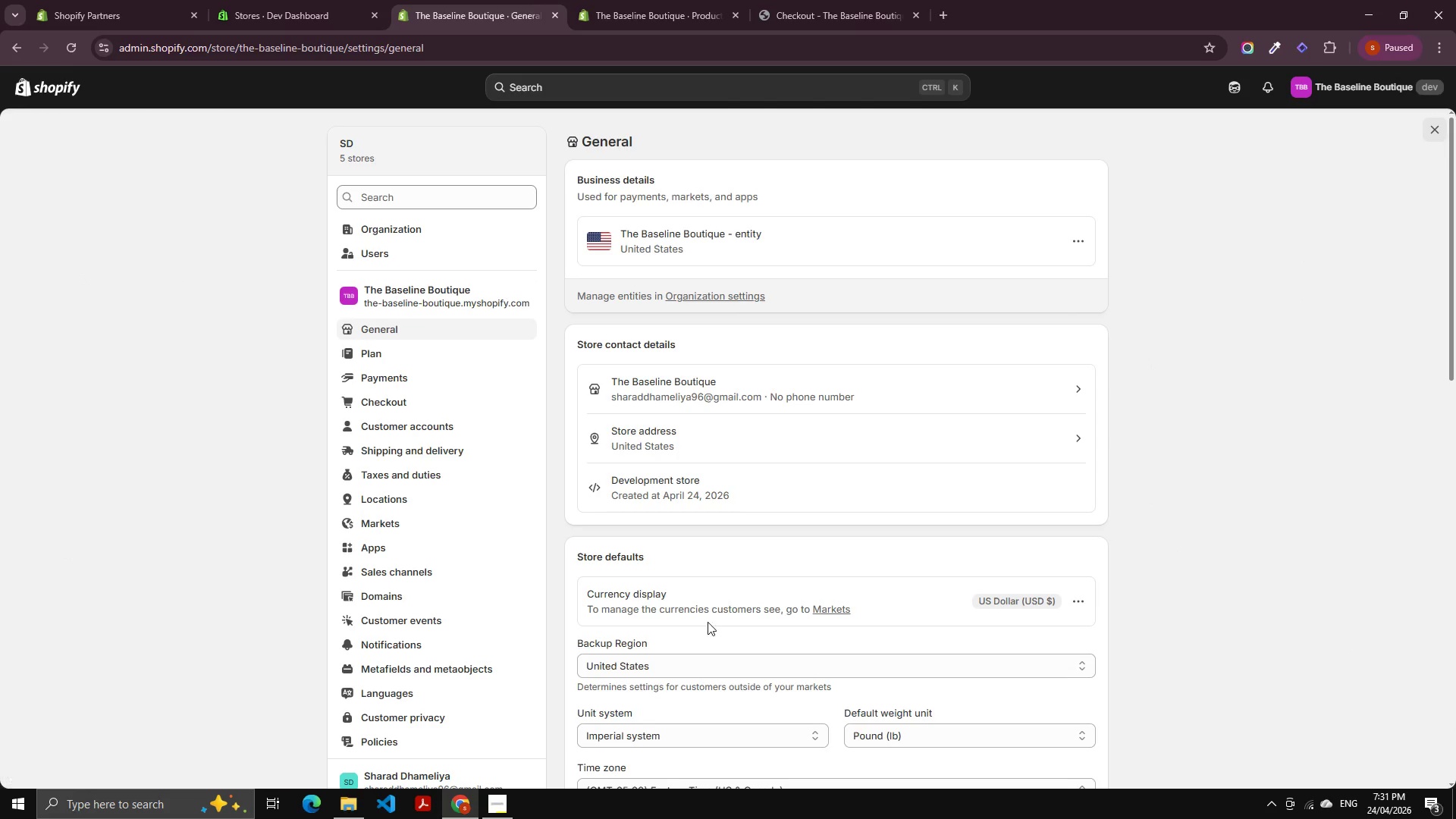 
left_click([460, 519])
 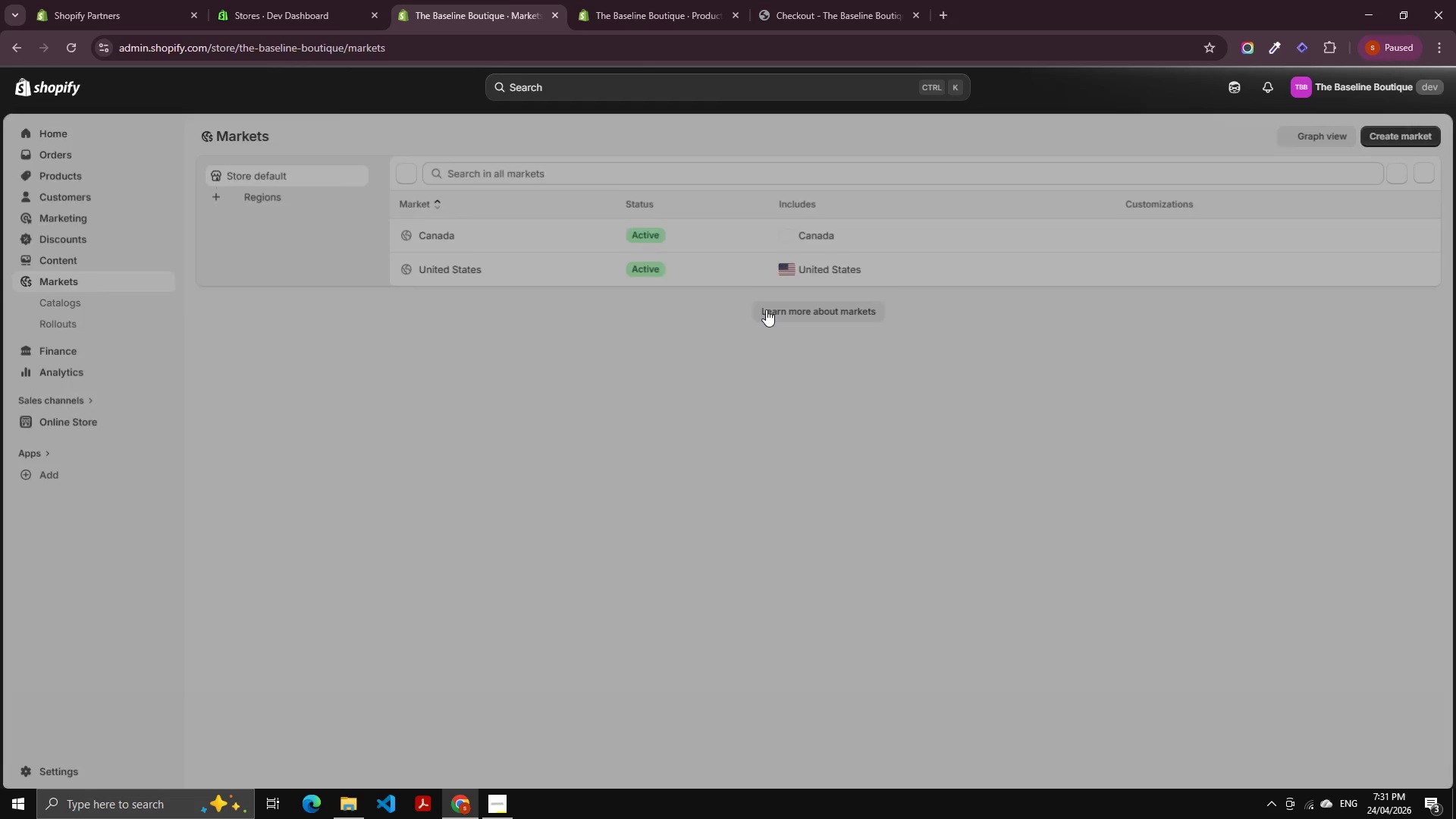 
wait(8.89)
 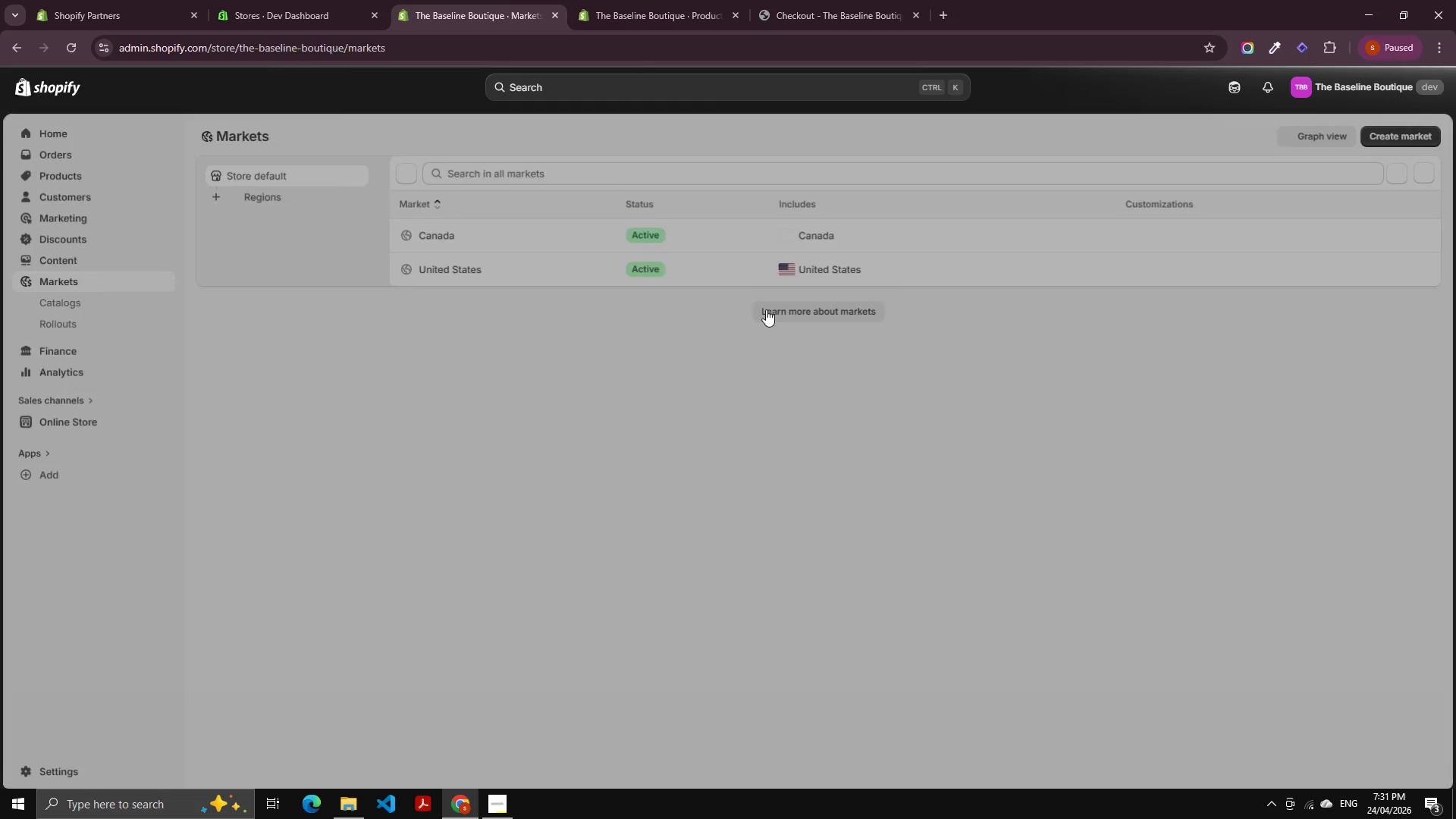 
left_click([843, 264])
 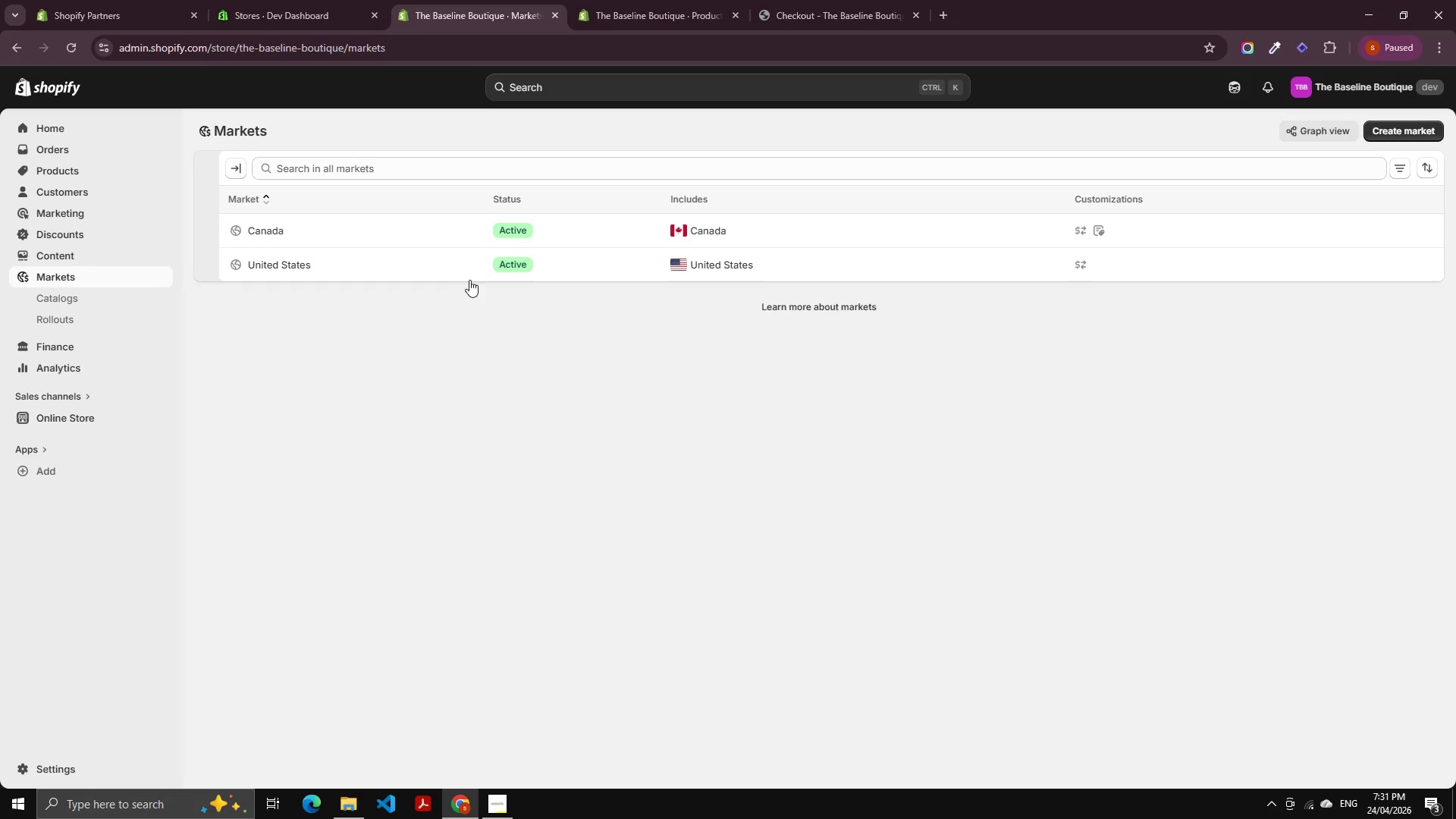 
left_click([498, 268])
 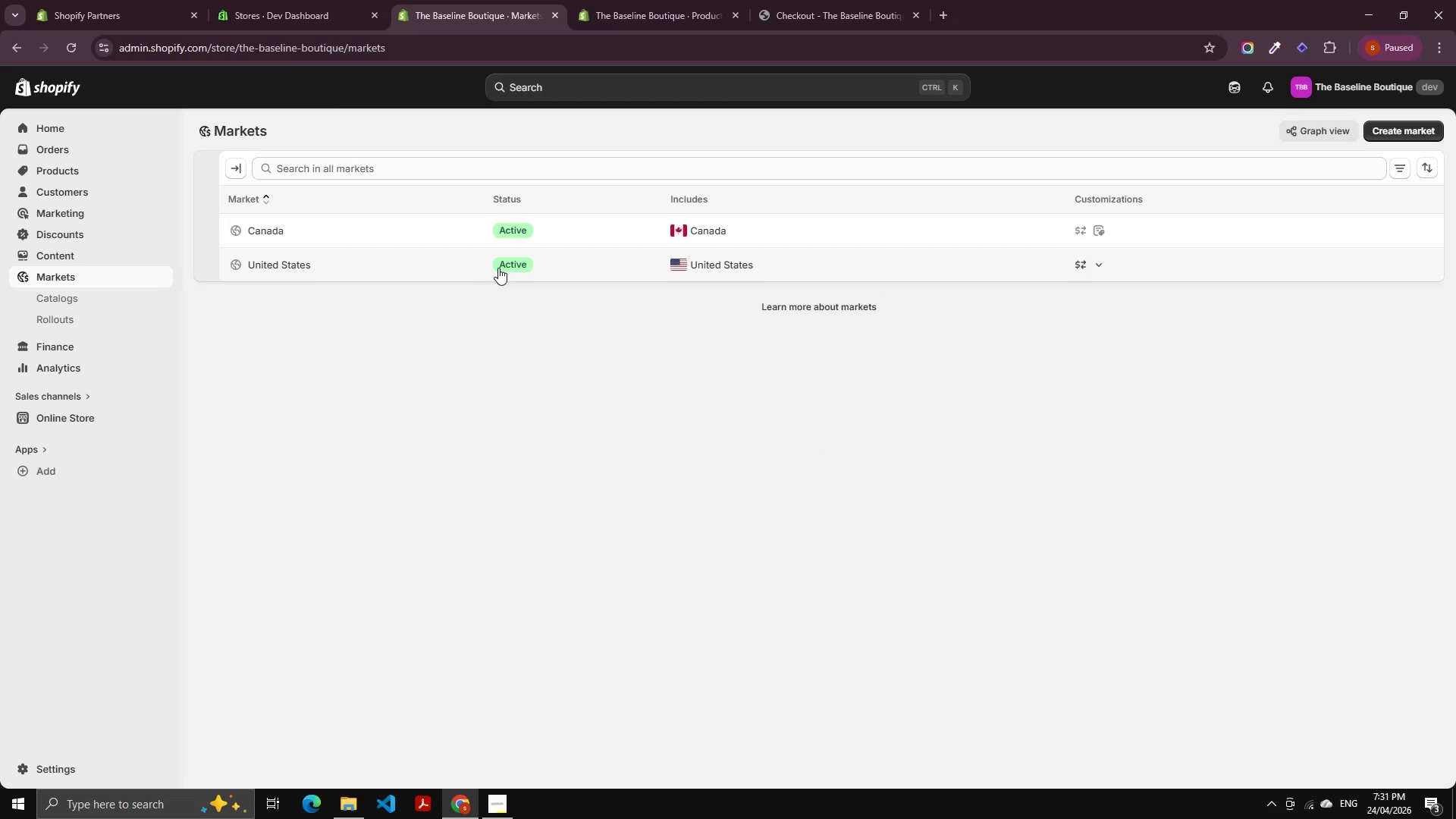 
mouse_move([511, 284])
 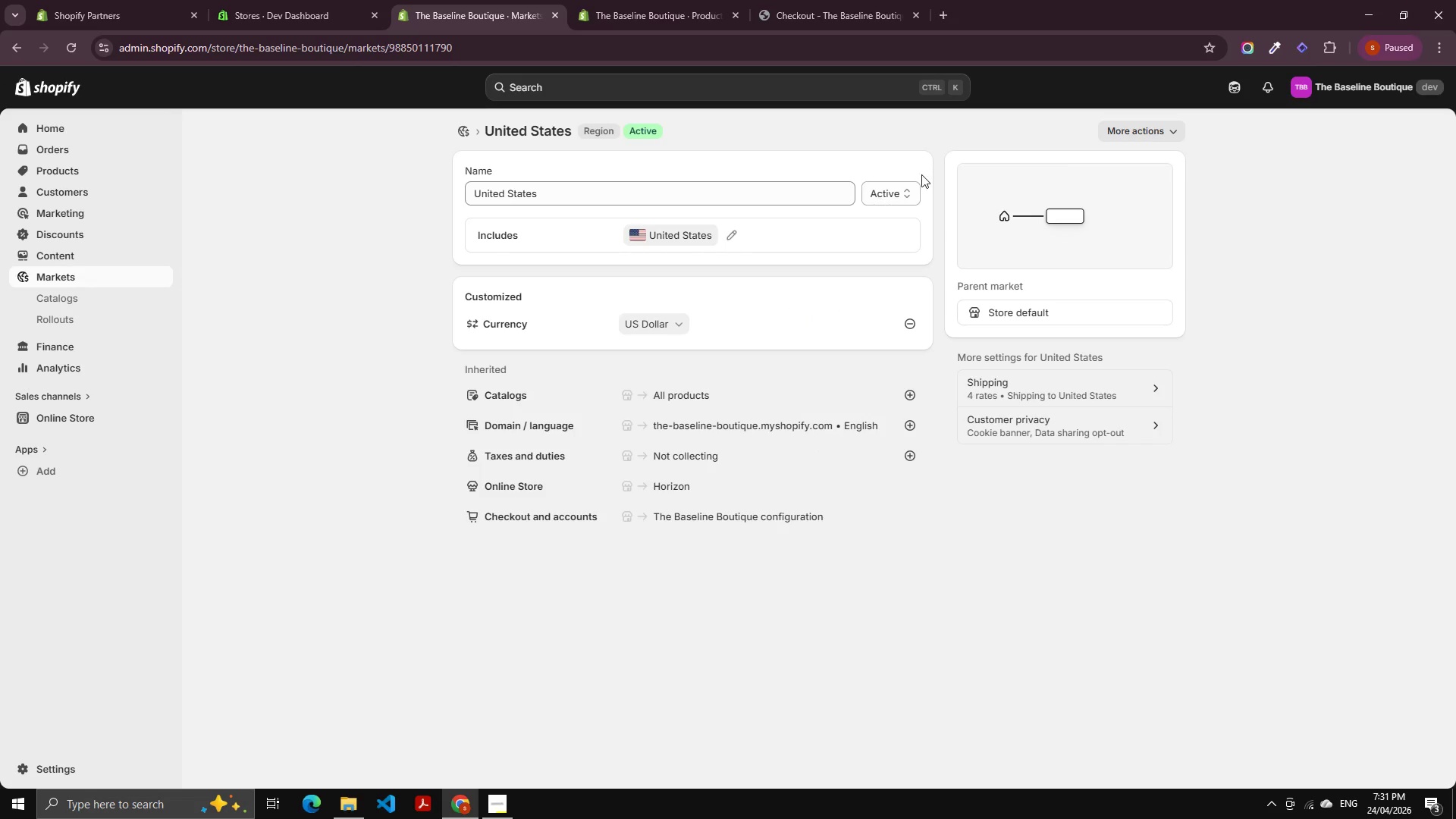 
left_click([905, 190])
 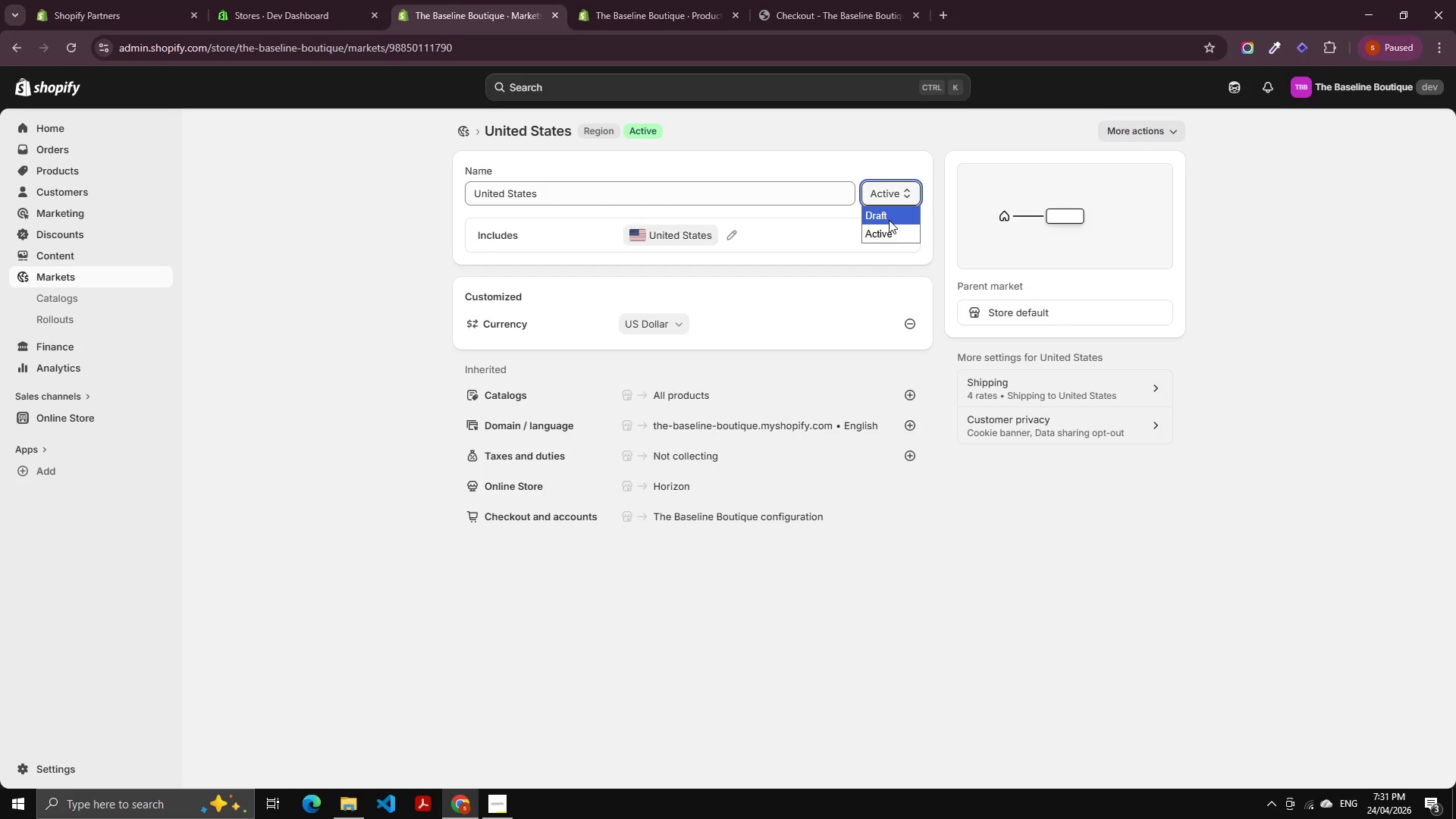 
left_click([889, 220])
 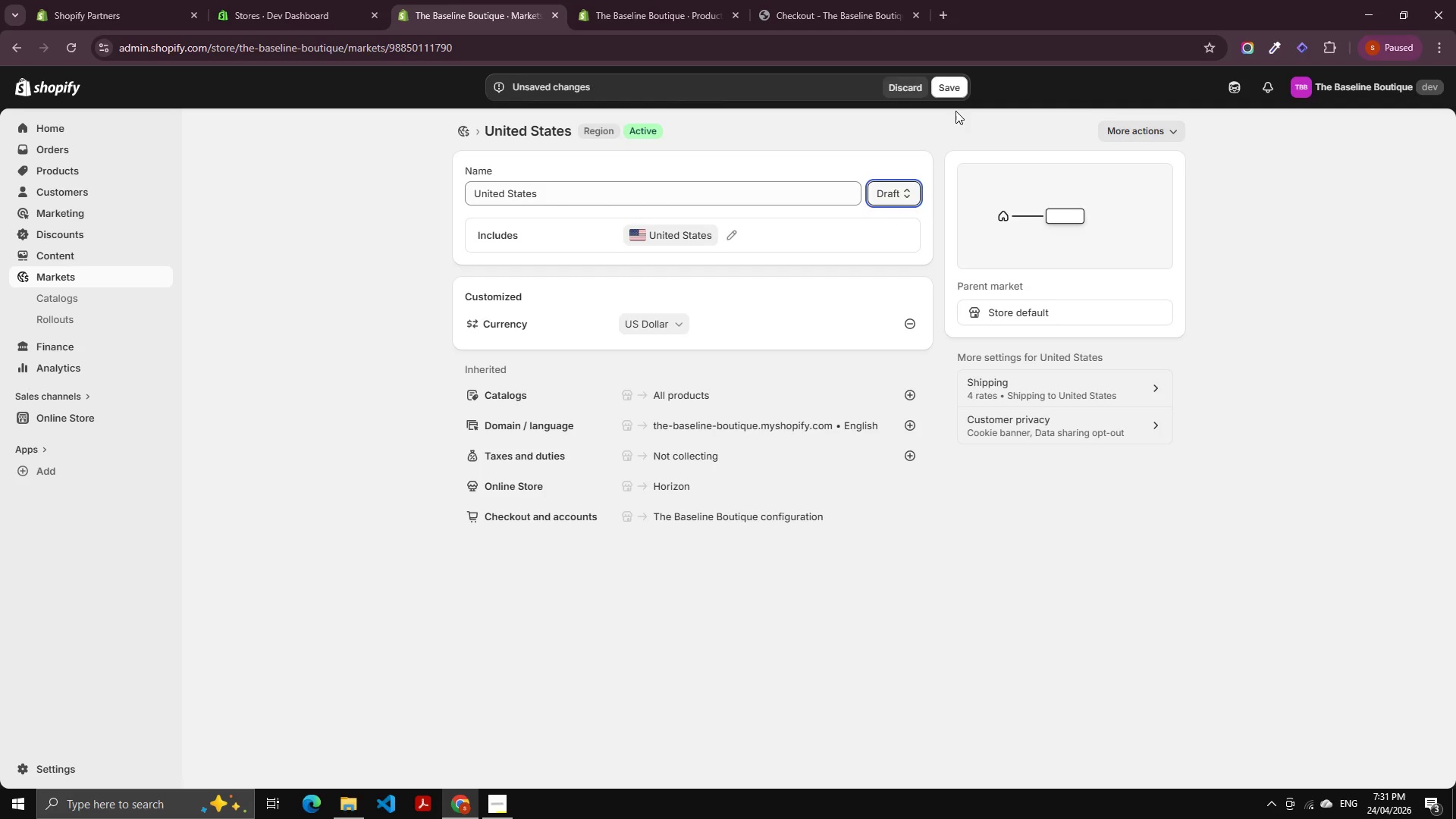 
left_click([954, 87])
 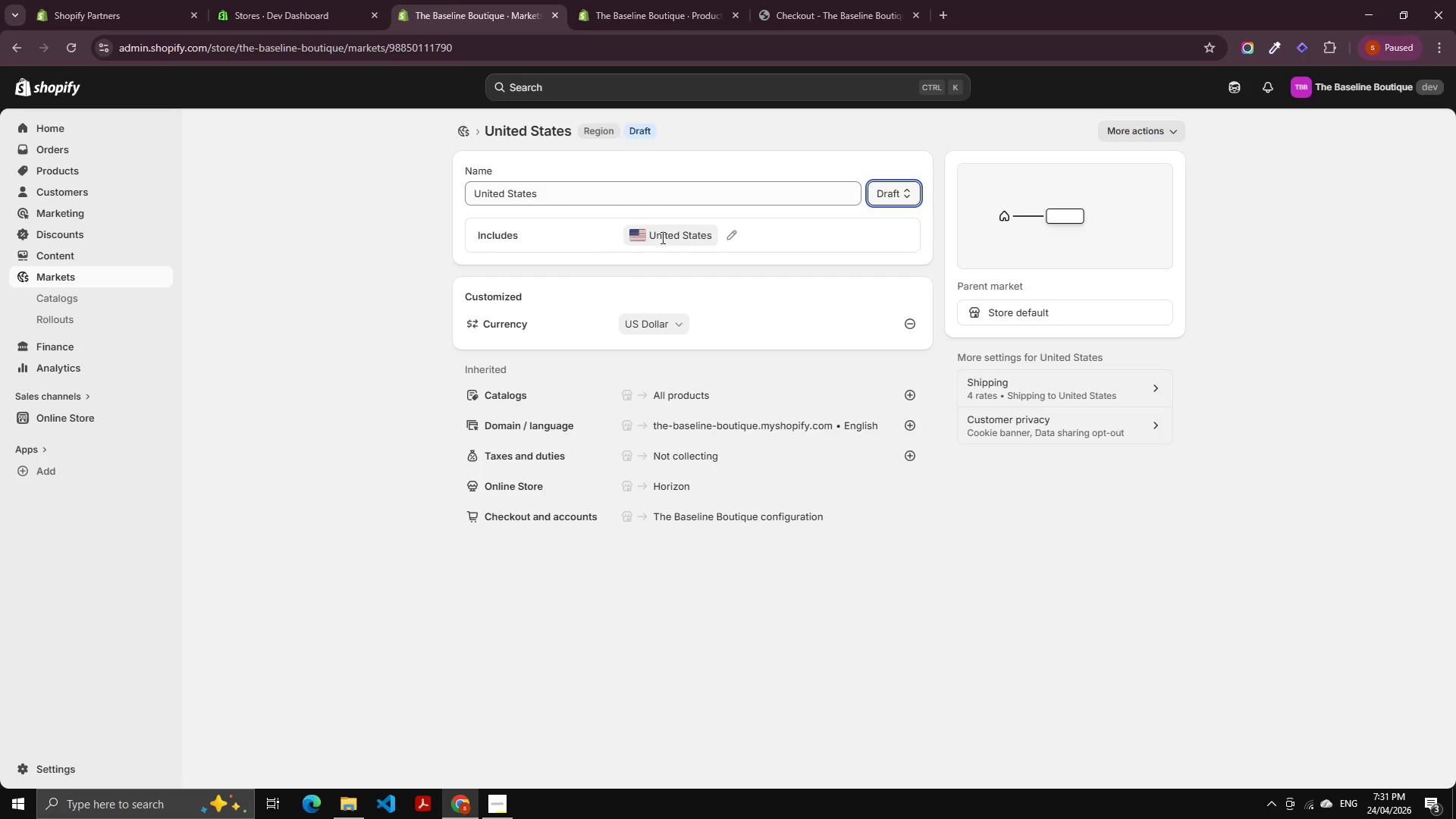 
wait(5.42)
 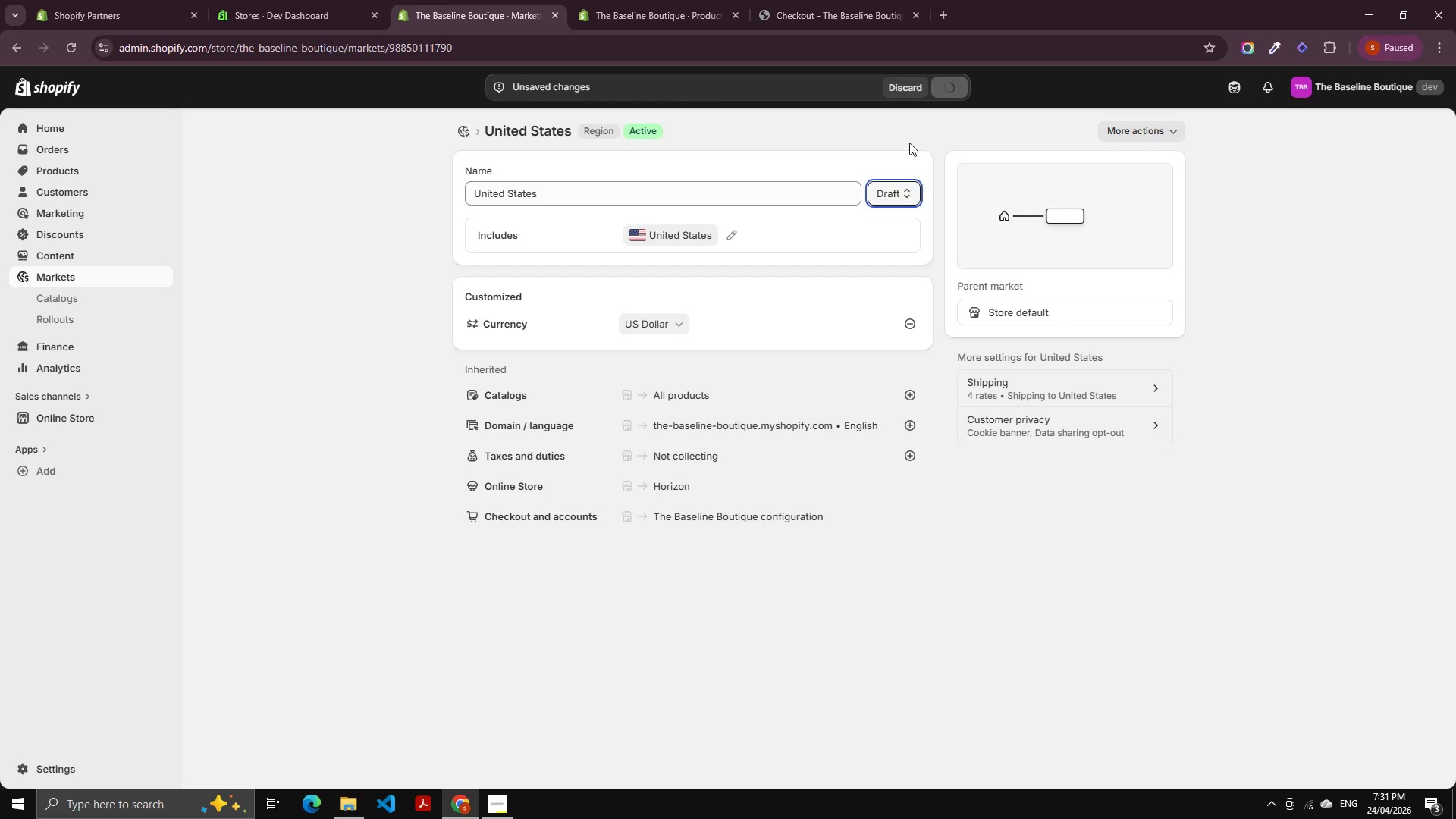 
left_click([460, 125])
 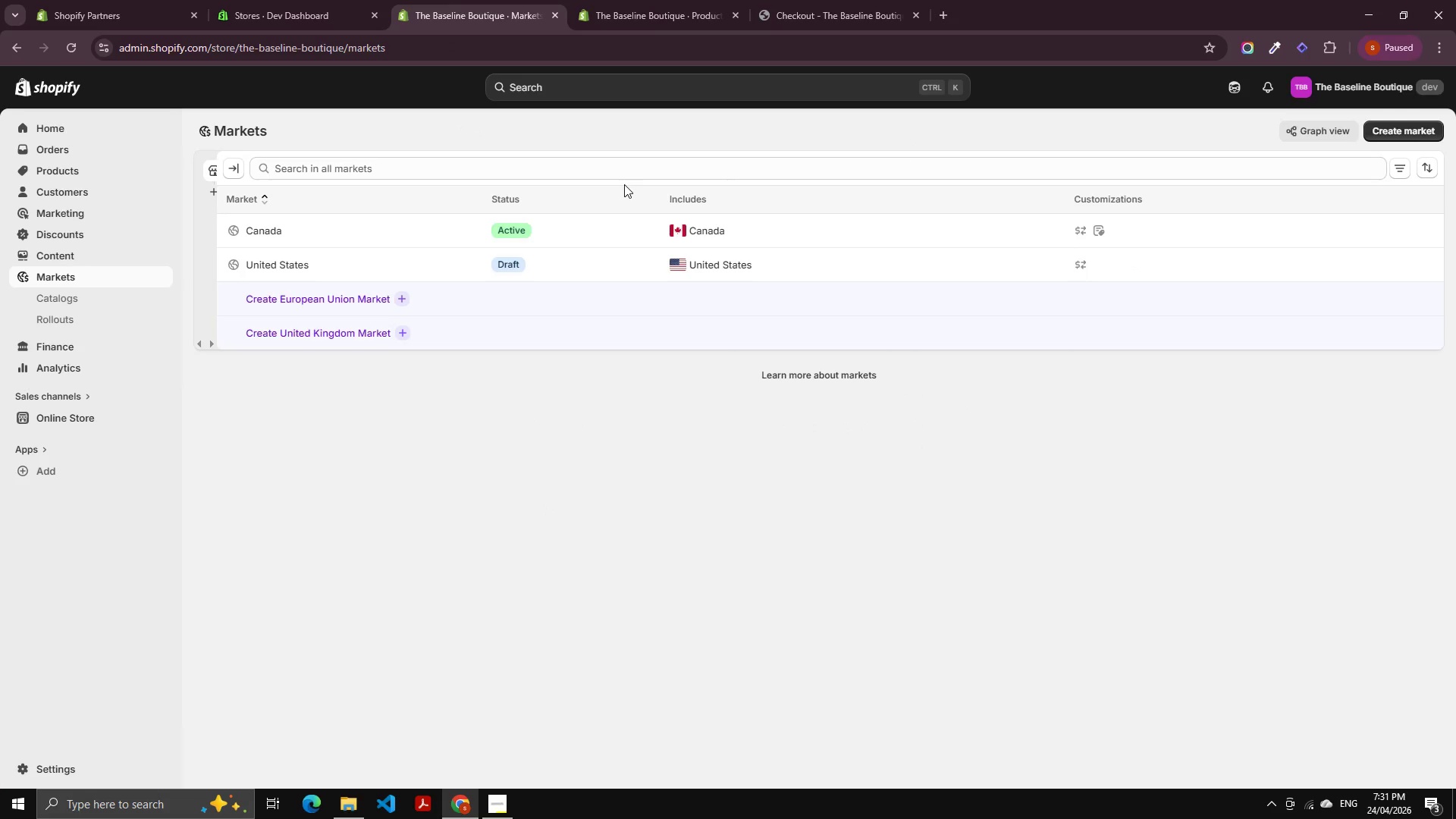 
left_click([557, 169])
 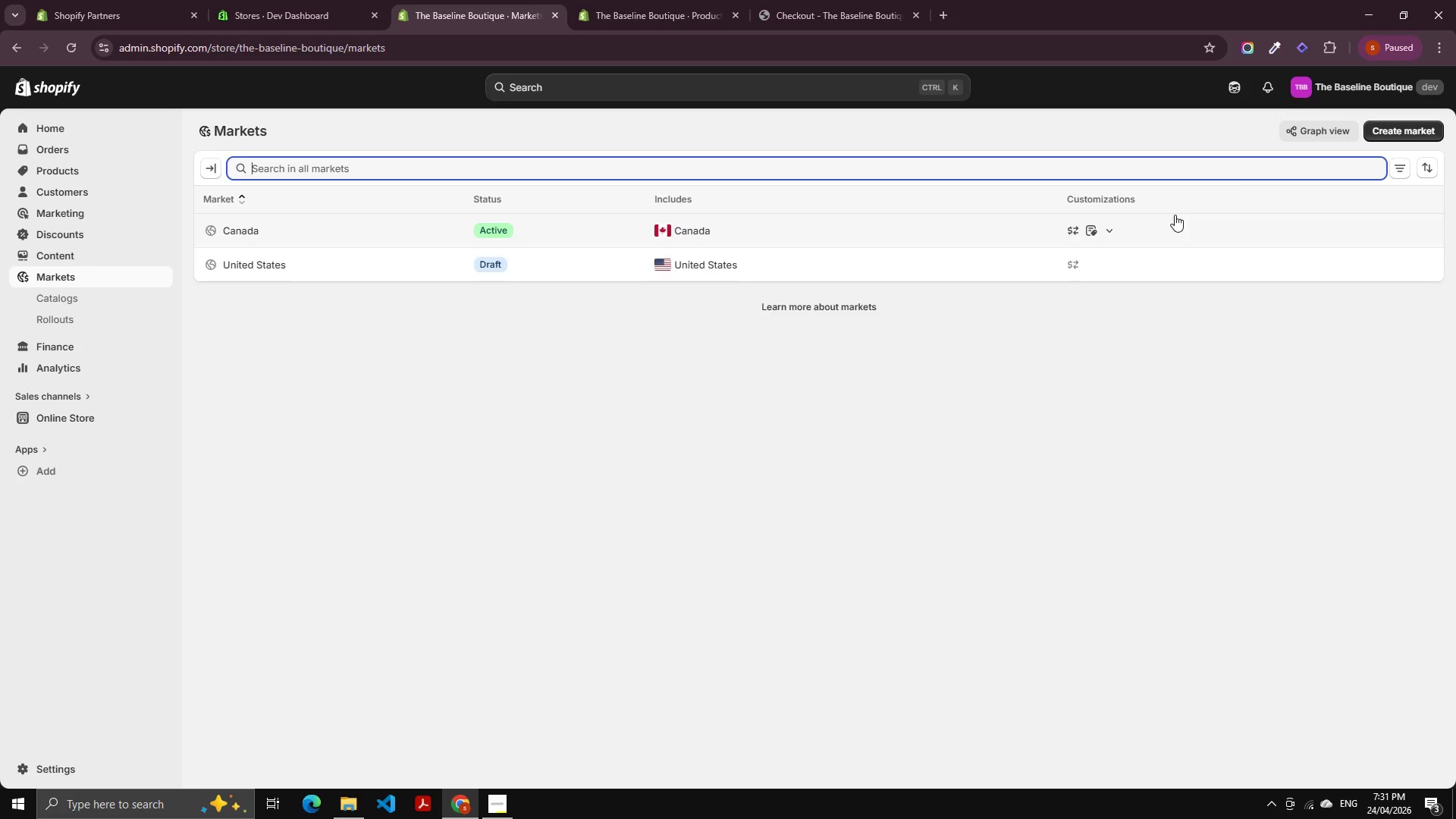 
left_click([1390, 124])
 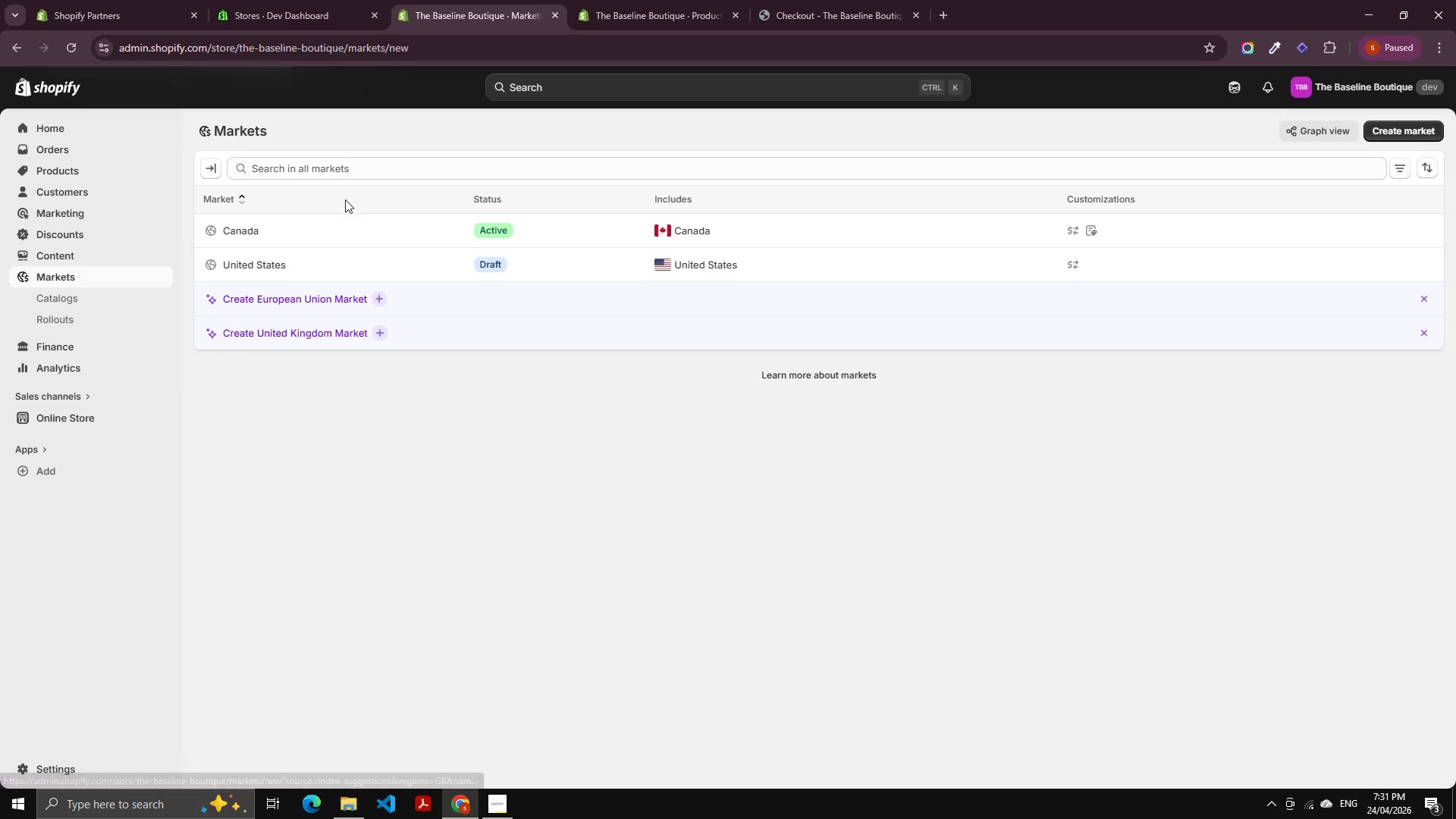 
left_click([331, 171])
 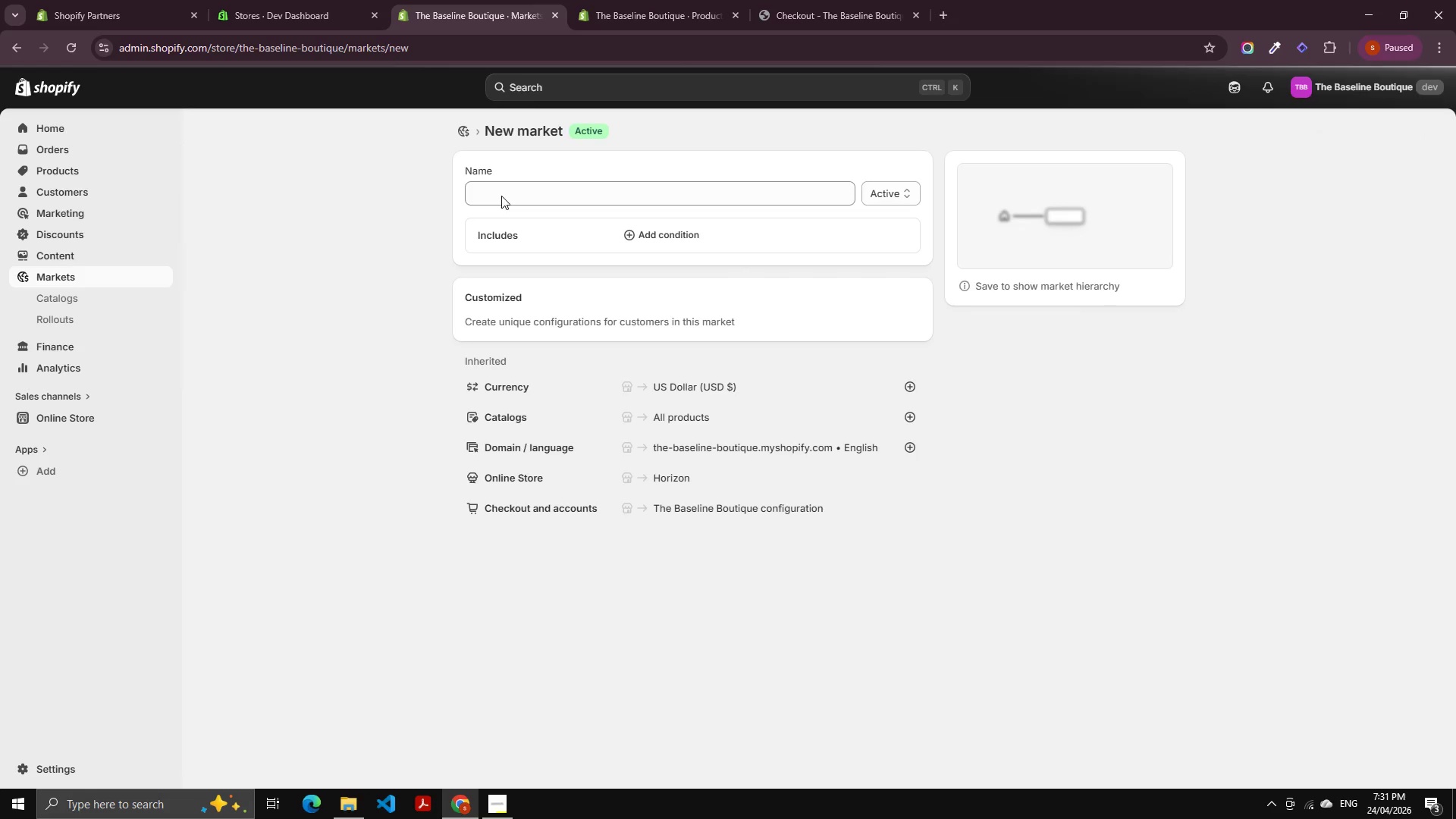 
left_click([515, 196])
 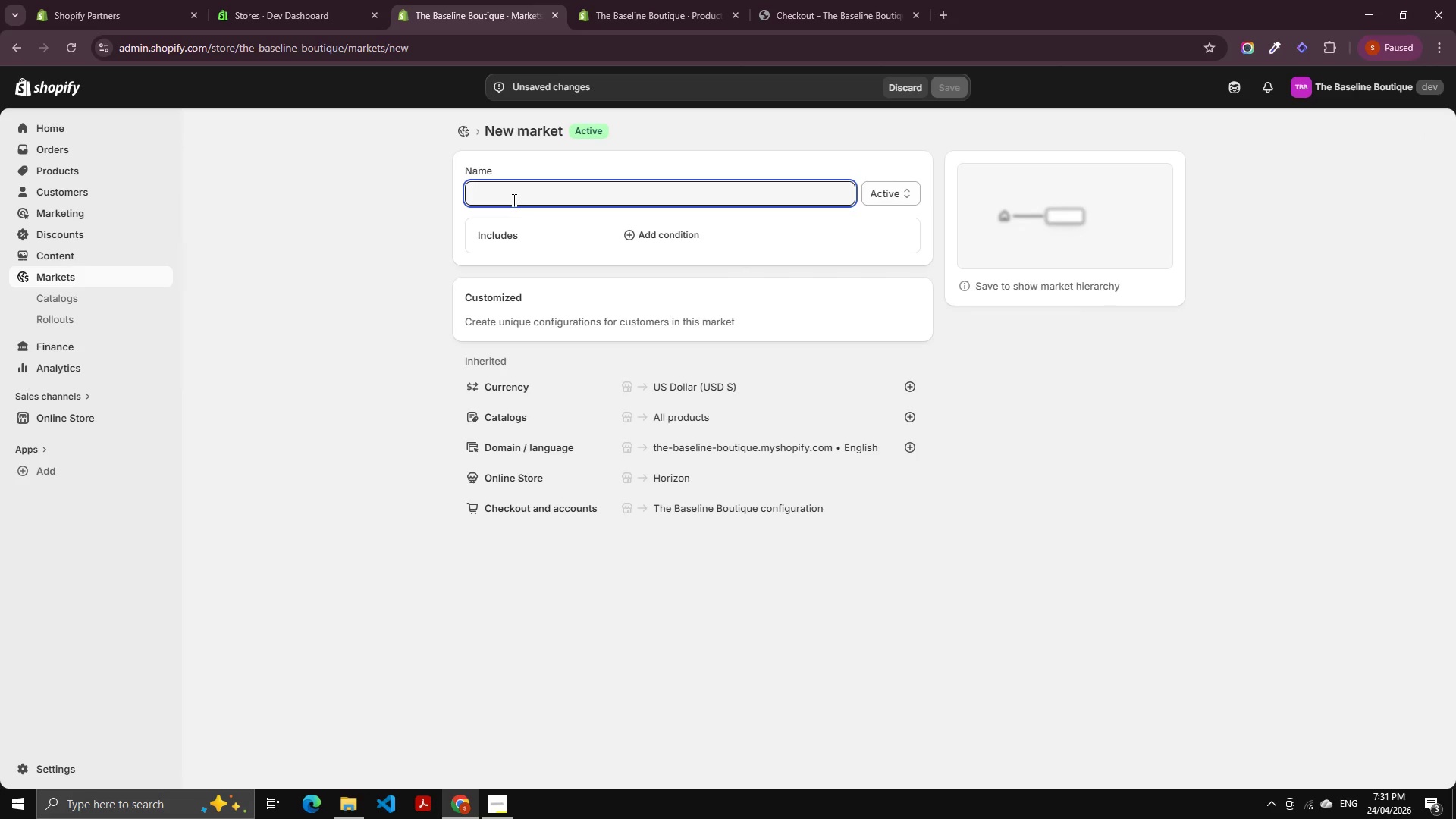 
hold_key(key=ShiftLeft, duration=1.52)
 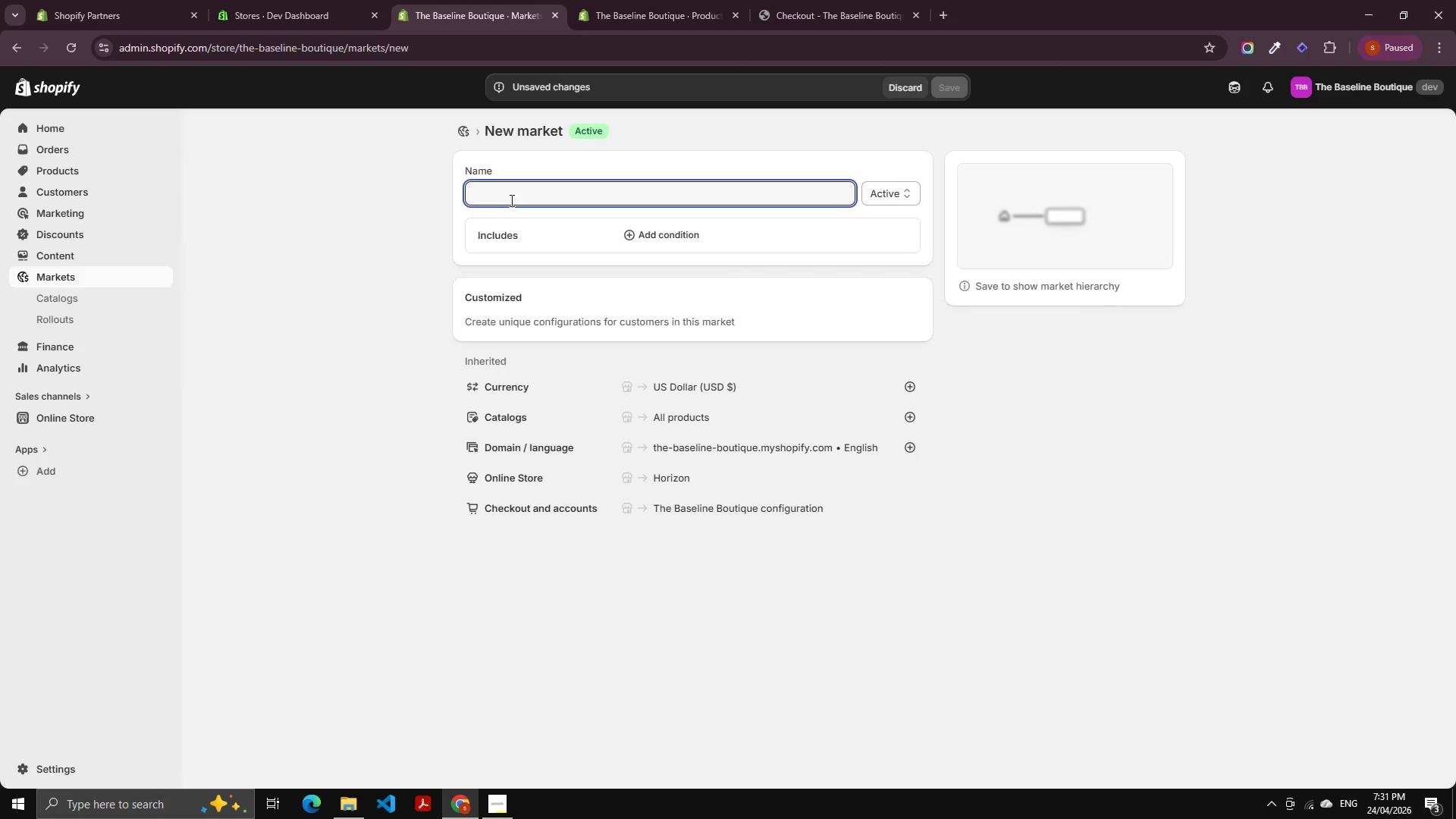 
type(UK)
 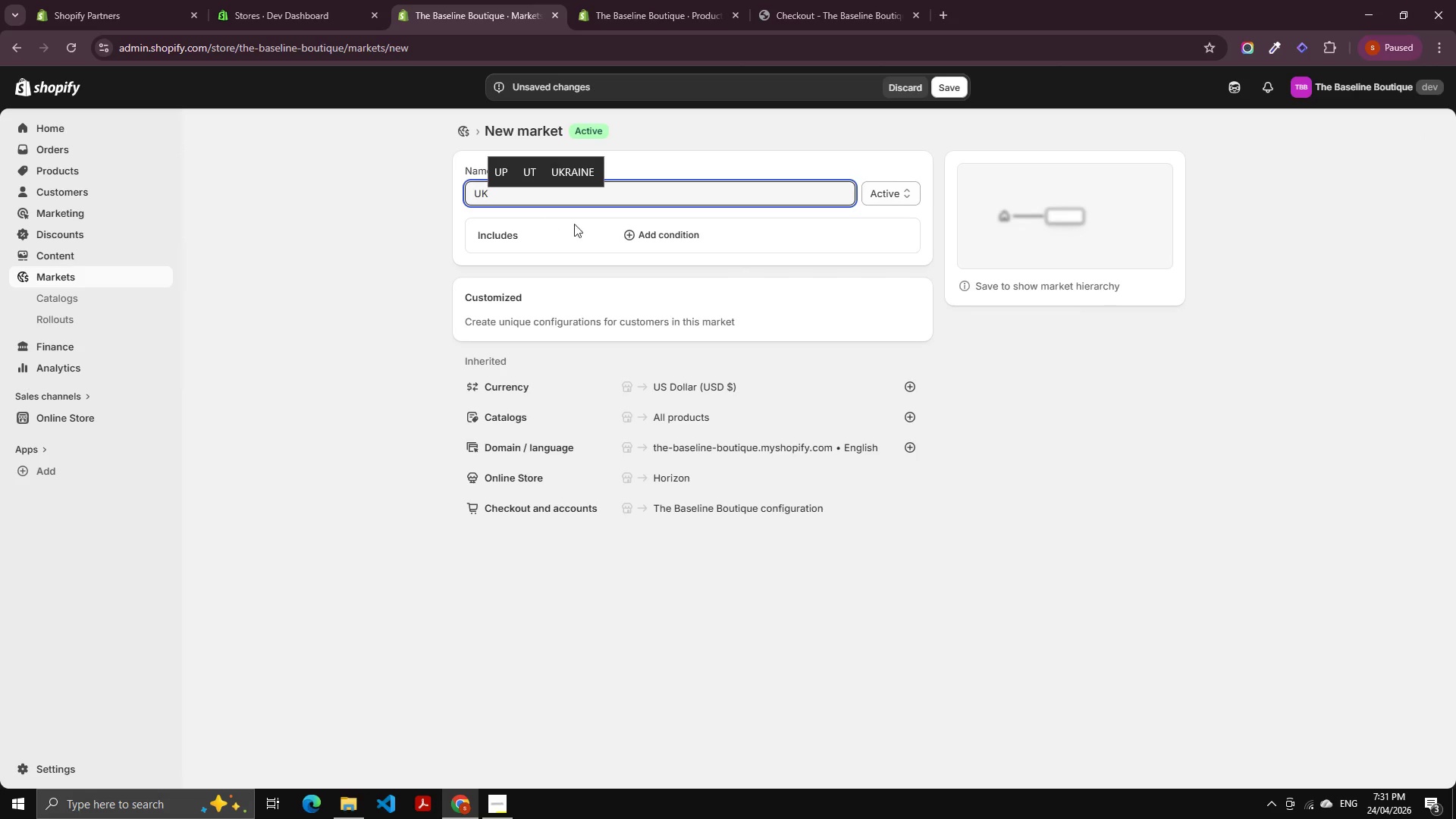 
left_click([678, 235])
 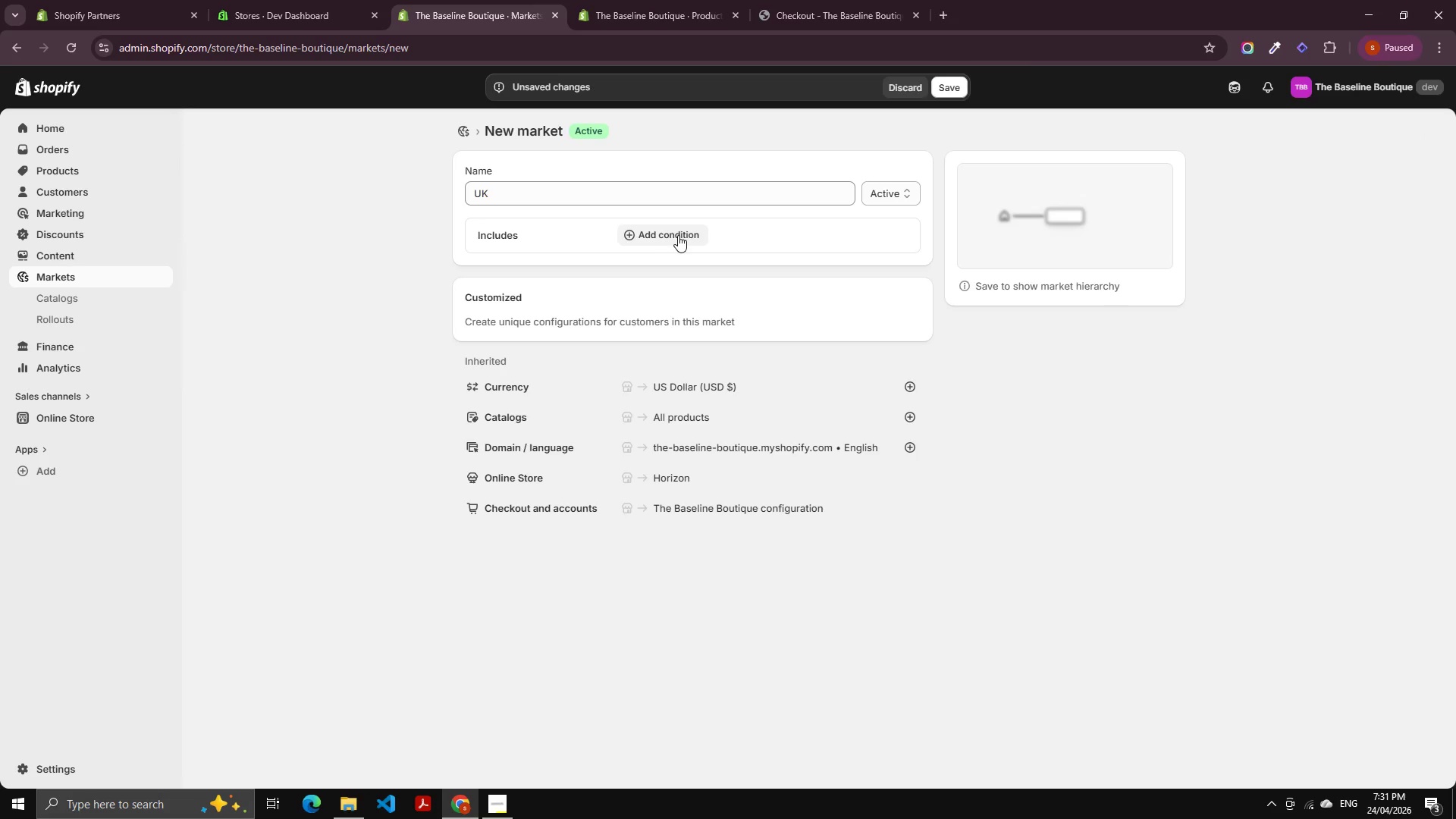 
mouse_move([659, 251])
 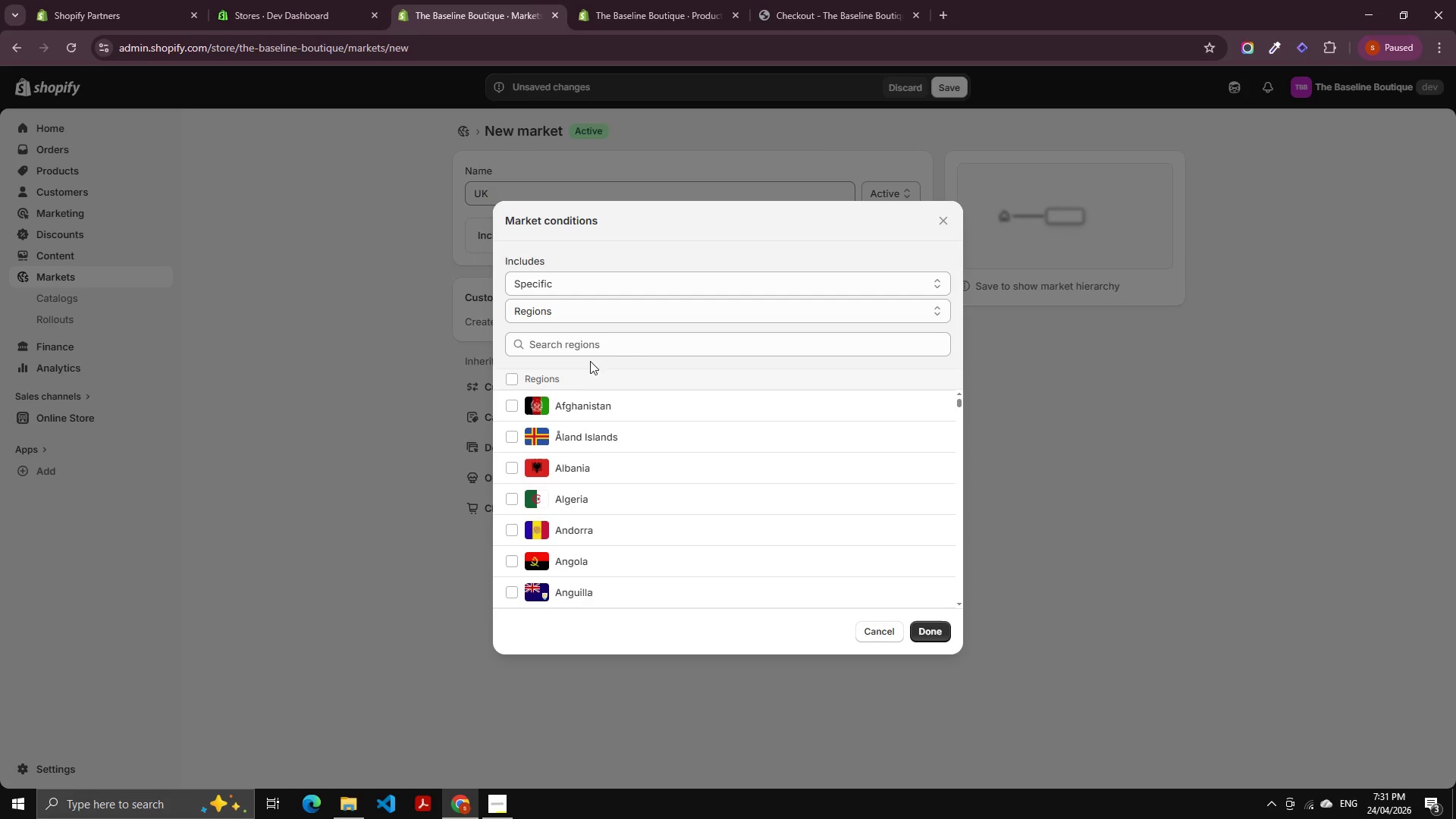 
left_click([595, 340])
 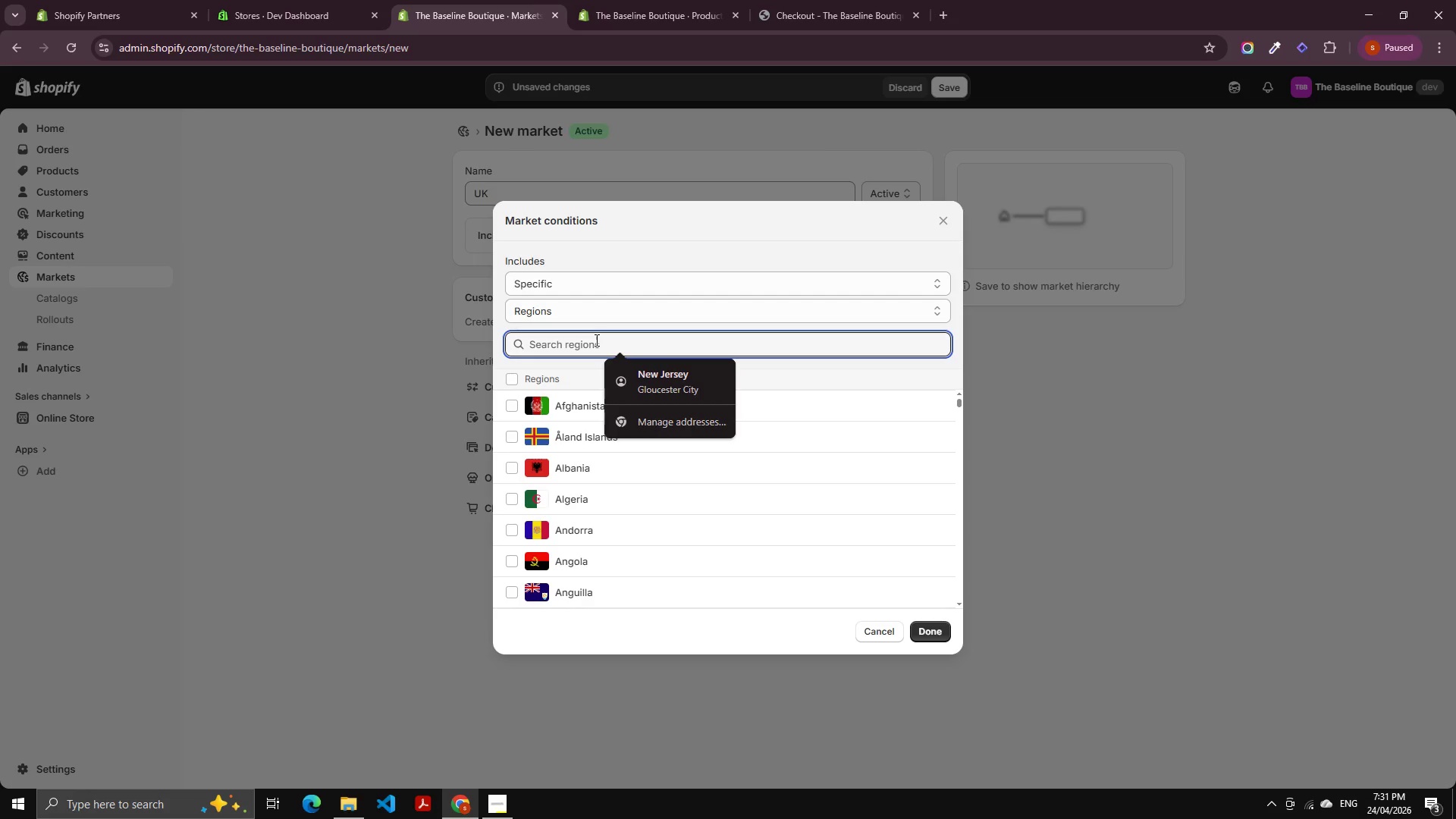 
type(UK)
key(Backspace)
 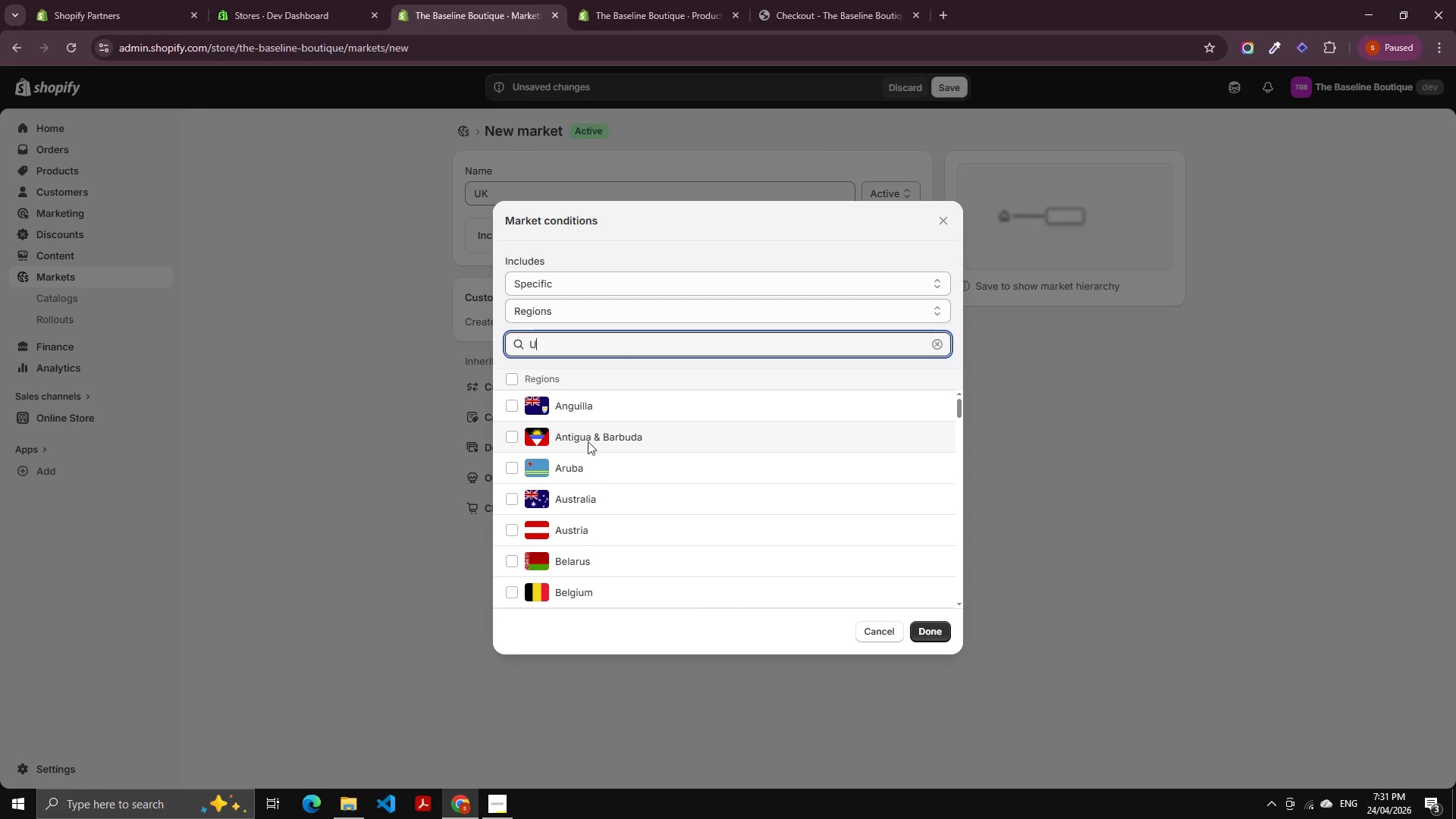 
scroll: coordinate [604, 516], scroll_direction: down, amount: 29.0
 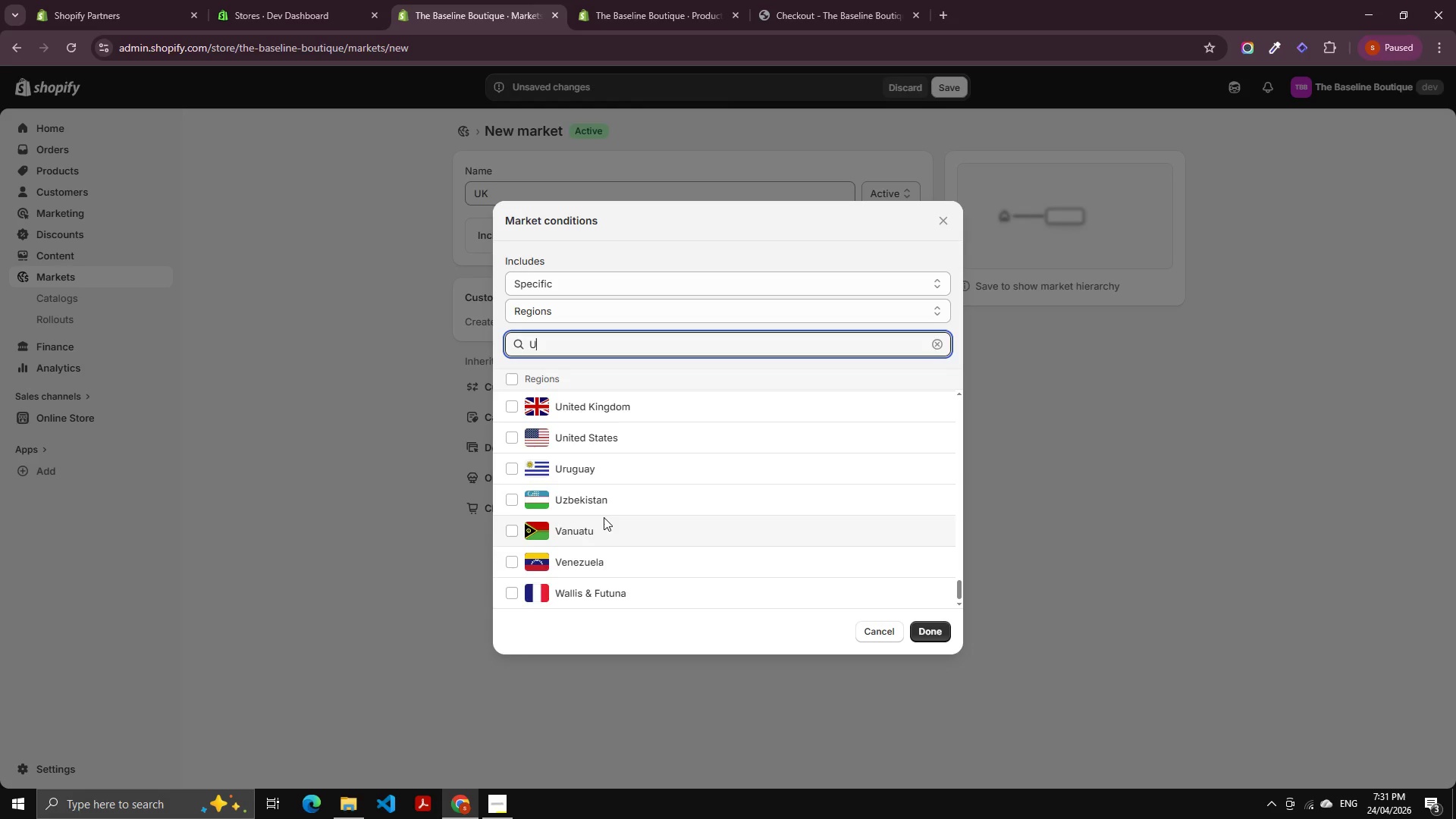 
scroll: coordinate [604, 517], scroll_direction: up, amount: 3.0
 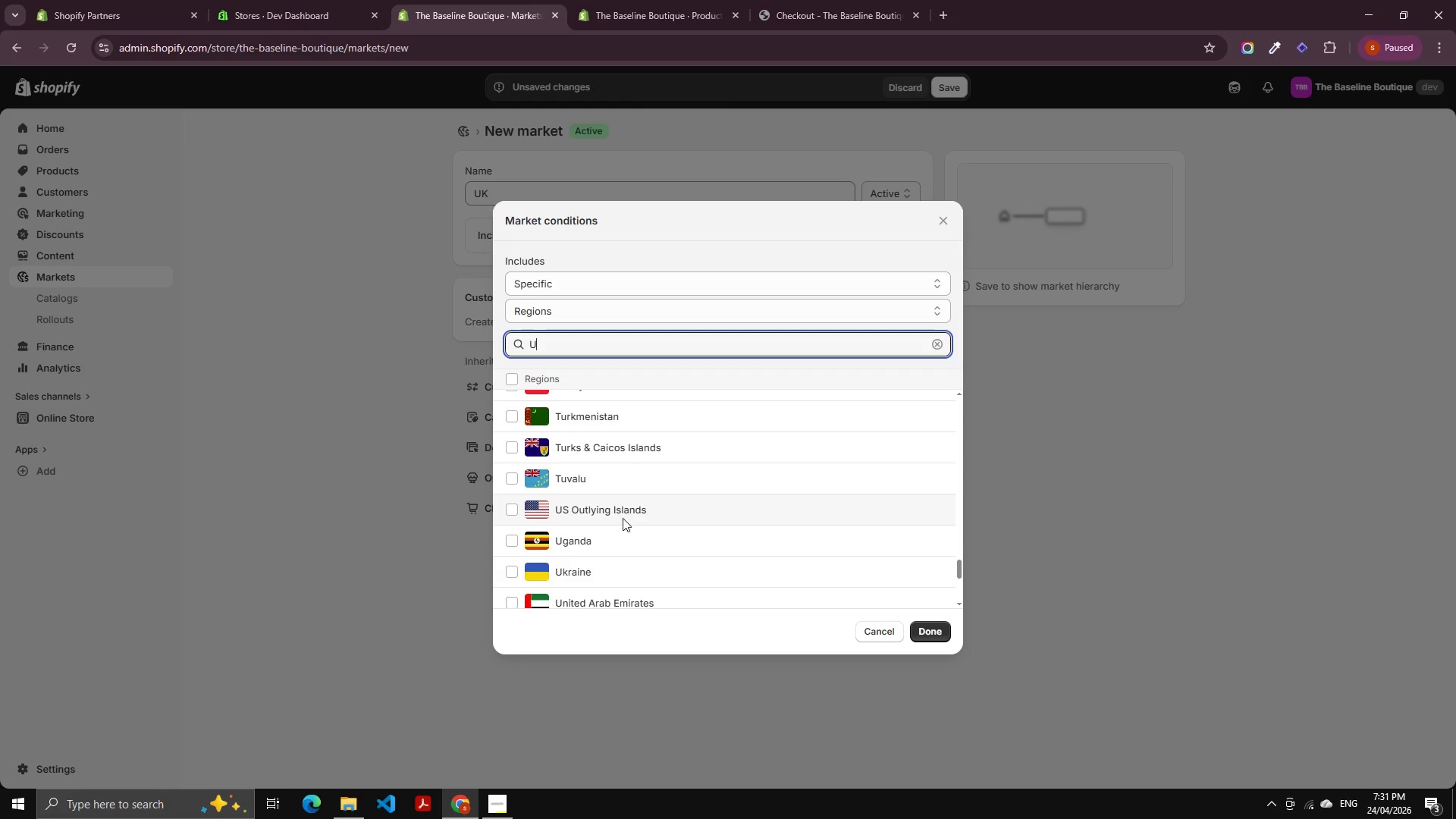 
scroll: coordinate [633, 520], scroll_direction: down, amount: 2.0
 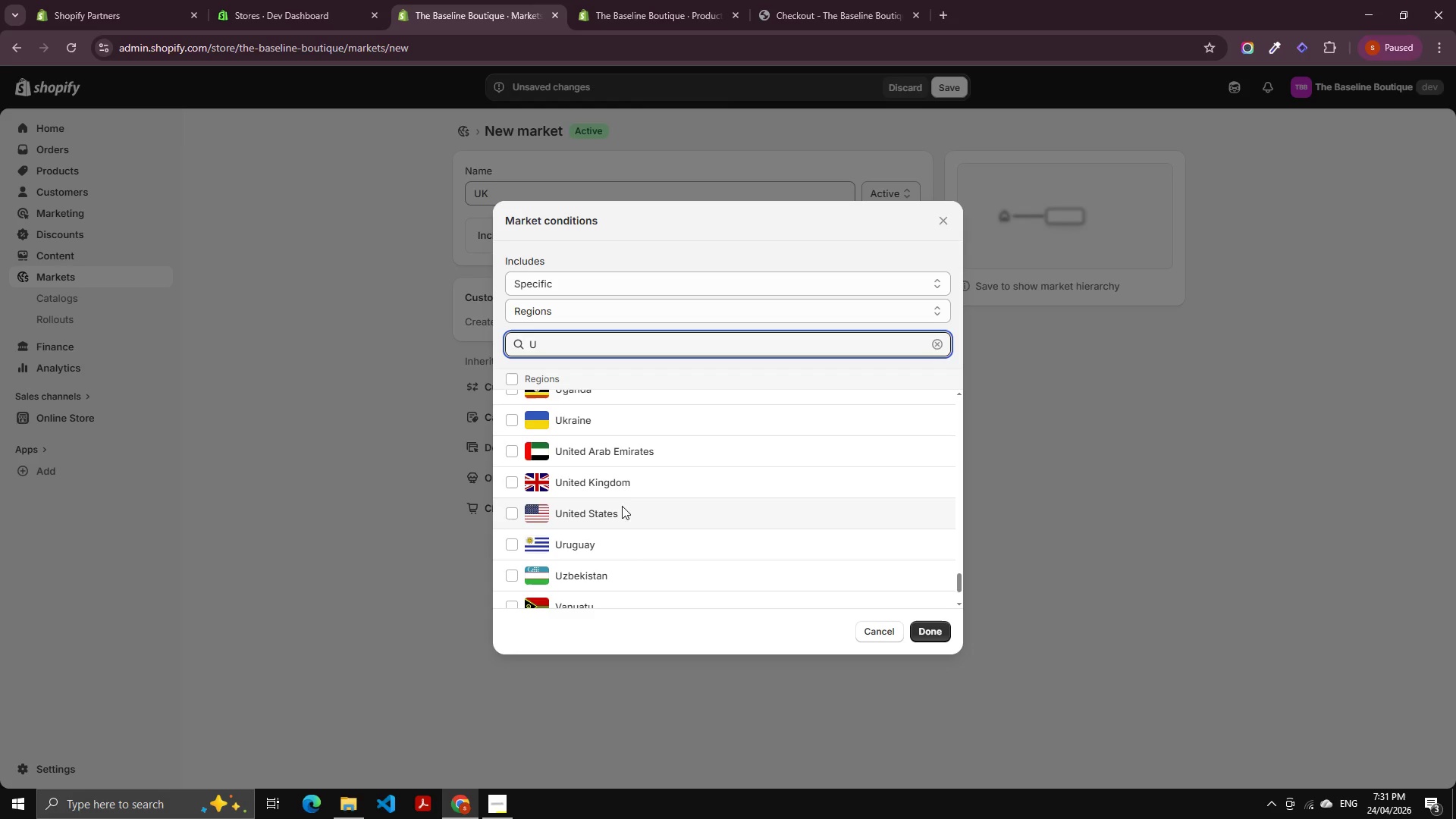 
left_click([634, 472])
 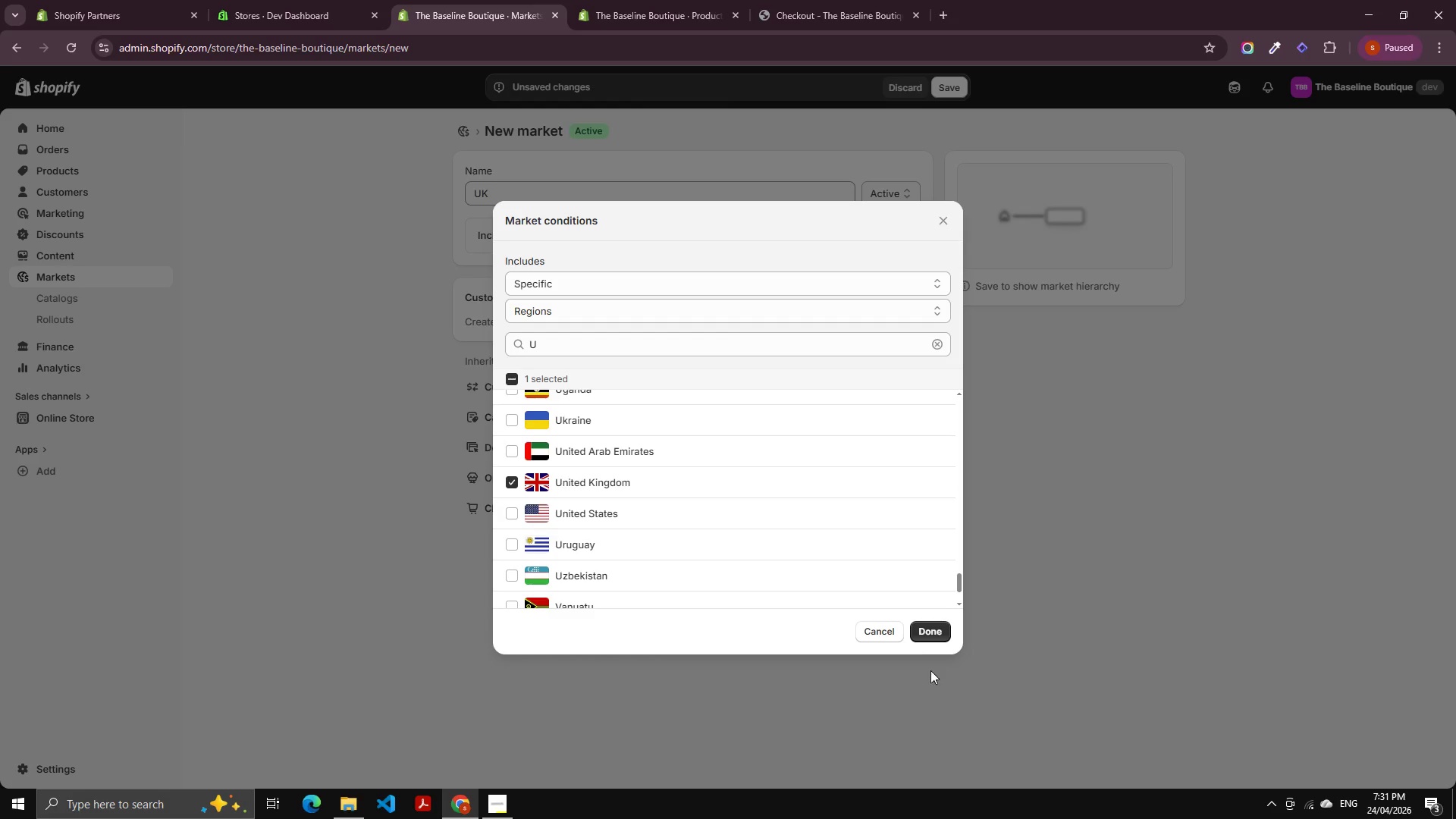 
left_click([921, 631])
 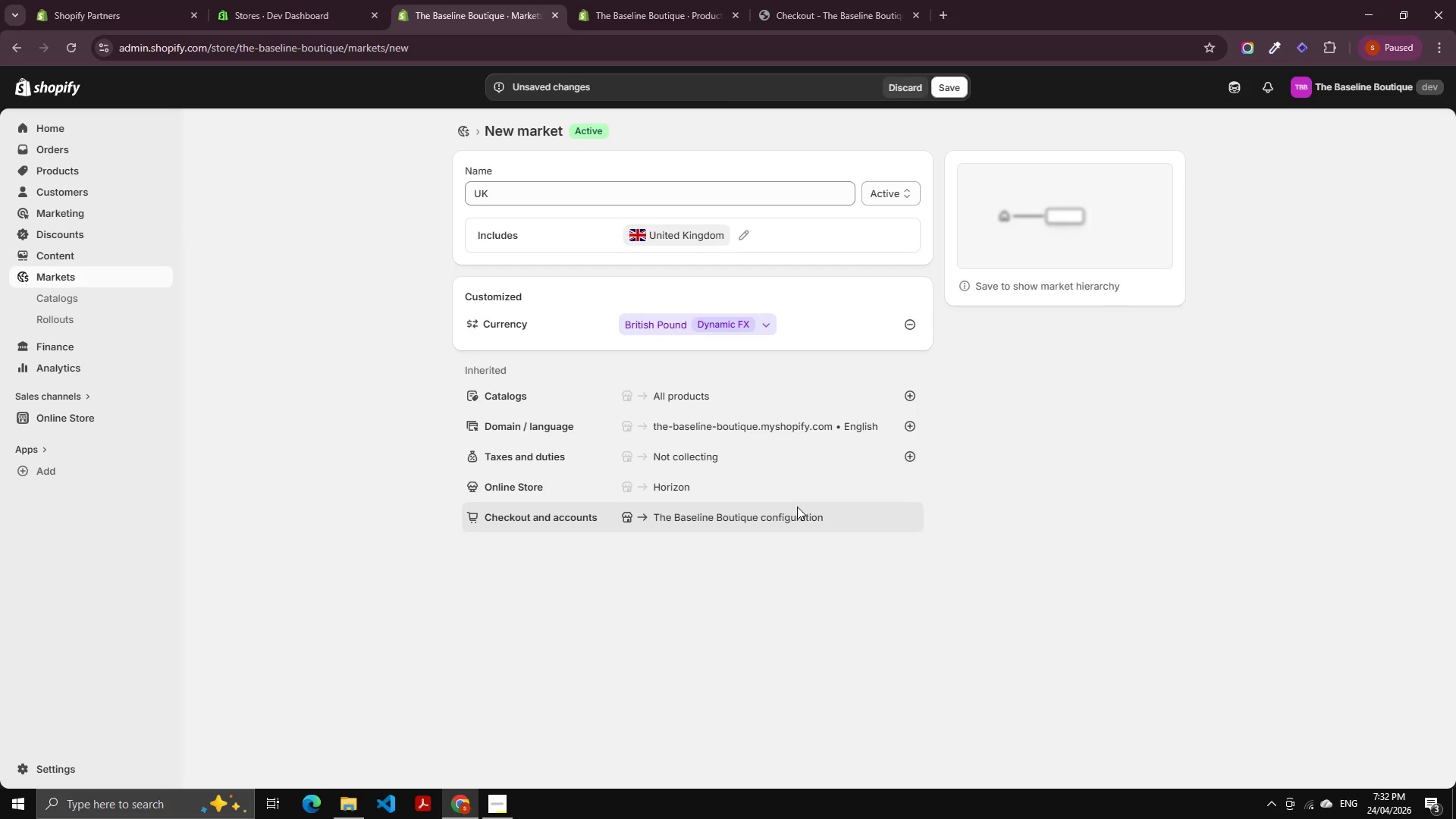 
wait(6.22)
 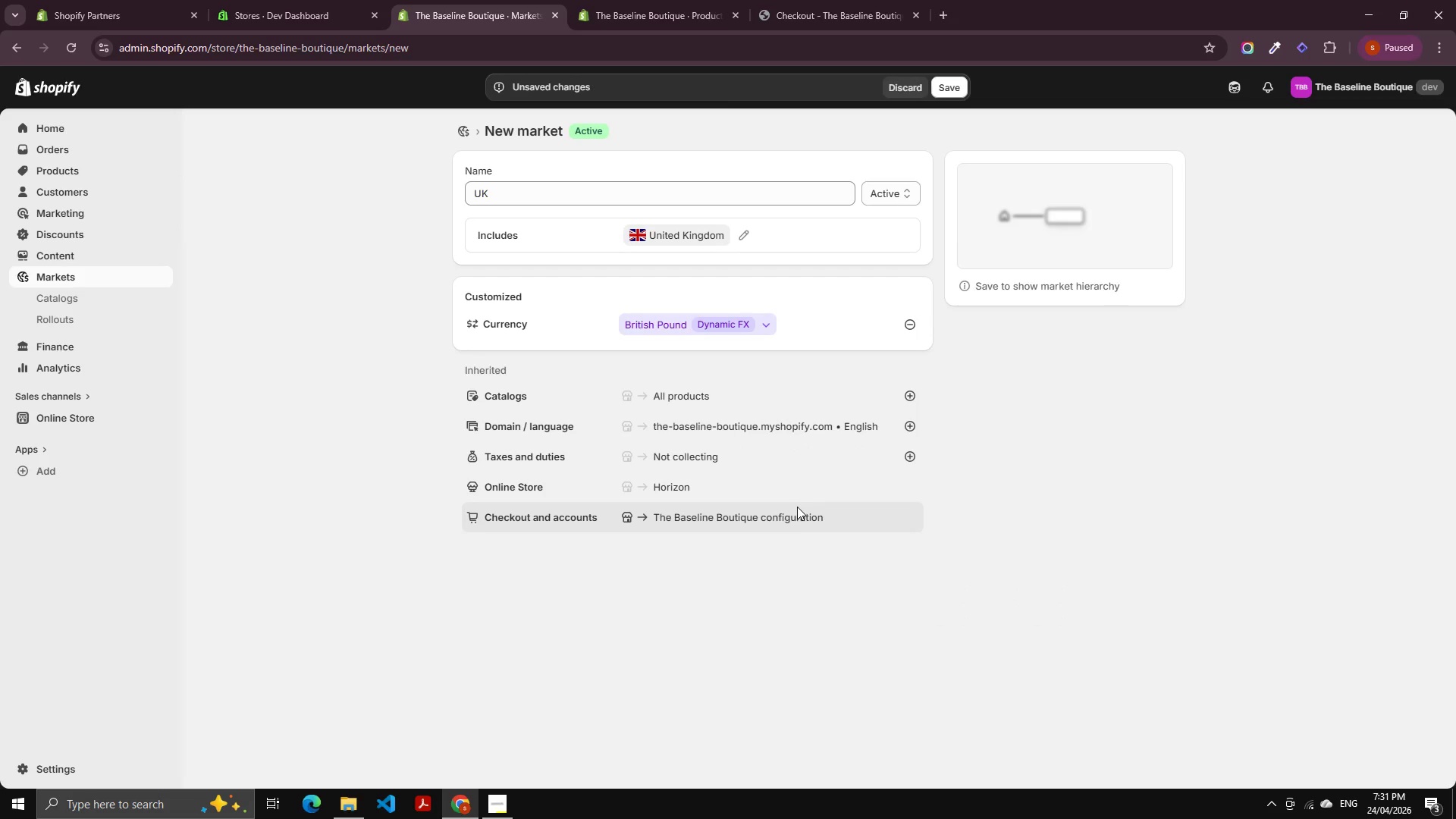 
scroll: coordinate [867, 535], scroll_direction: down, amount: 1.0
 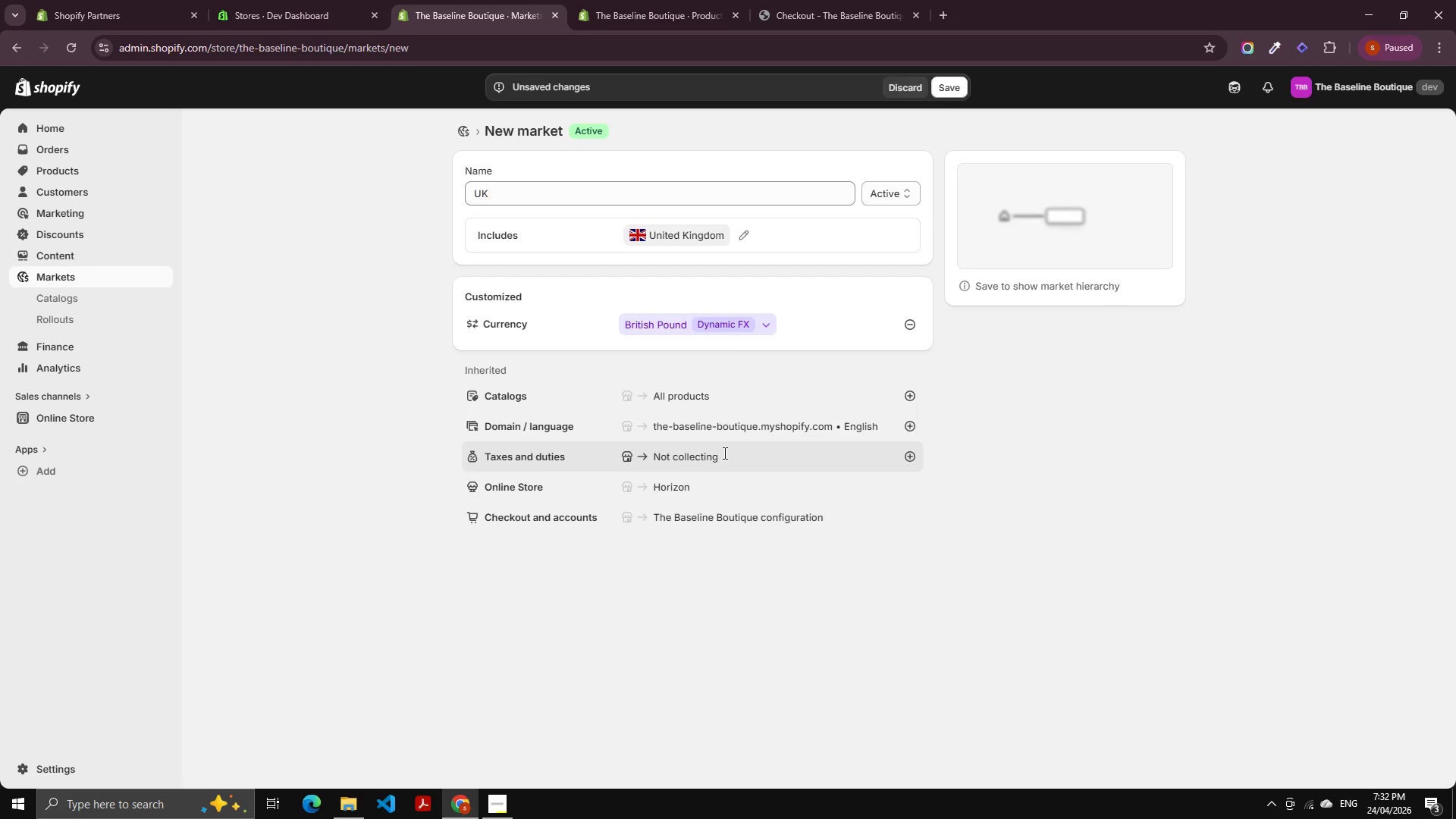 
scroll: coordinate [916, 382], scroll_direction: up, amount: 2.0
 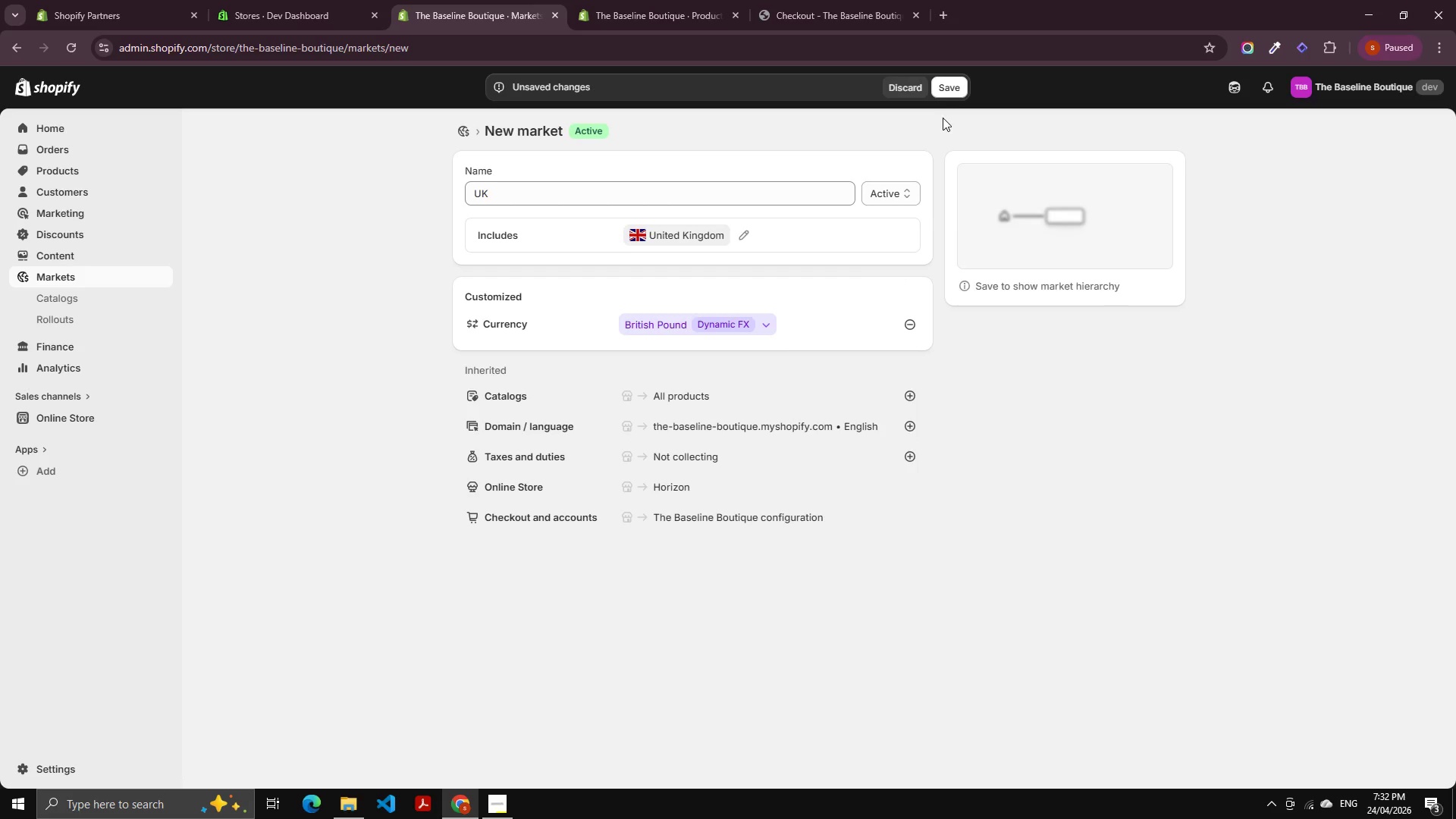 
left_click([944, 91])
 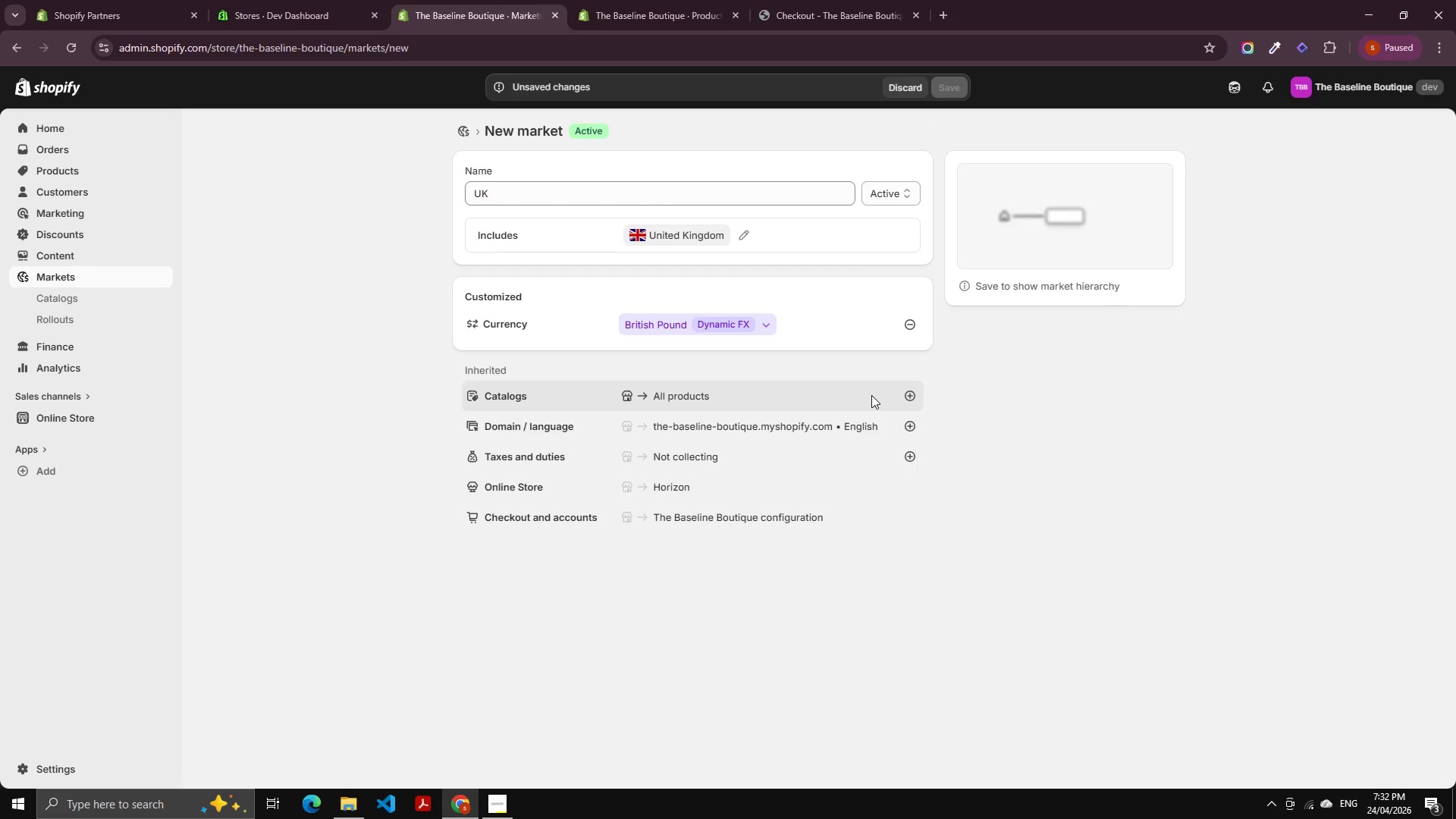 
scroll: coordinate [769, 475], scroll_direction: up, amount: 3.0
 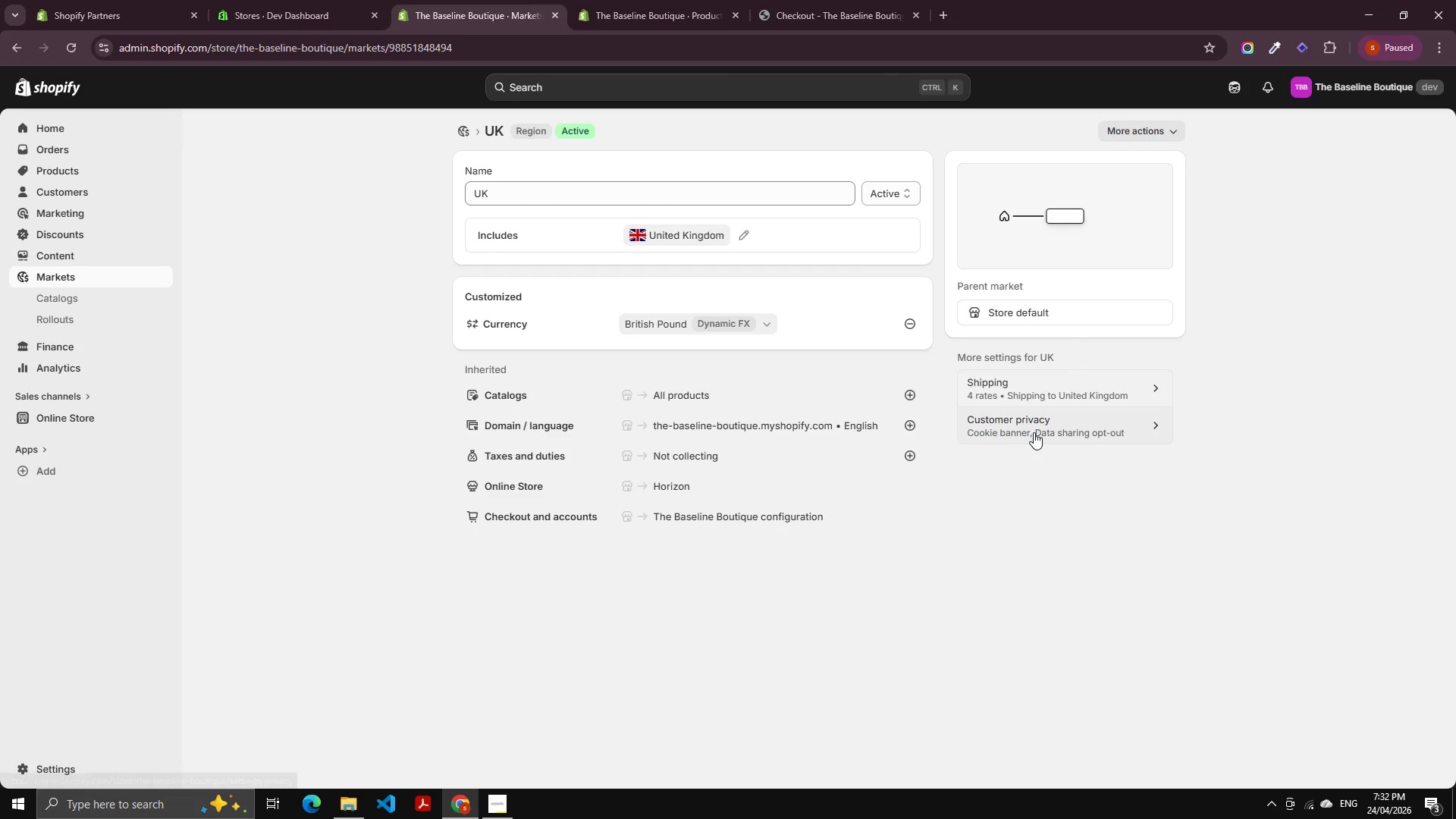 
left_click([1062, 393])
 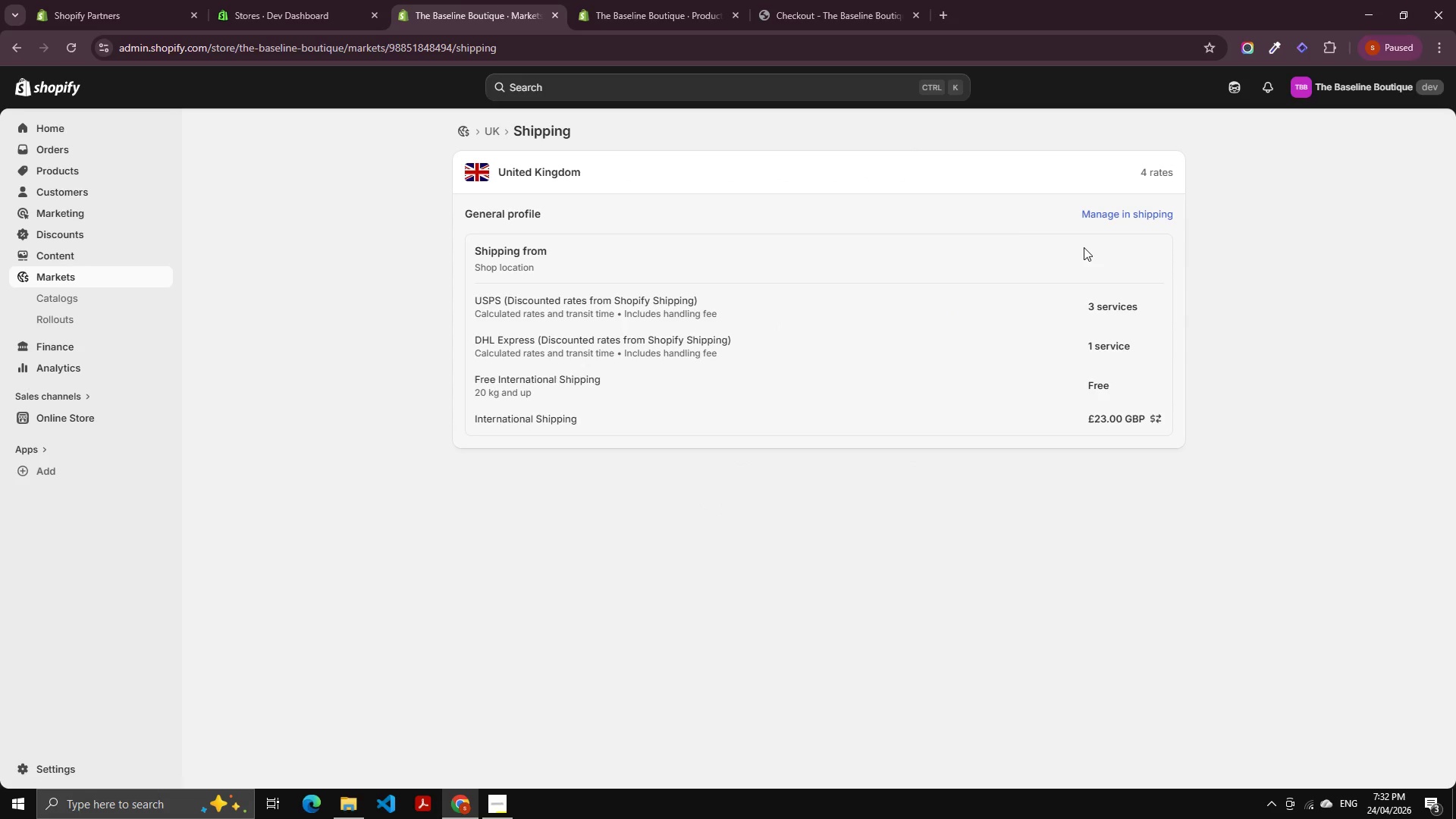 
double_click([1116, 215])
 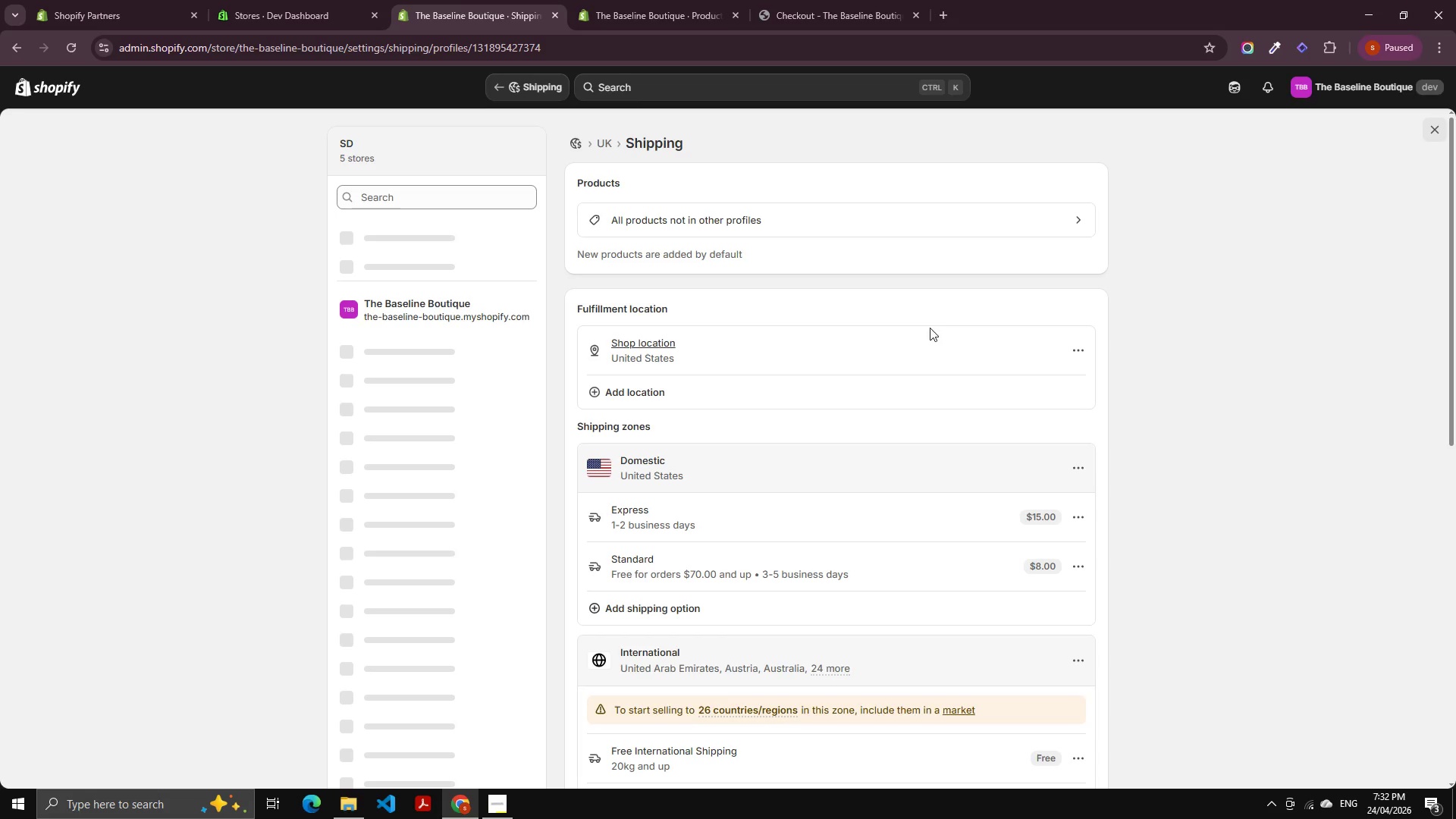 
scroll: coordinate [839, 491], scroll_direction: down, amount: 12.0
 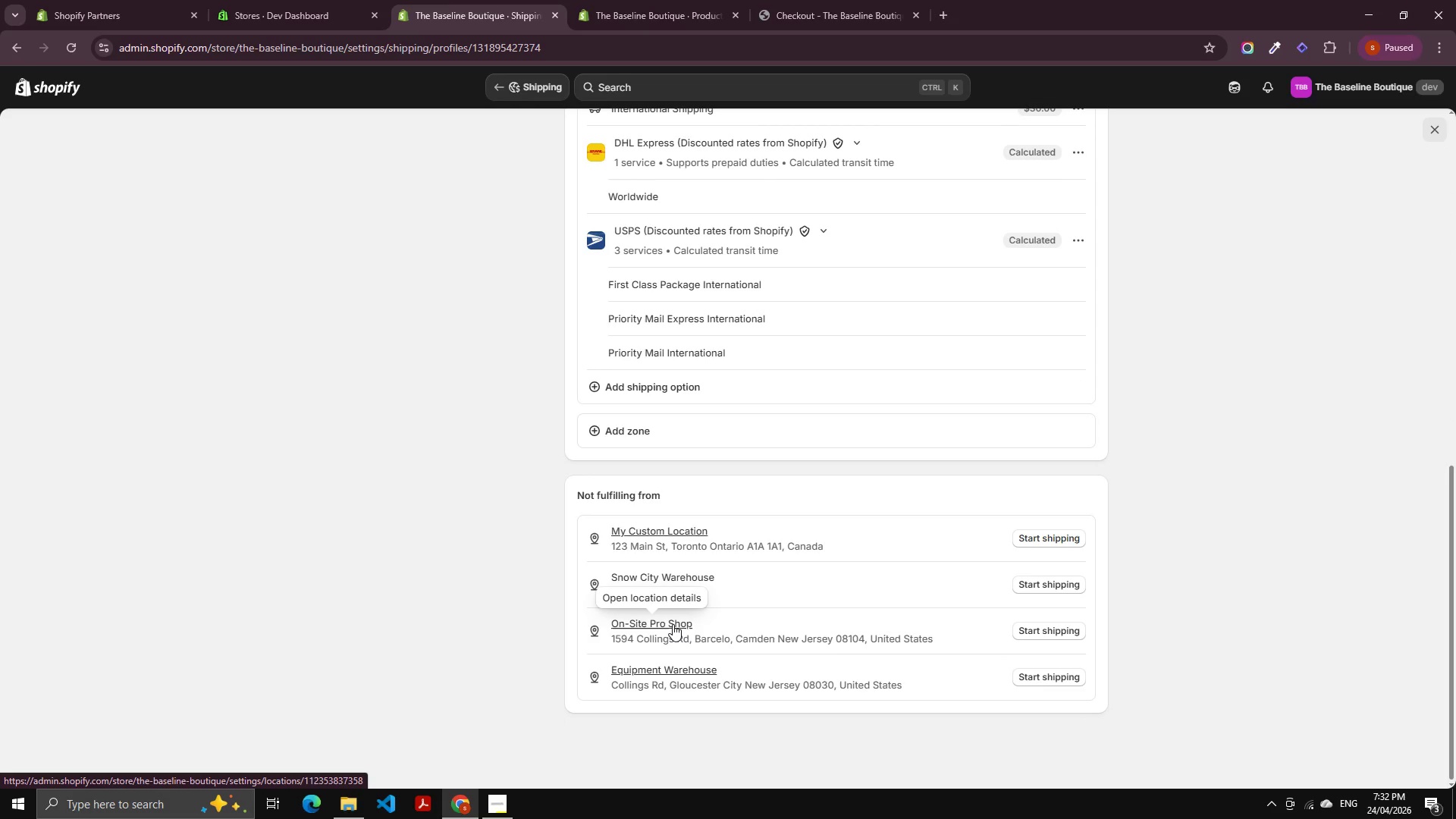 
scroll: coordinate [745, 453], scroll_direction: up, amount: 11.0
 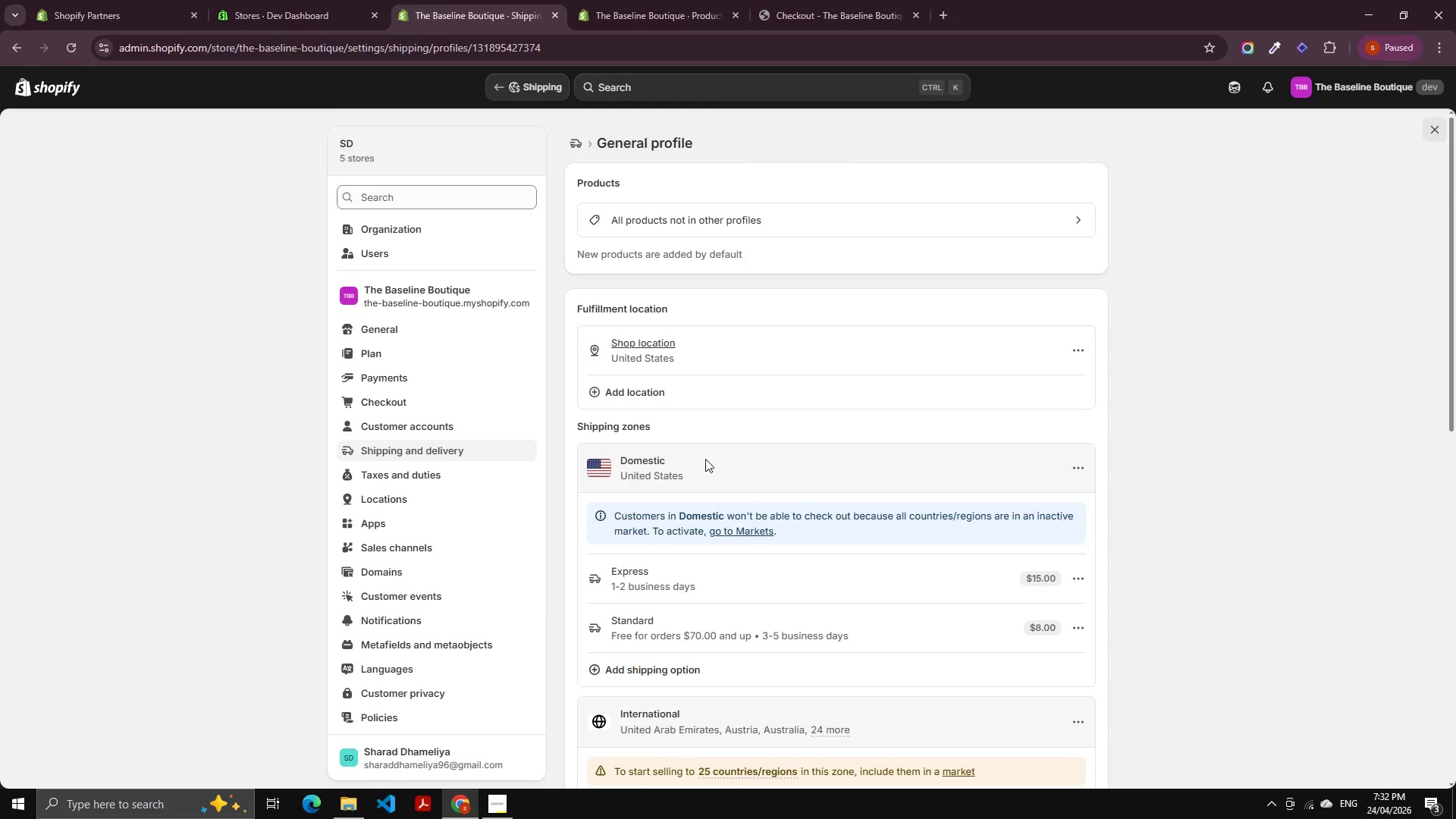 
scroll: coordinate [711, 485], scroll_direction: down, amount: 7.0
 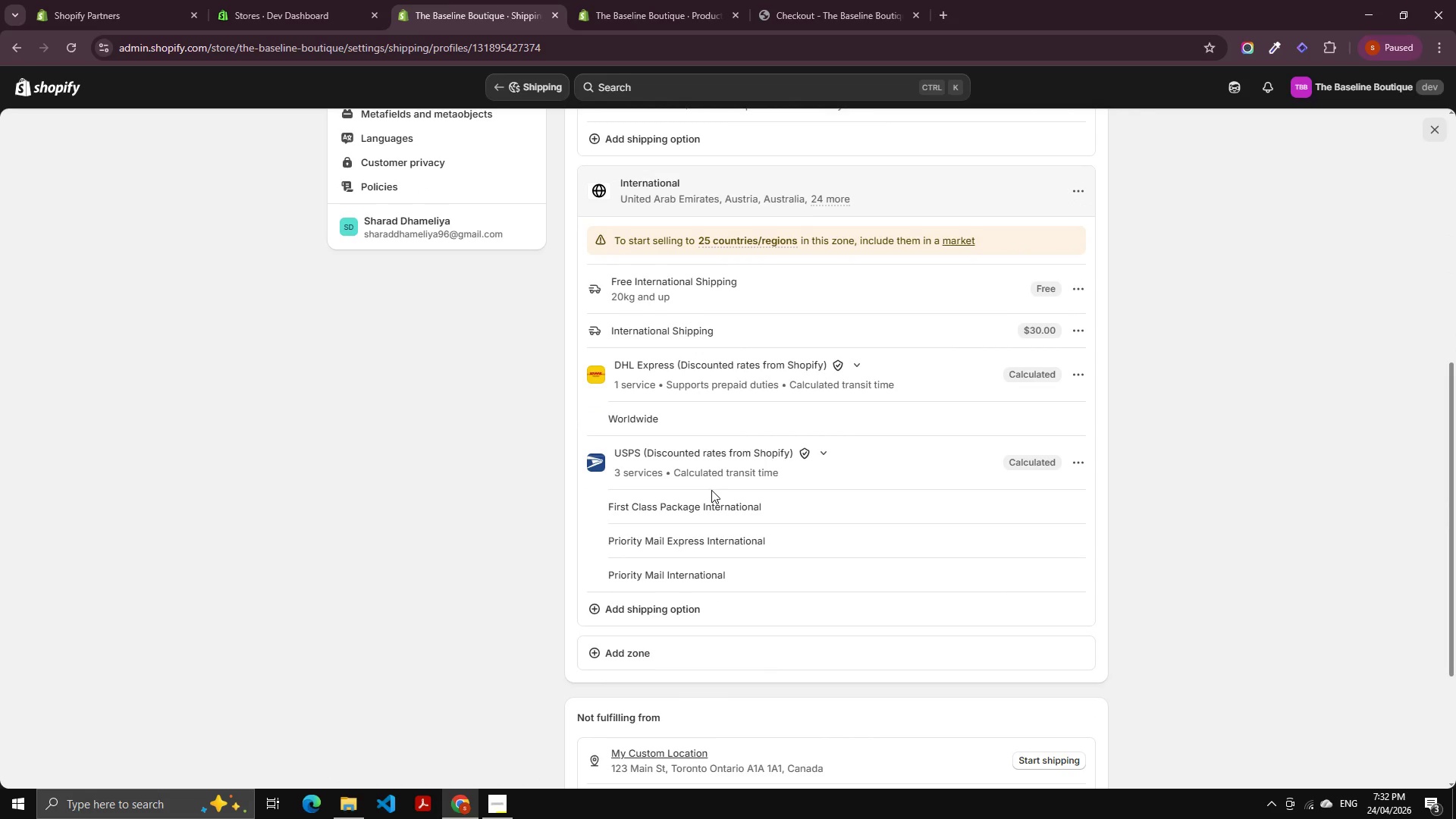 
scroll: coordinate [713, 473], scroll_direction: up, amount: 7.0
 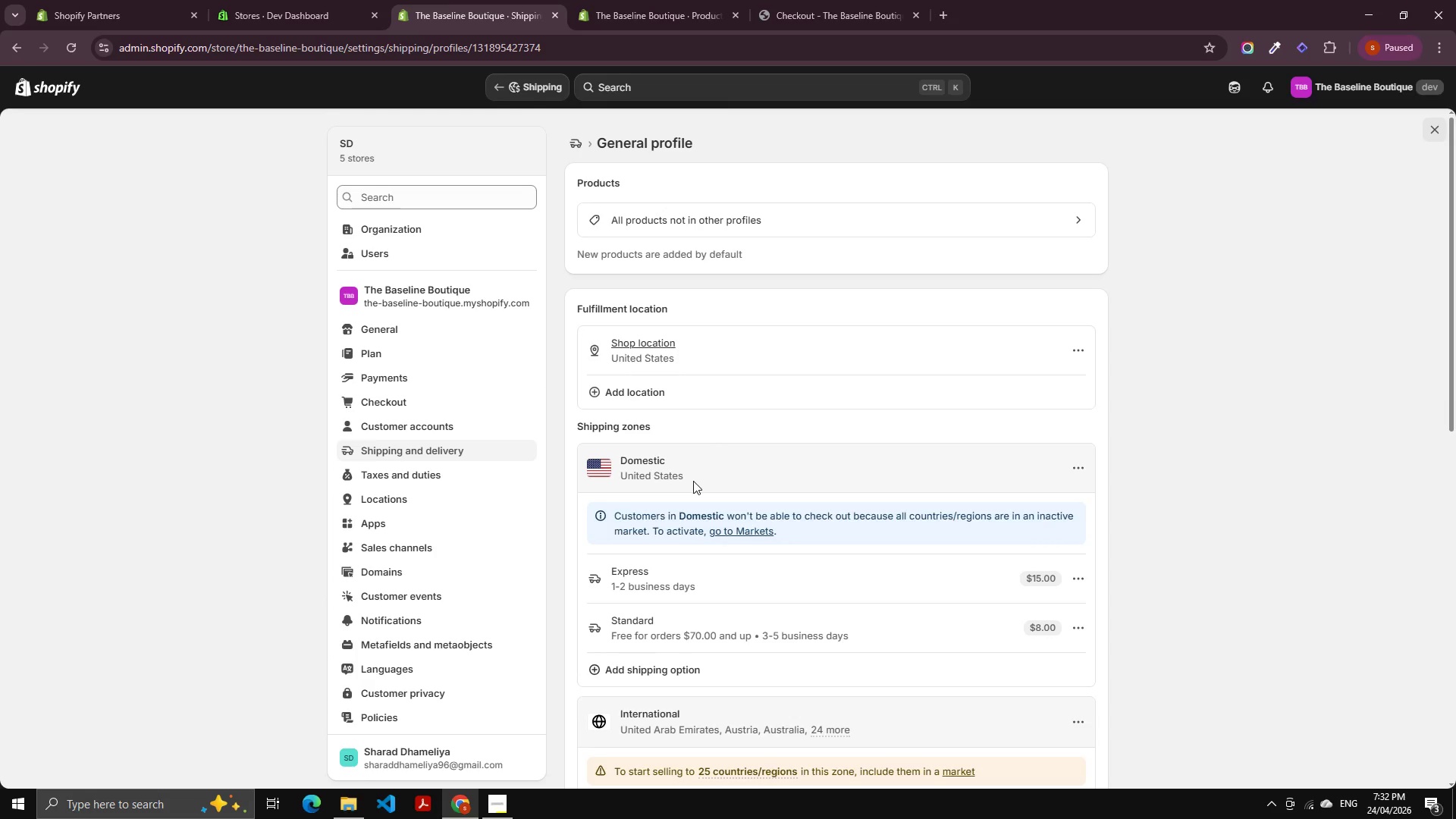 
left_click([712, 475])
 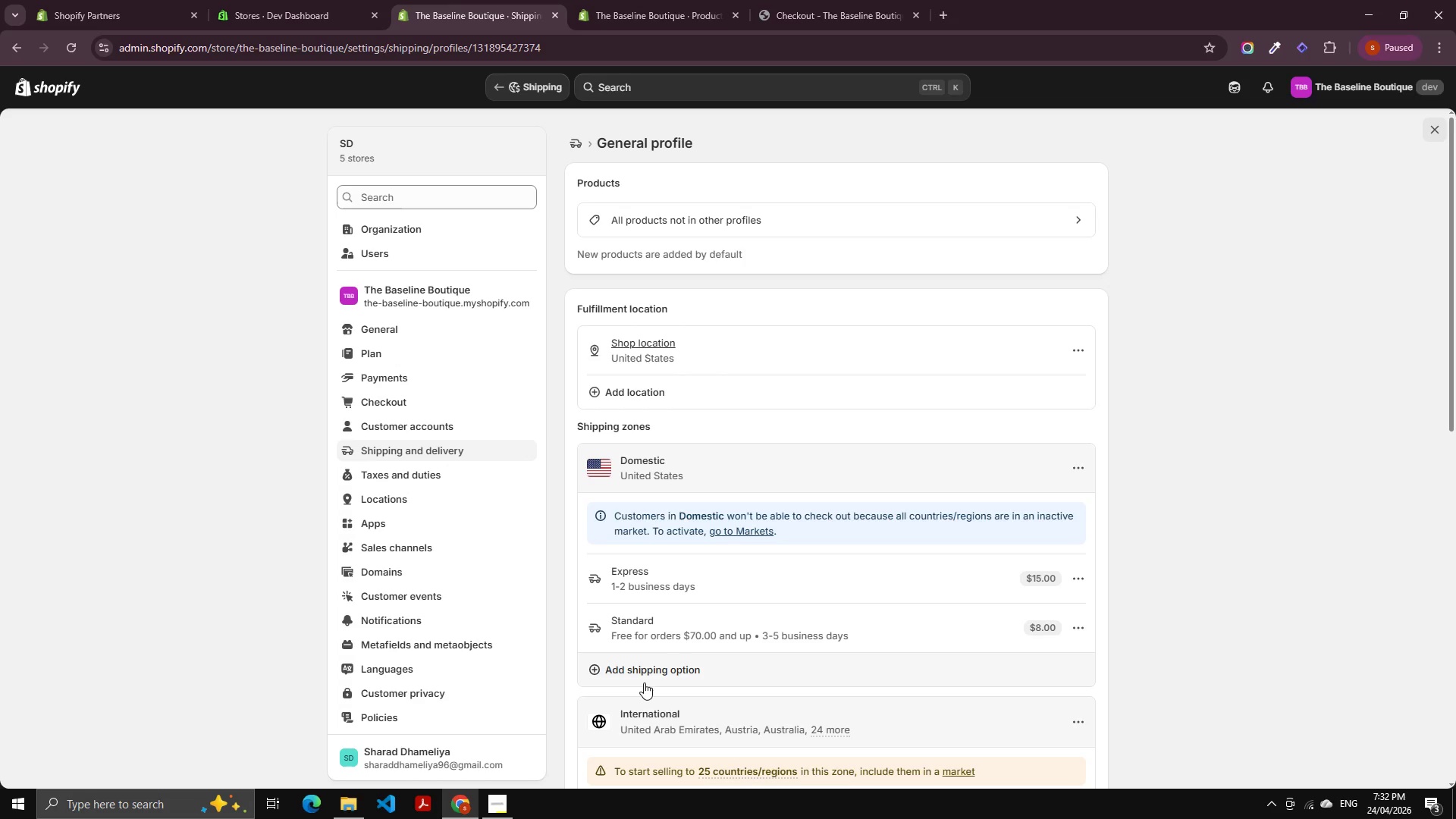 
wait(6.44)
 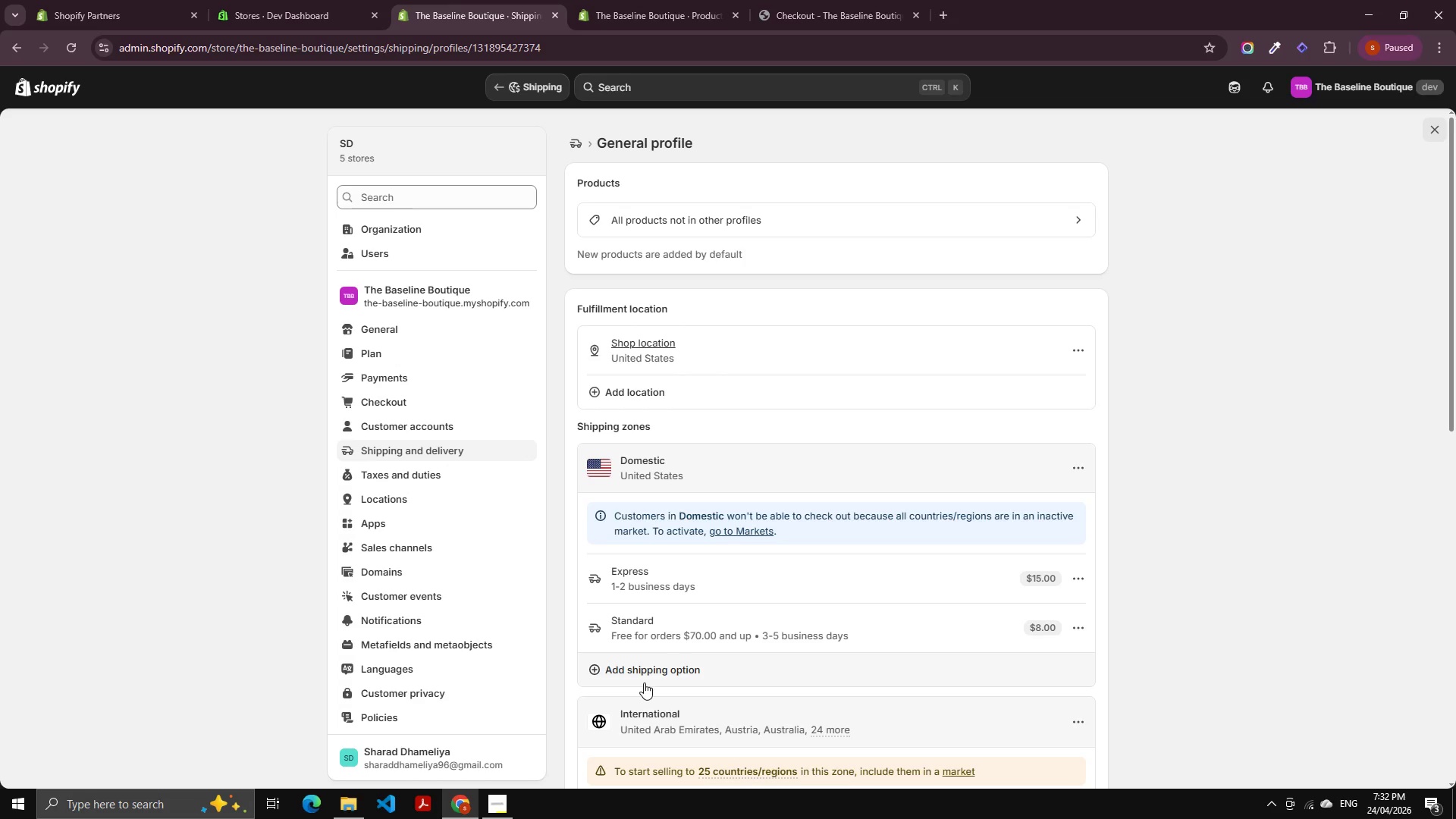 
scroll: coordinate [839, 531], scroll_direction: up, amount: 1.0
 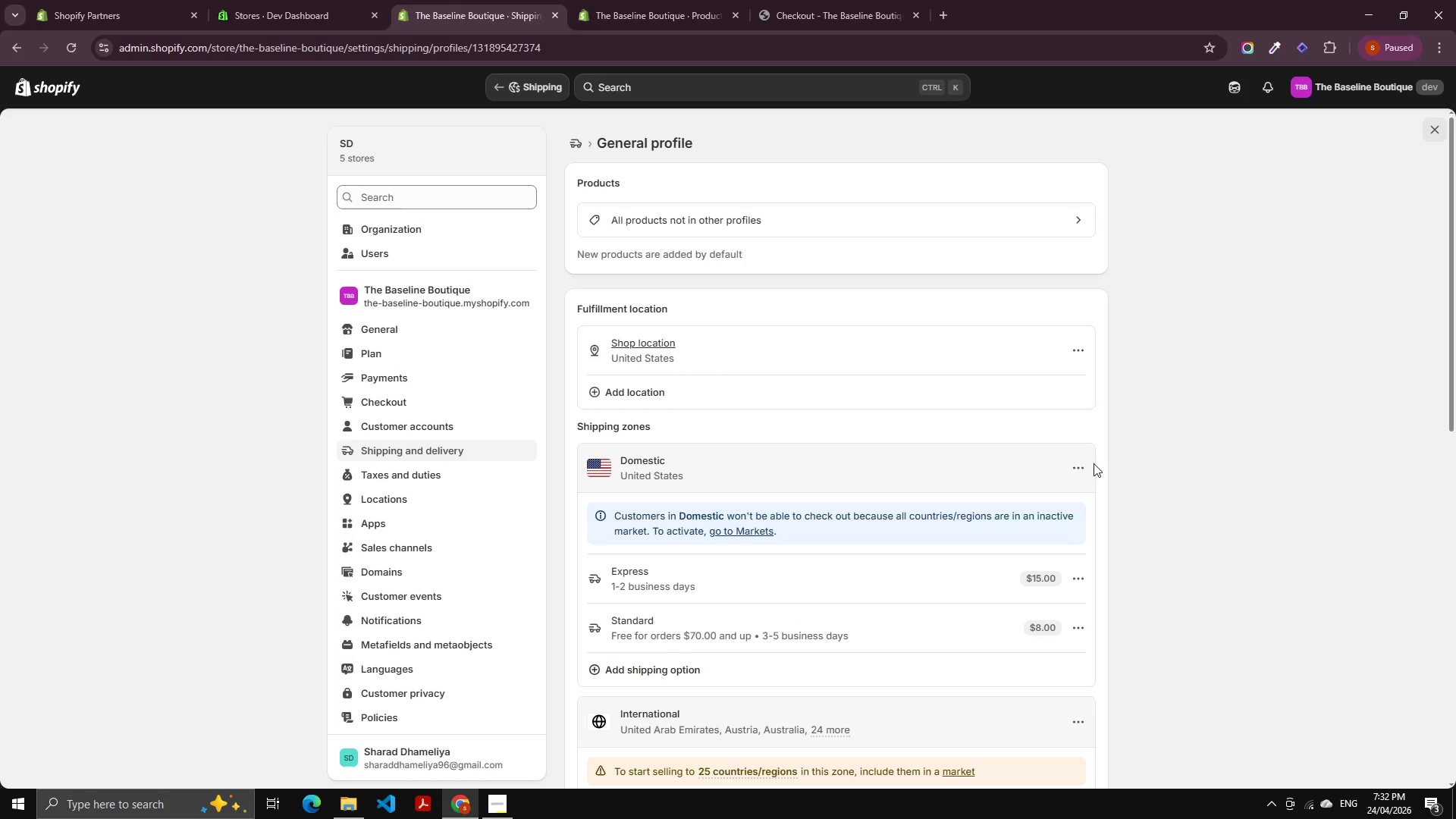 
double_click([1084, 463])
 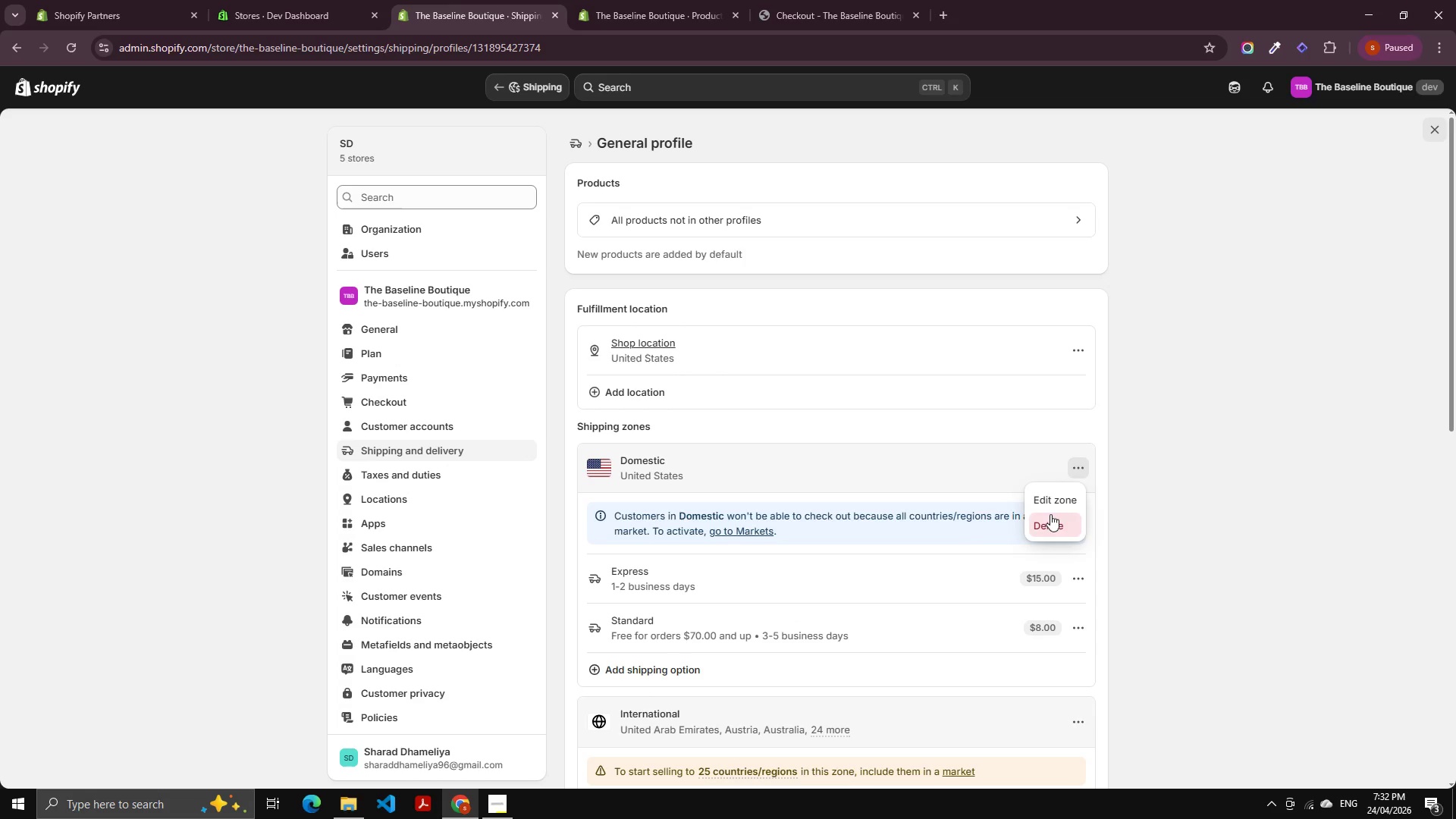 
left_click([1047, 517])
 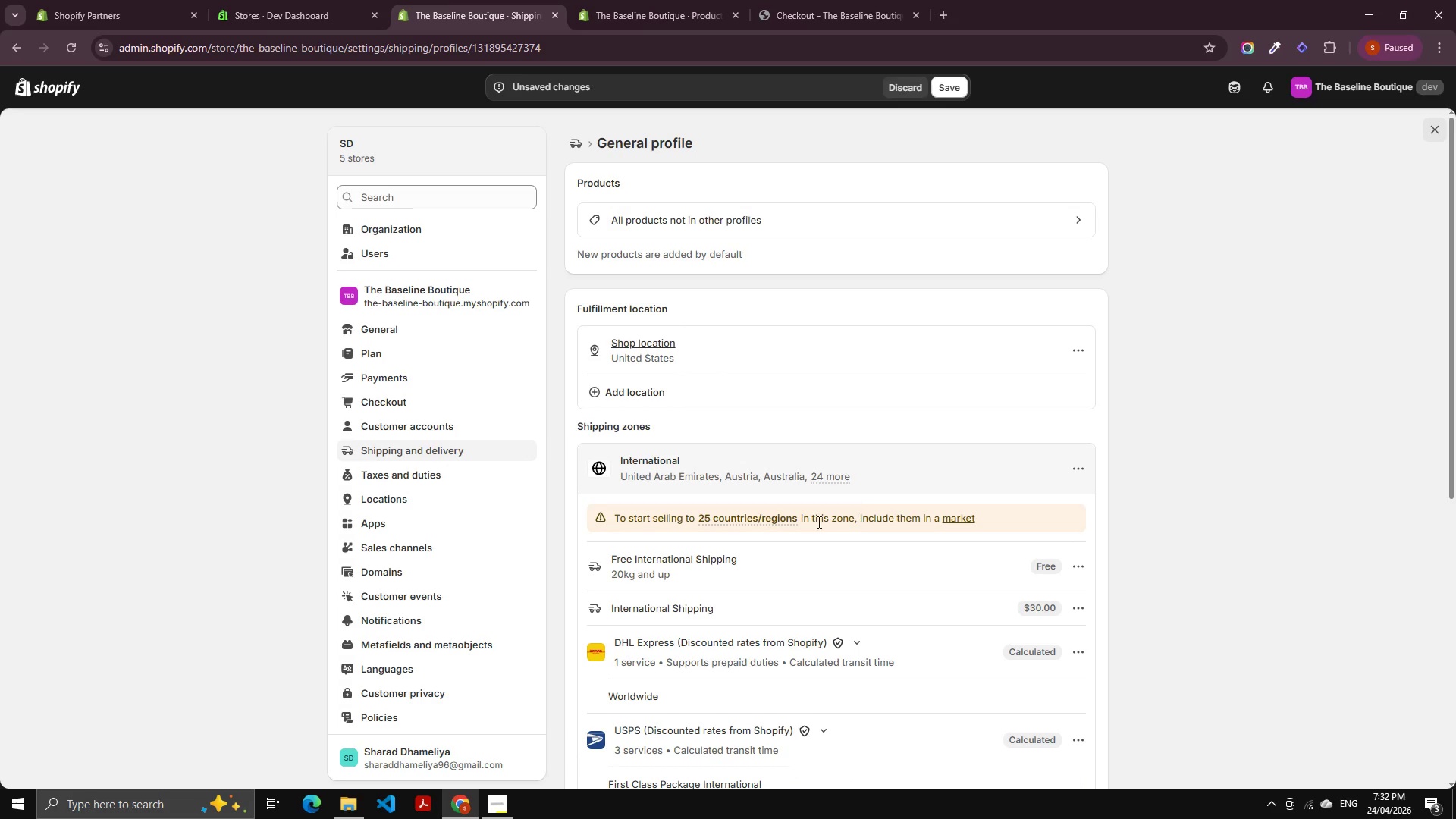 
scroll: coordinate [747, 615], scroll_direction: down, amount: 4.0
 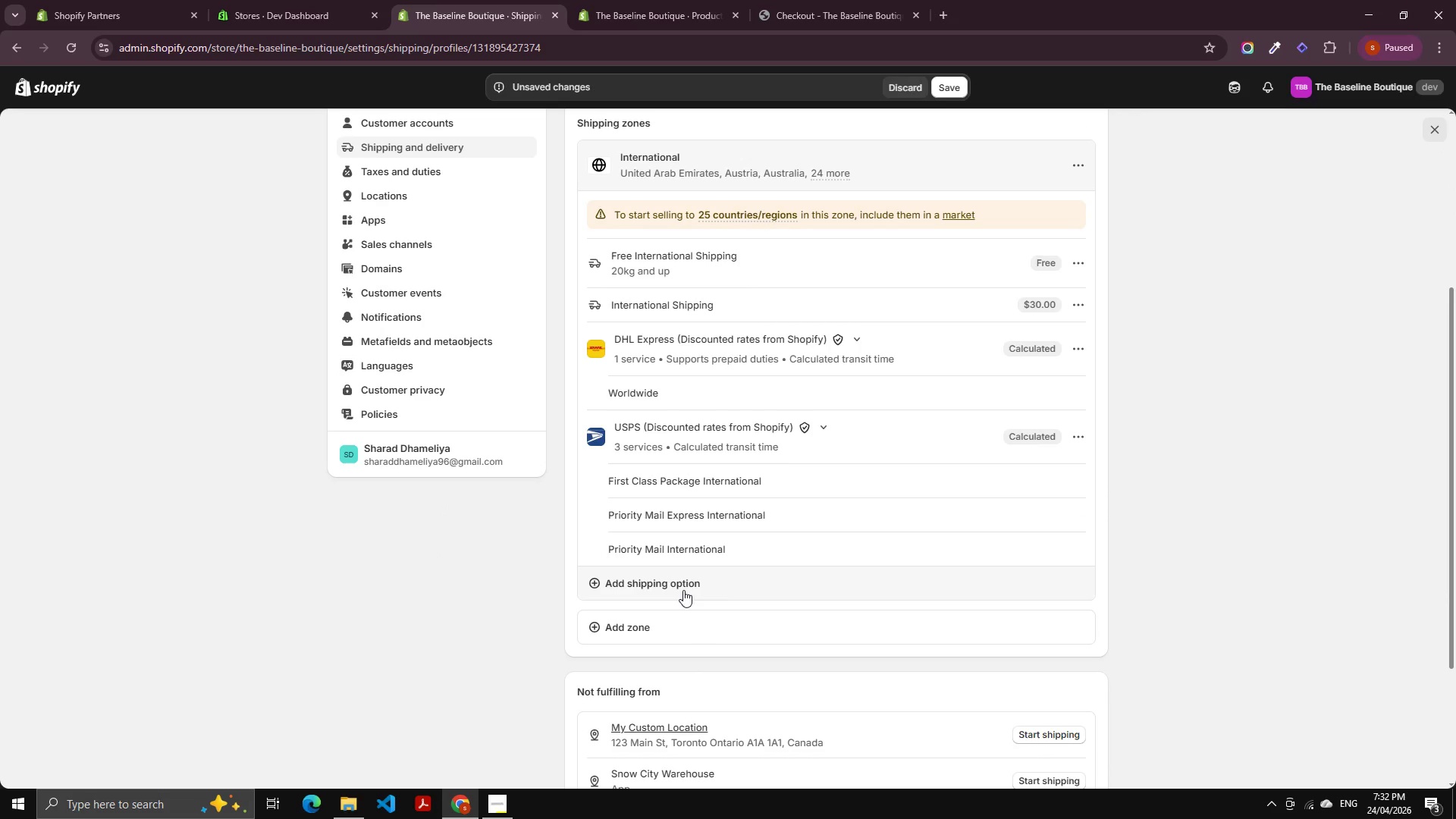 
left_click([659, 630])
 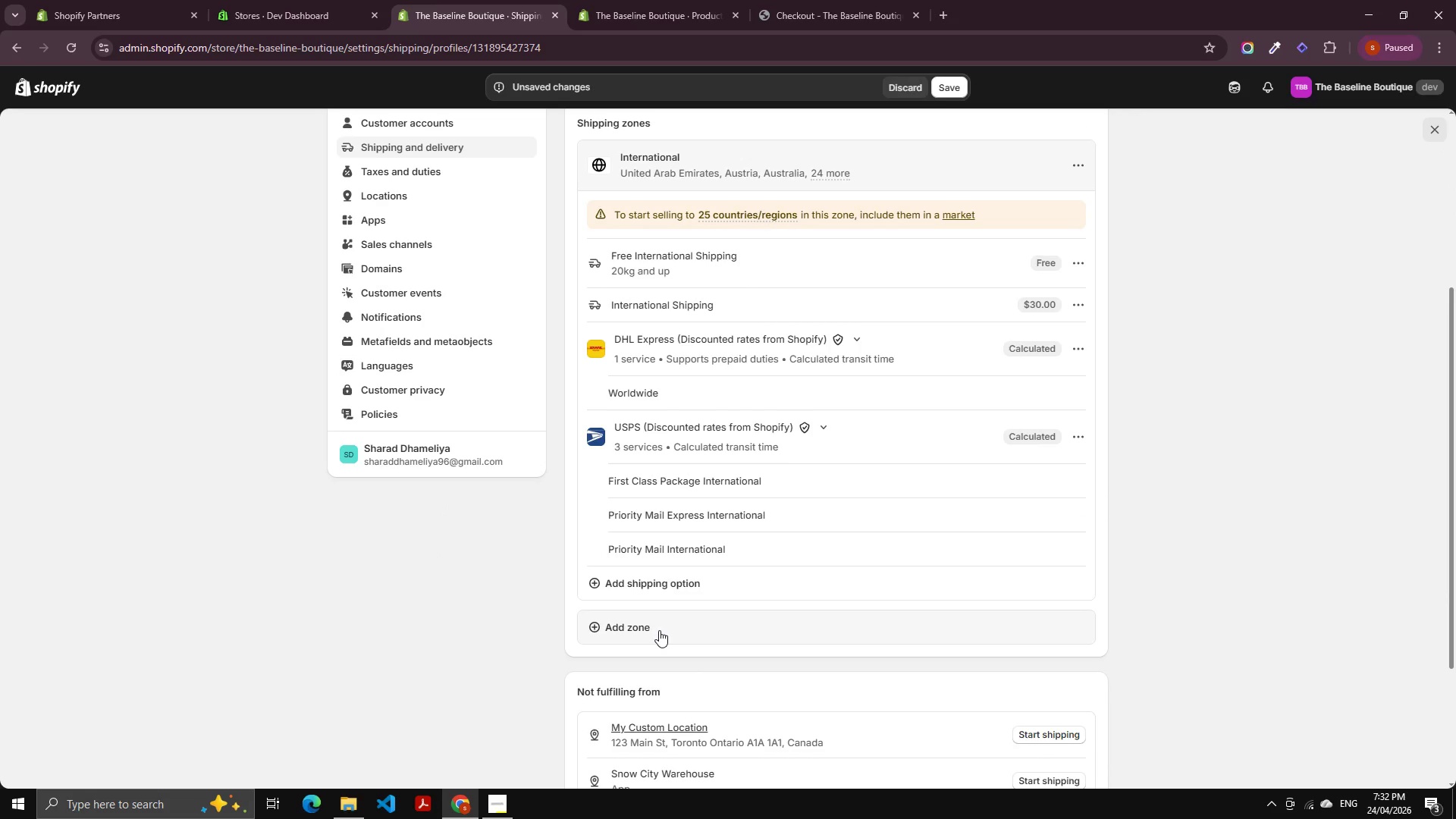 
mouse_move([664, 594])
 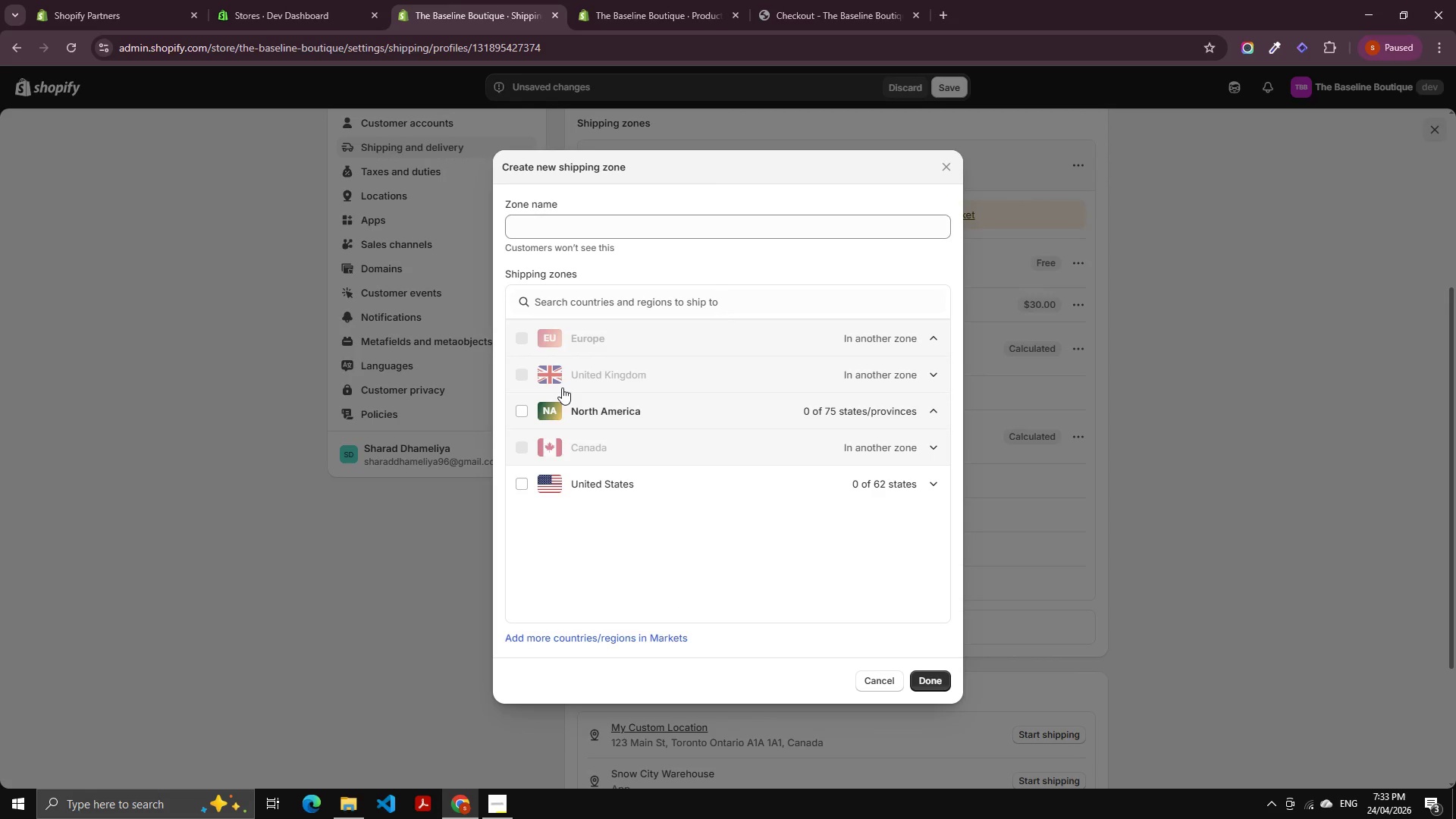 
left_click([578, 374])
 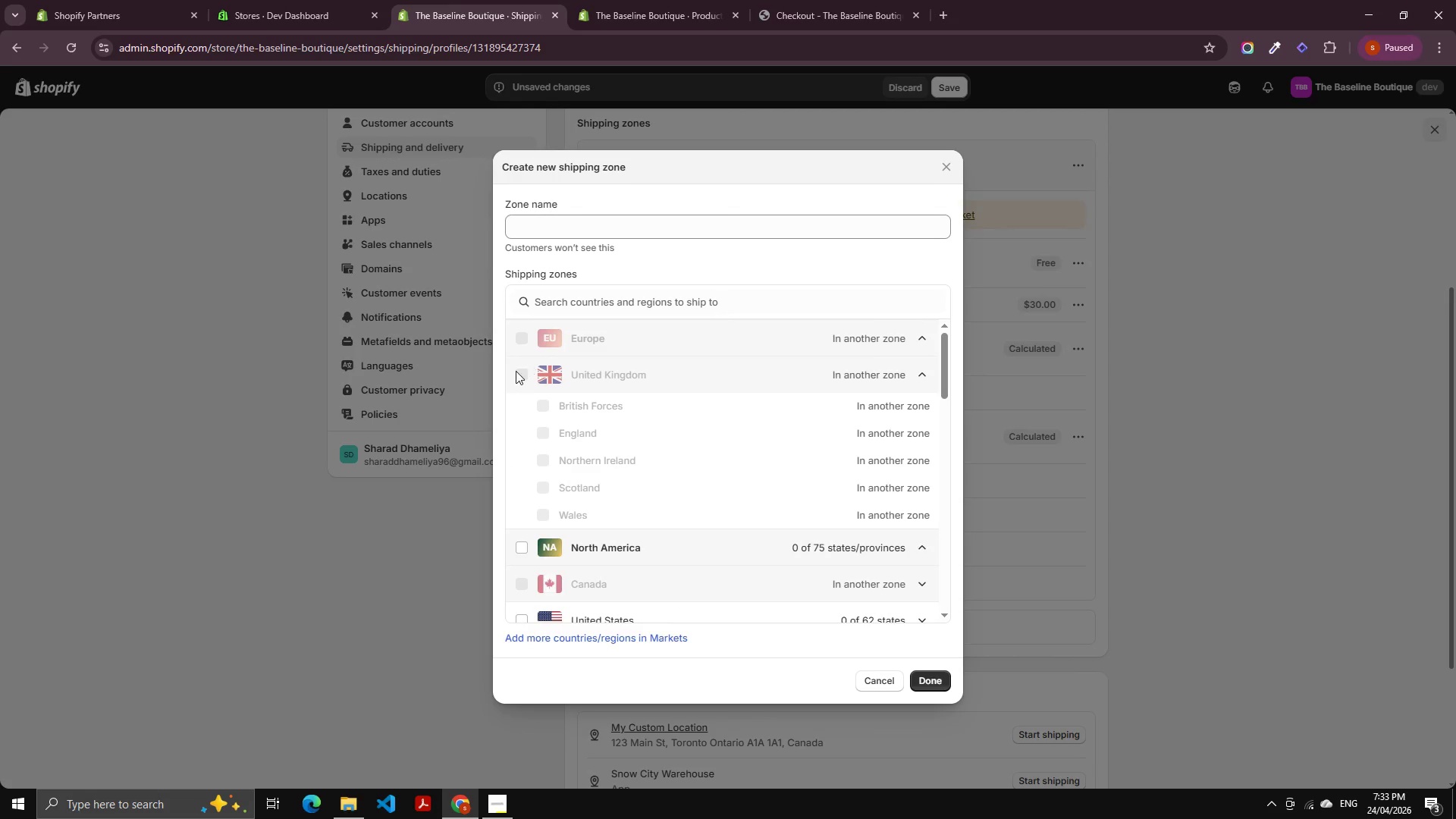 
double_click([519, 372])
 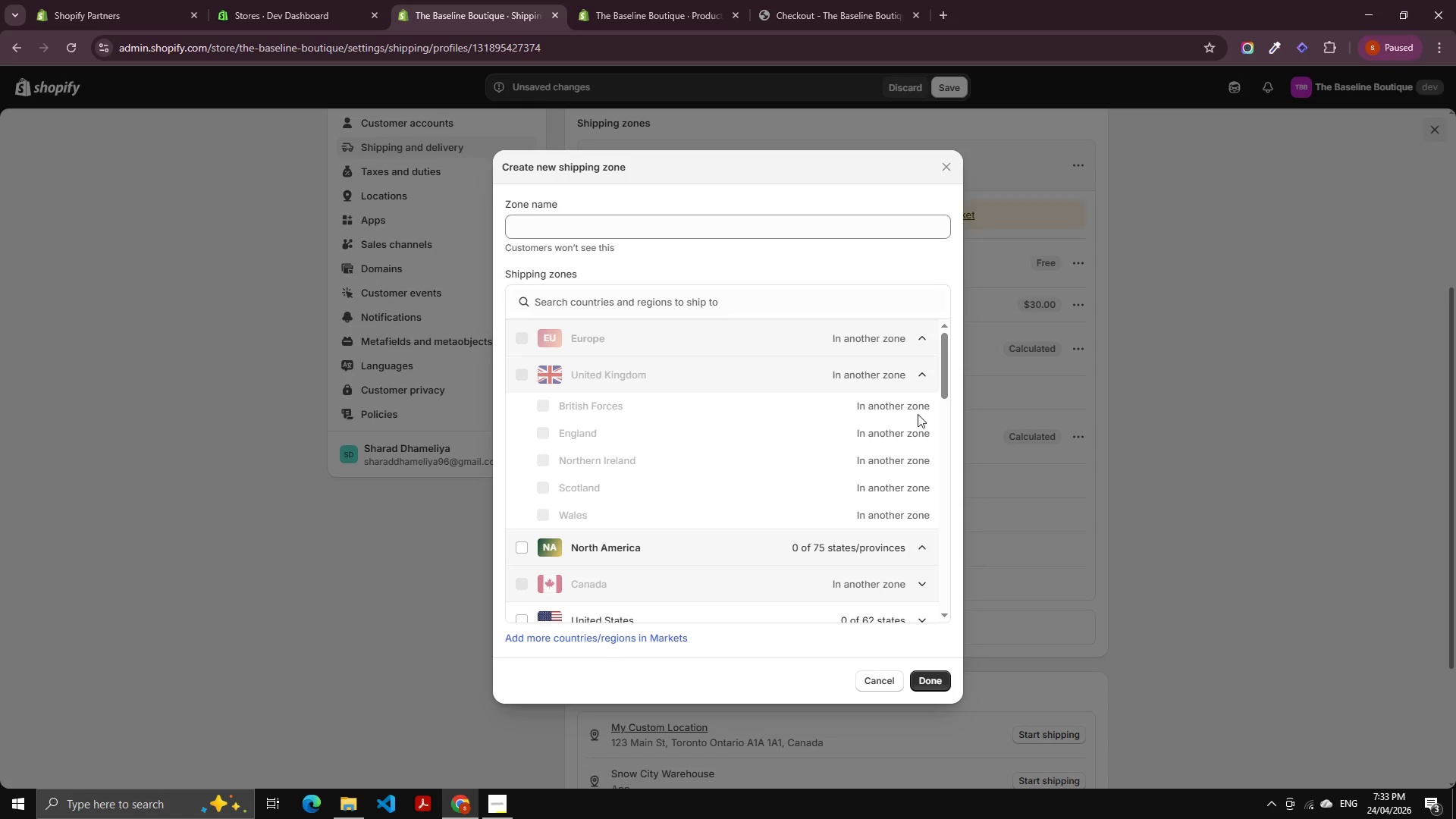 
left_click([910, 360])
 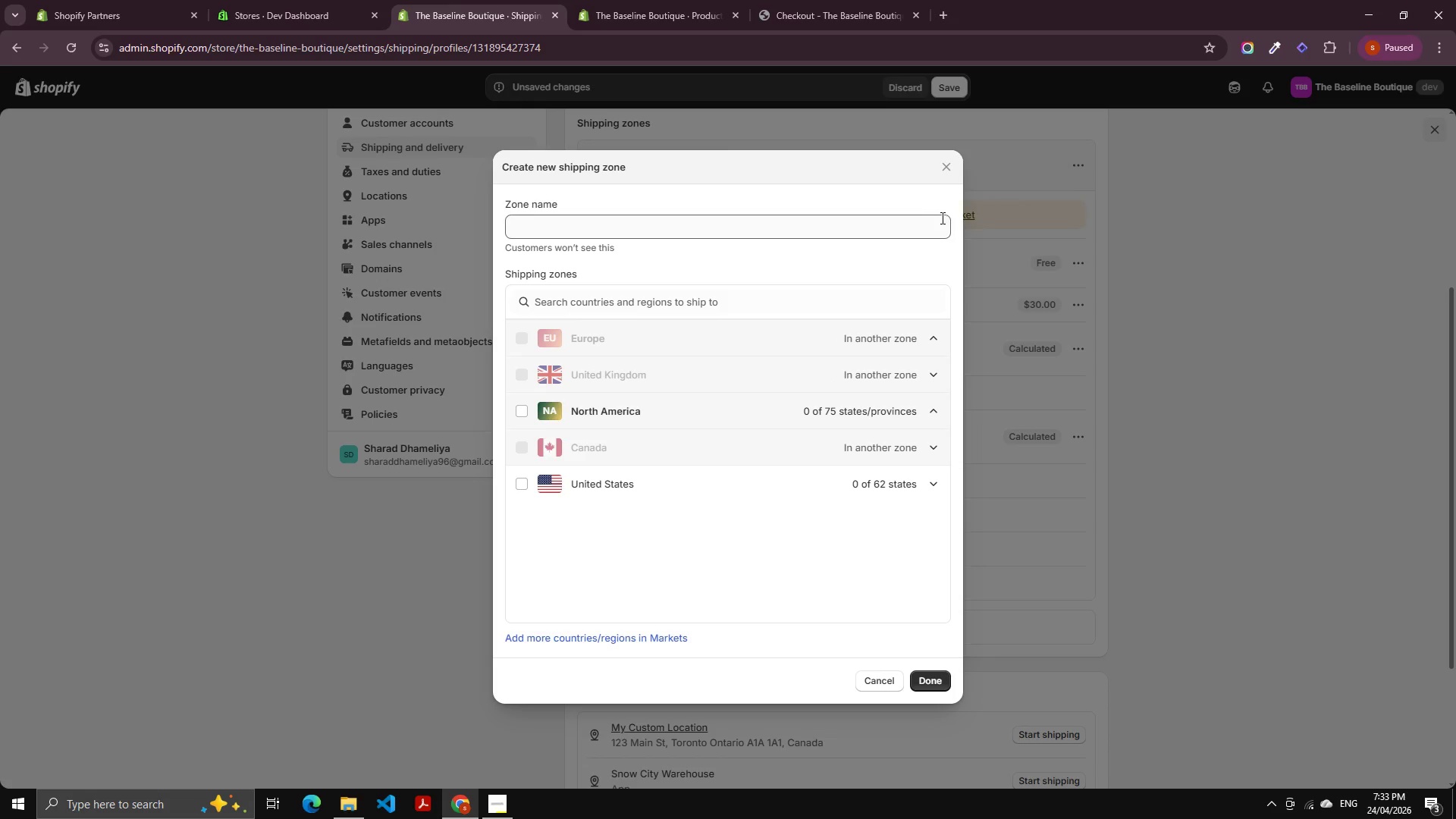 
left_click([944, 175])
 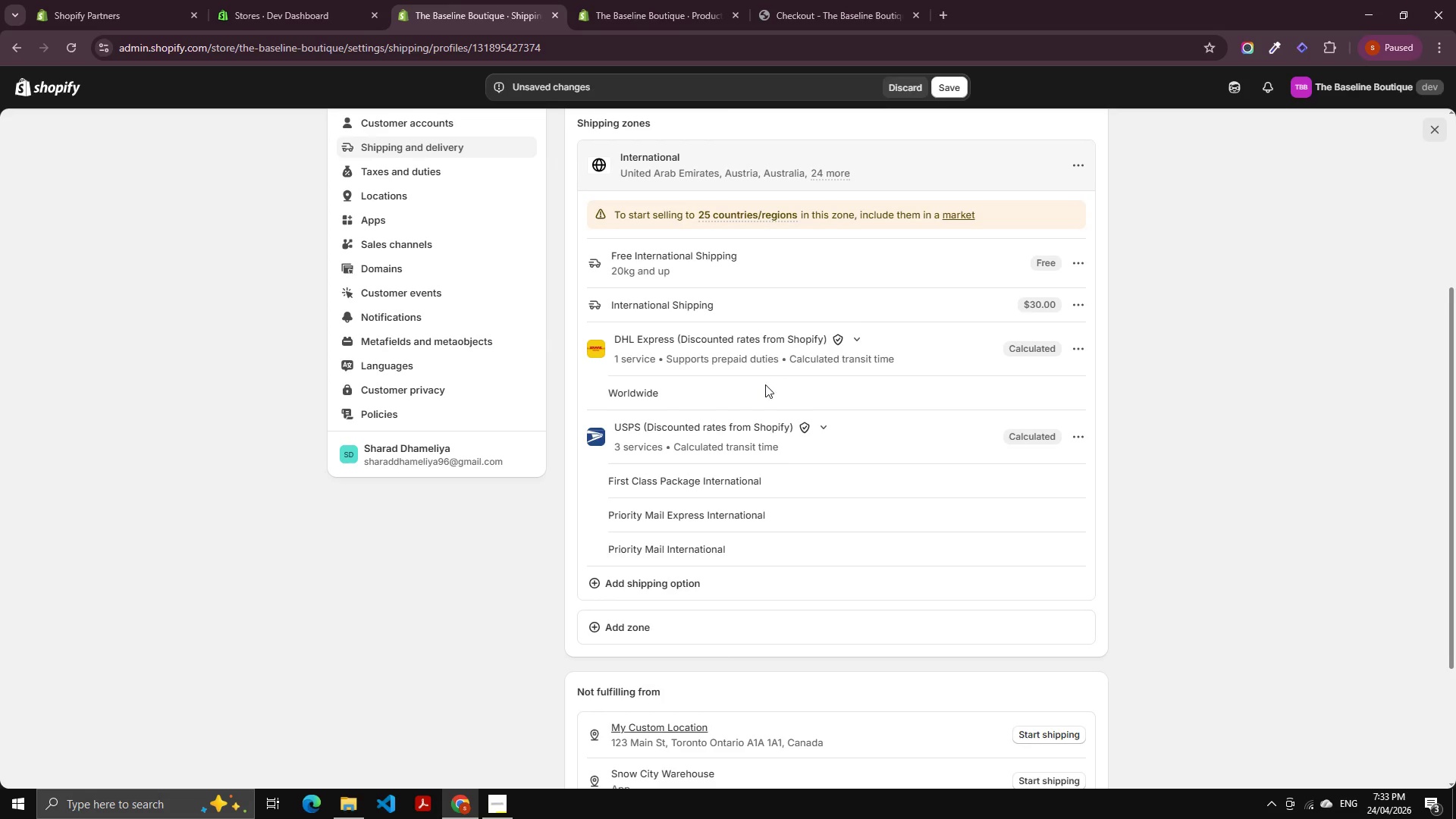 
left_click([777, 377])
 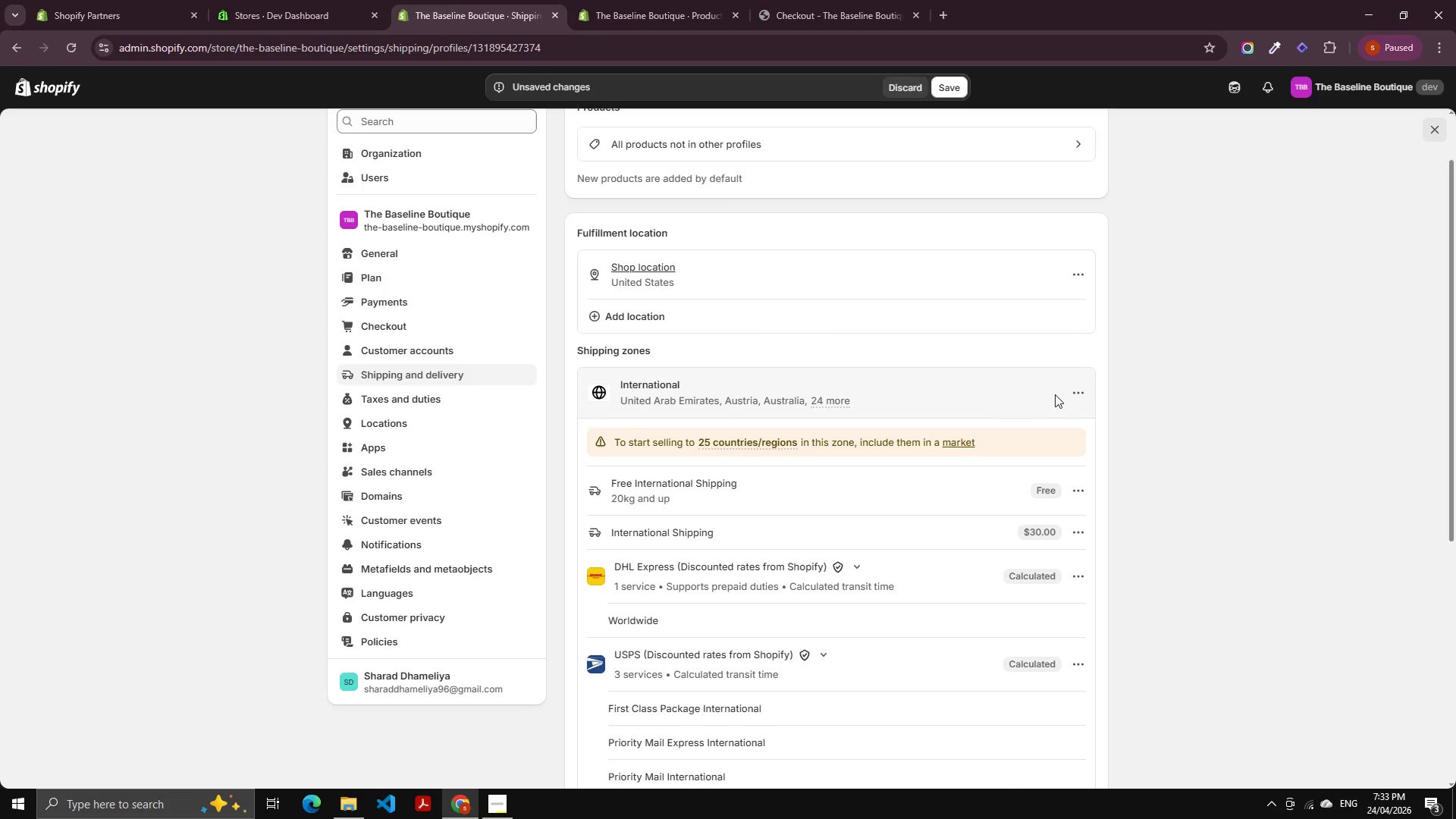 
scroll: coordinate [777, 377], scroll_direction: up, amount: 3.0
 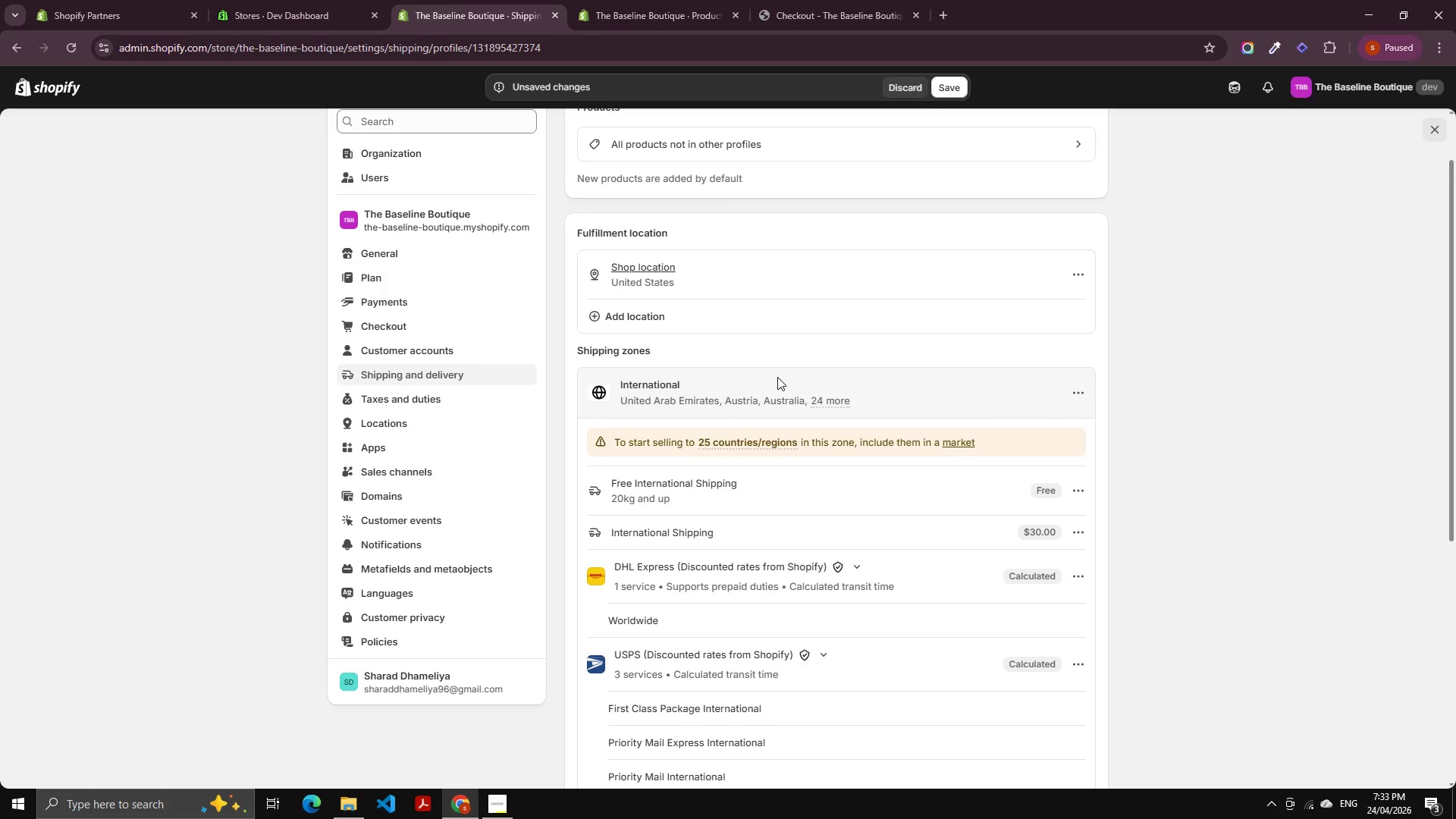 
left_click([1075, 394])
 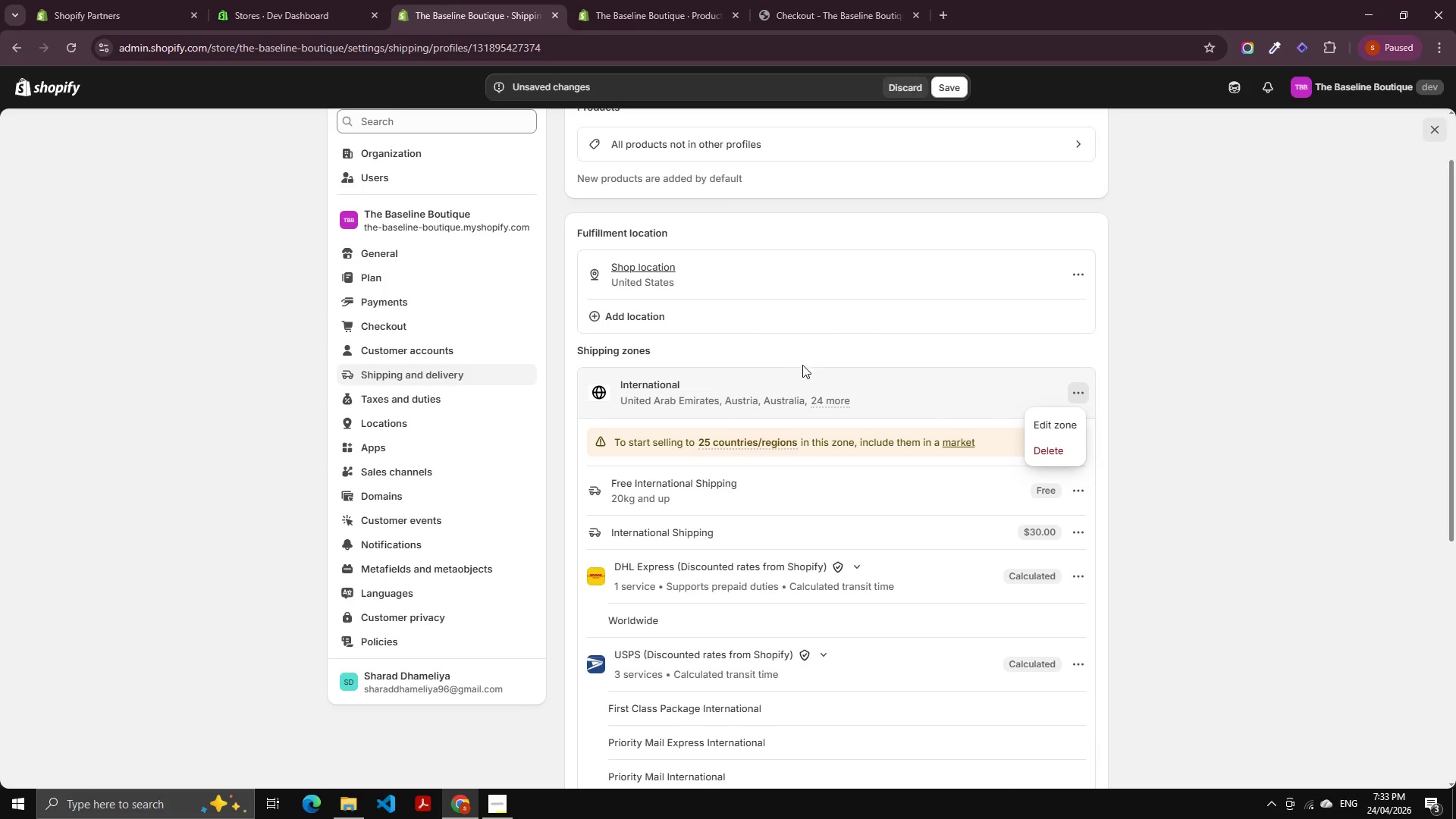 
left_click([850, 375])
 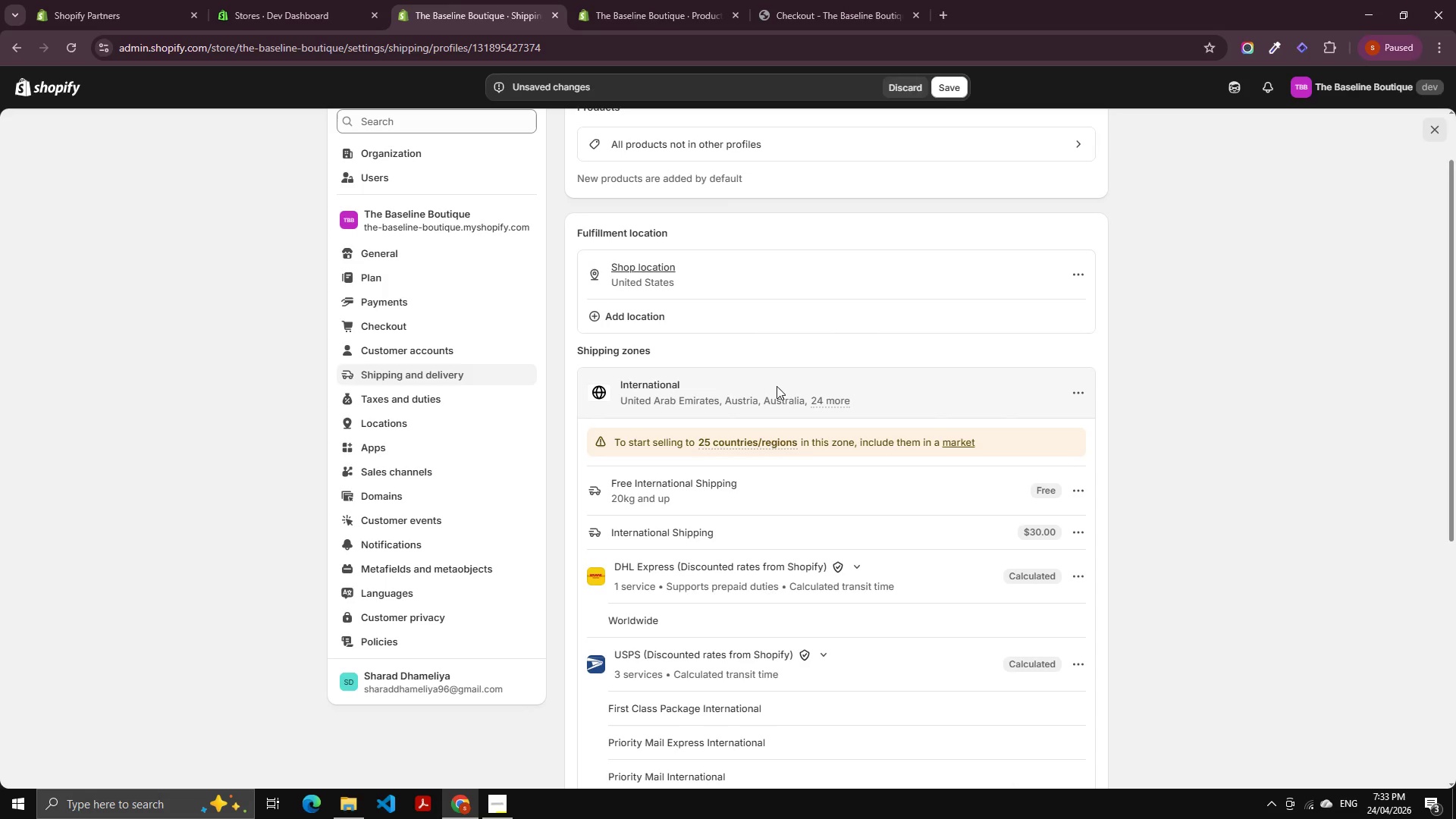 
left_click([699, 391])
 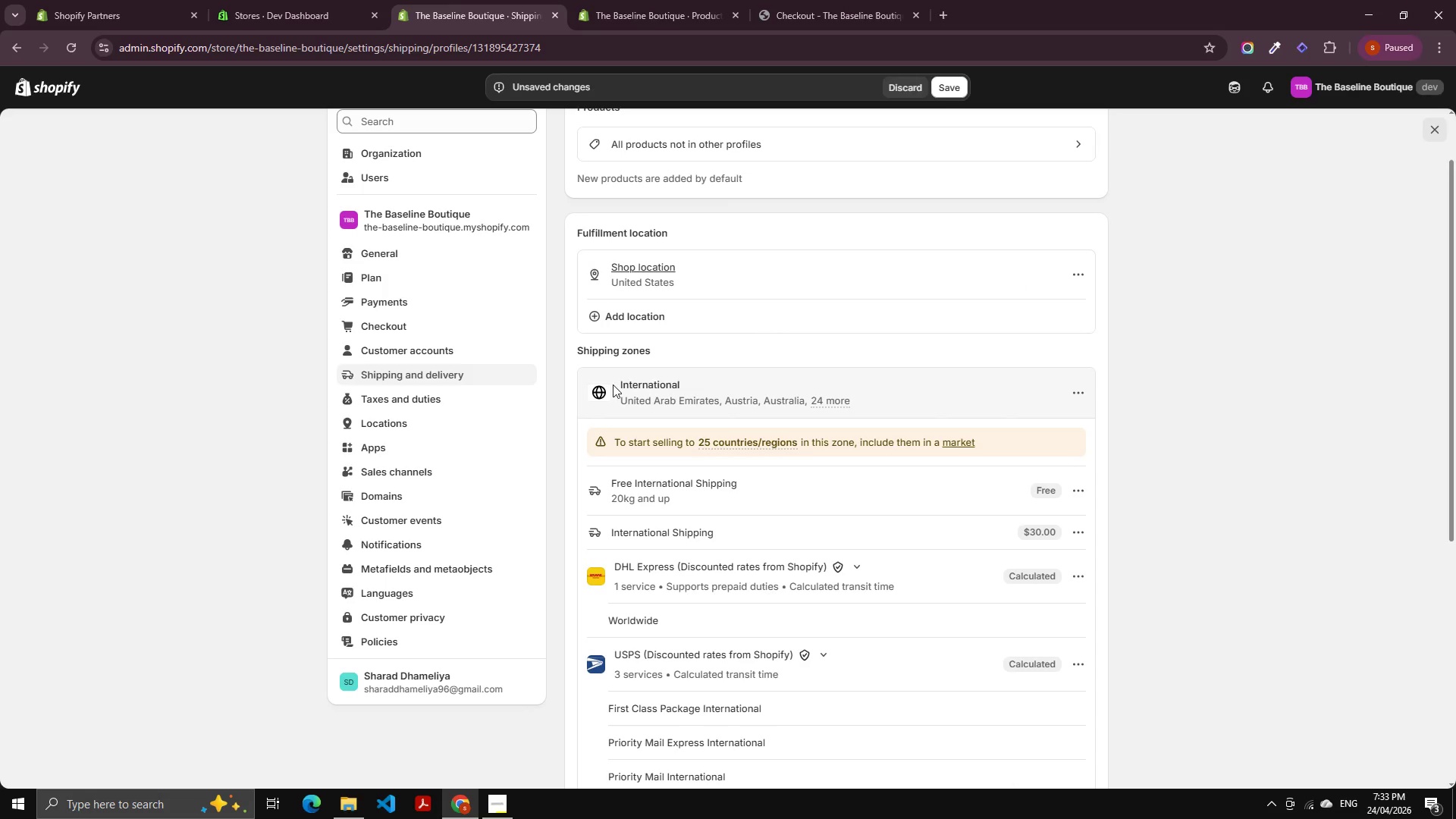 
left_click([595, 391])
 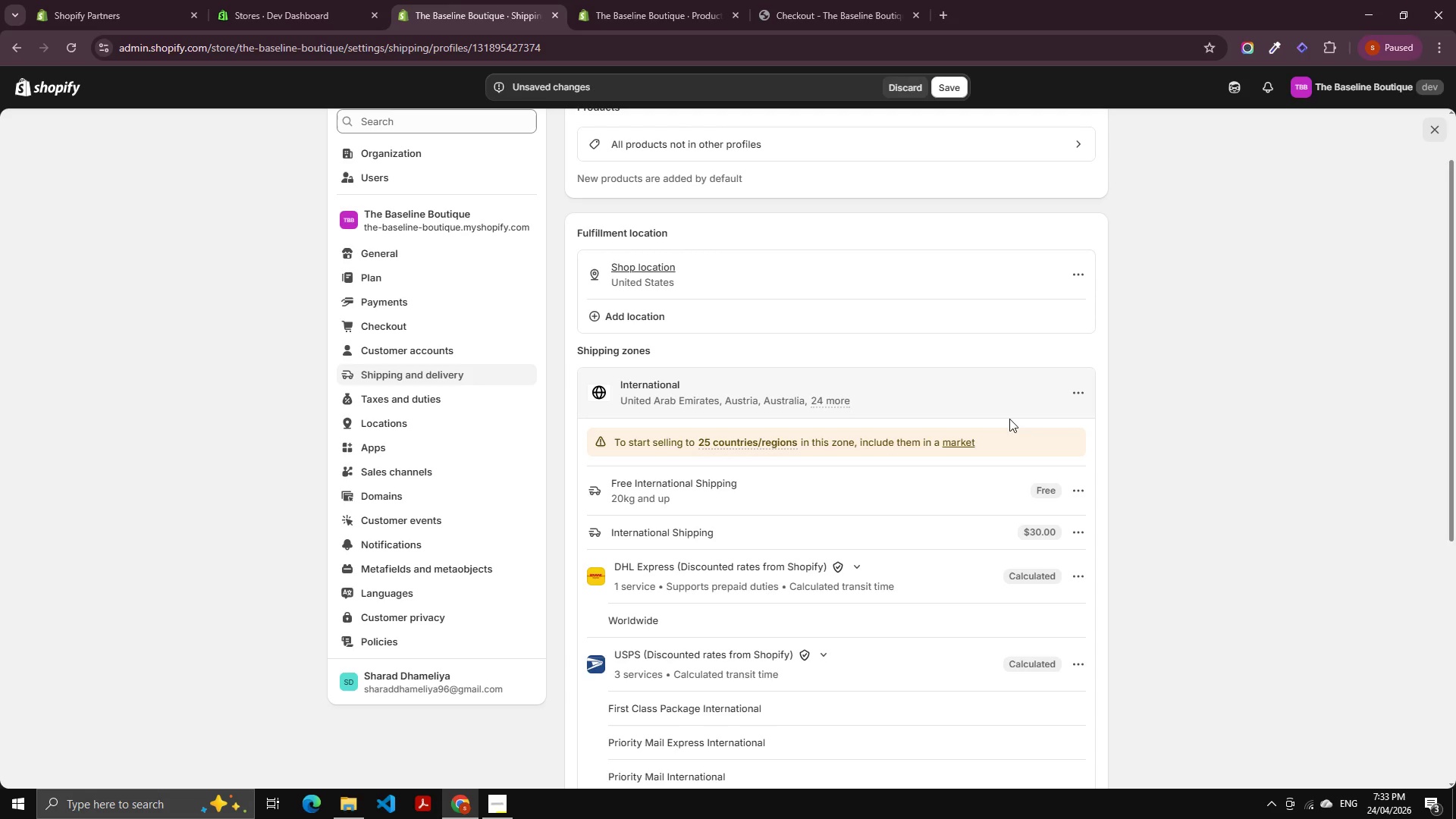 
left_click([1040, 403])
 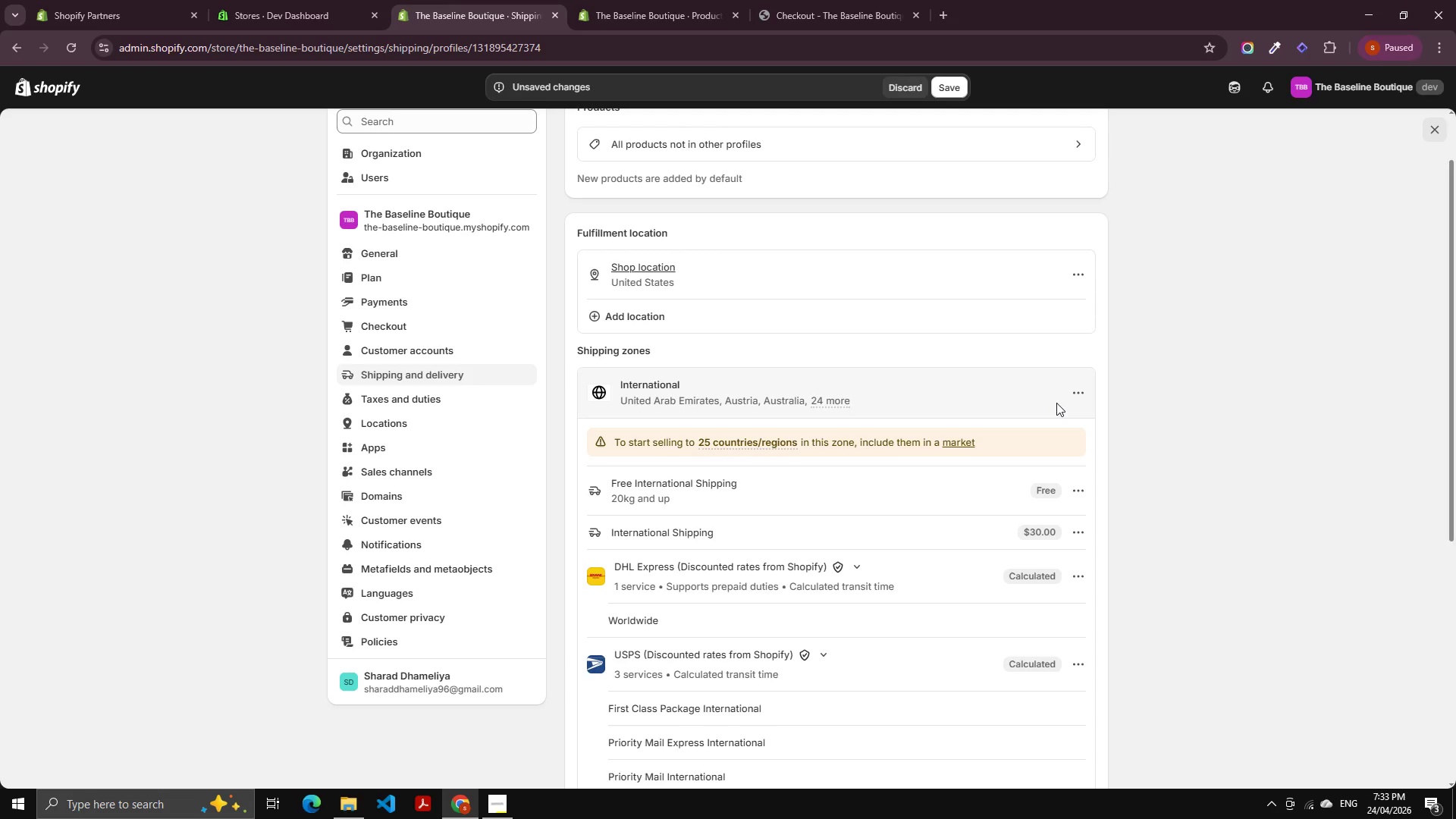 
left_click([1056, 403])
 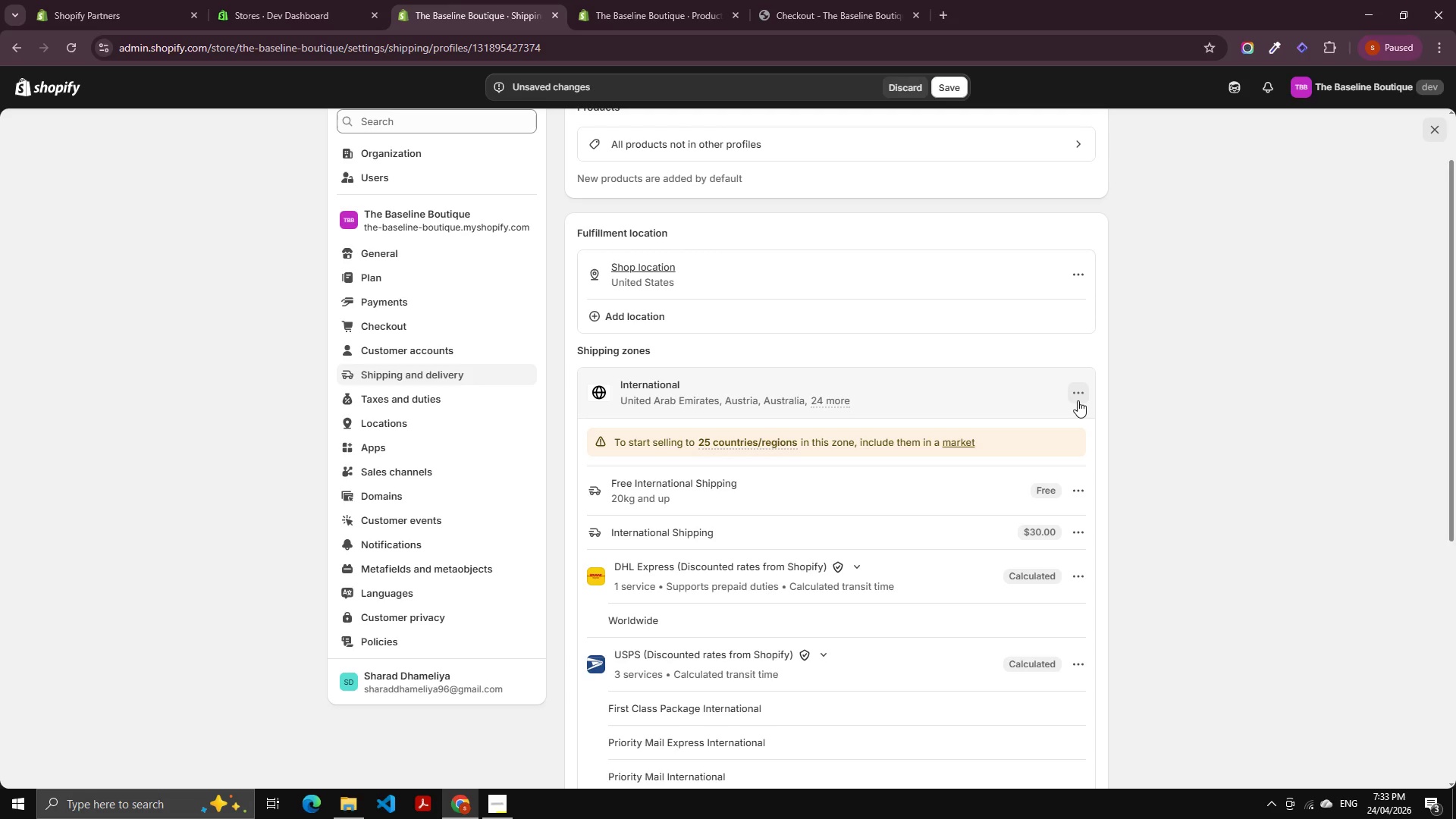 
left_click([1078, 400])
 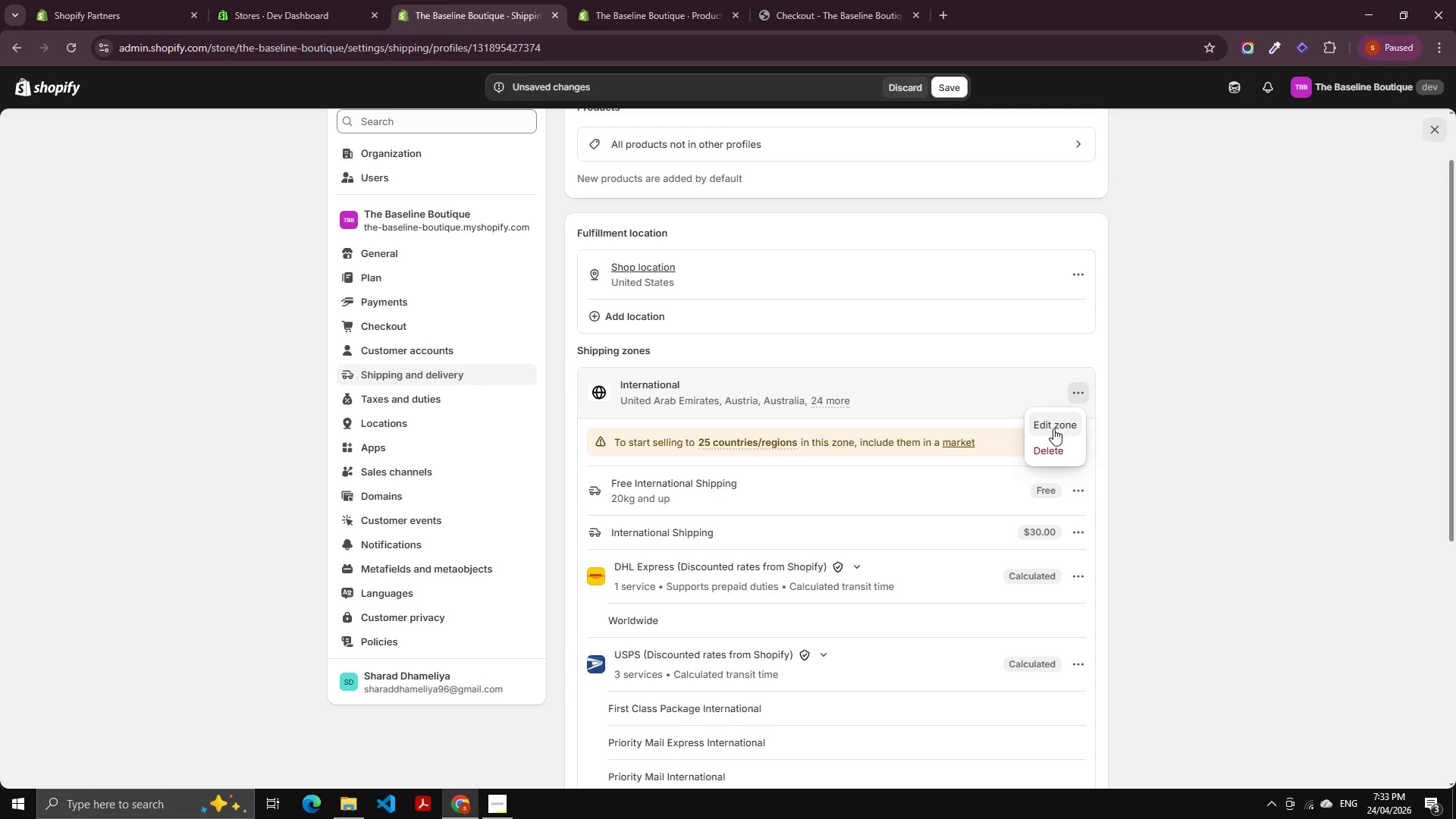 
left_click([1056, 420])
 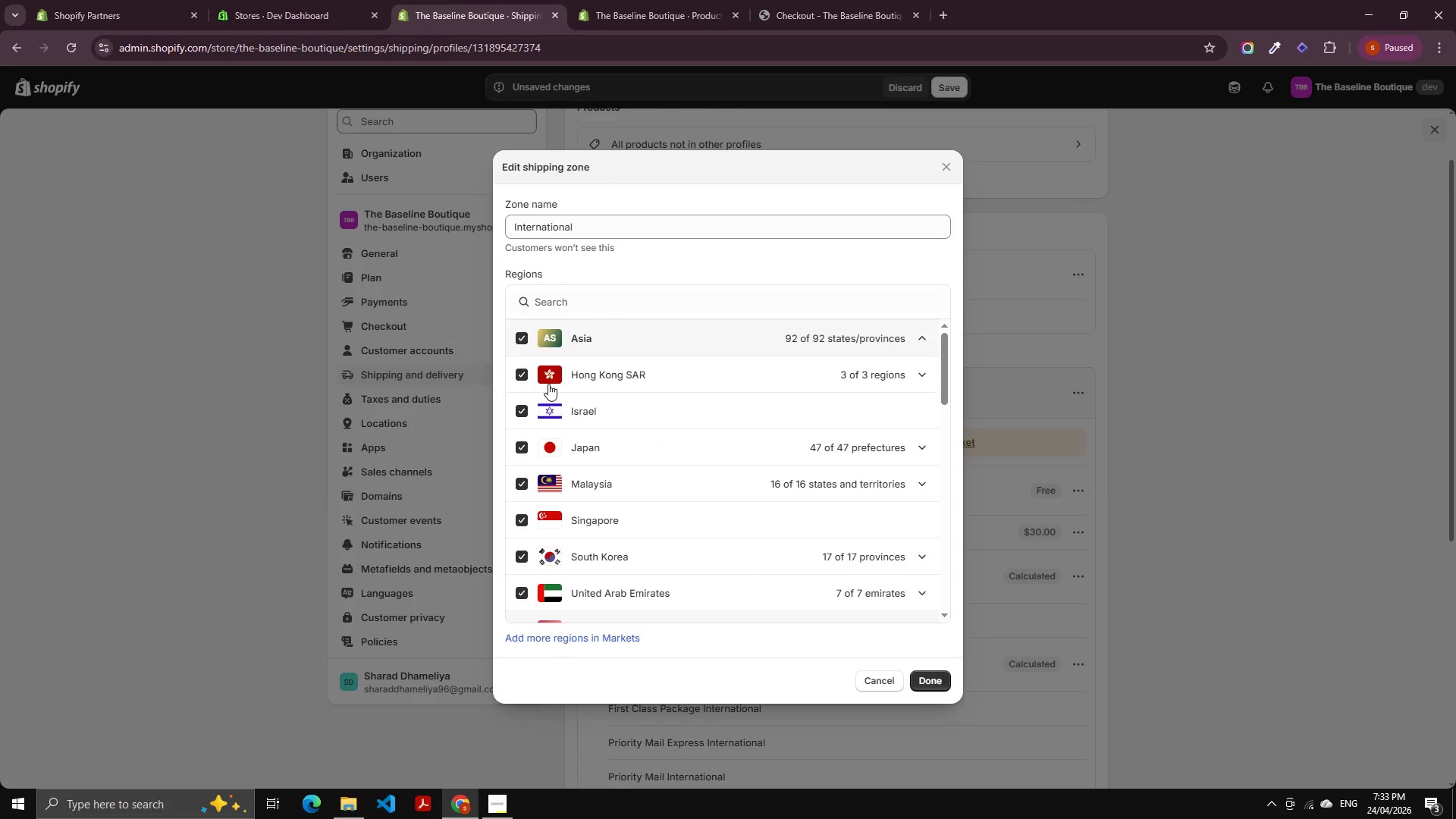 
scroll: coordinate [690, 491], scroll_direction: down, amount: 22.0
 